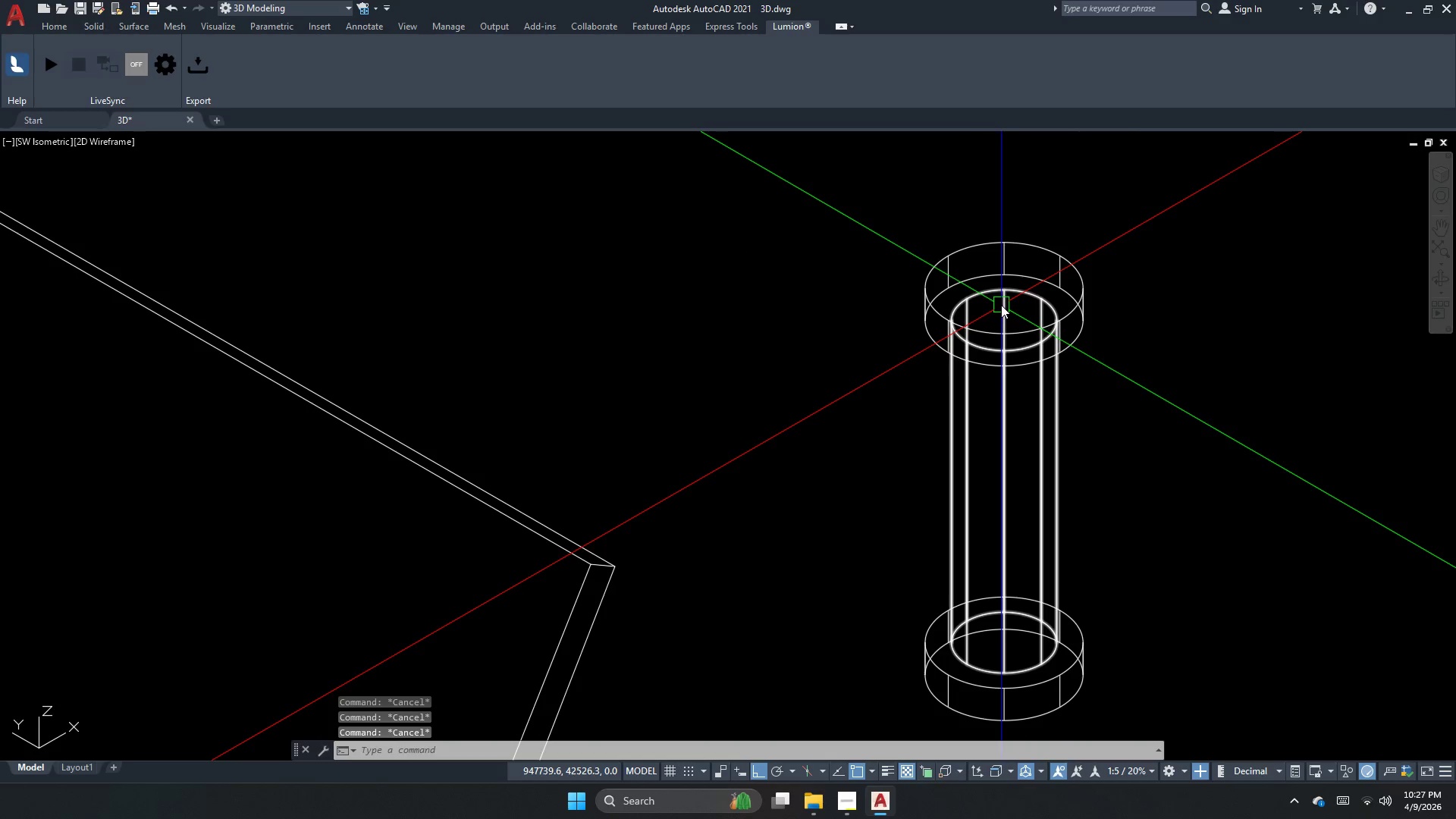 
key(Escape)
 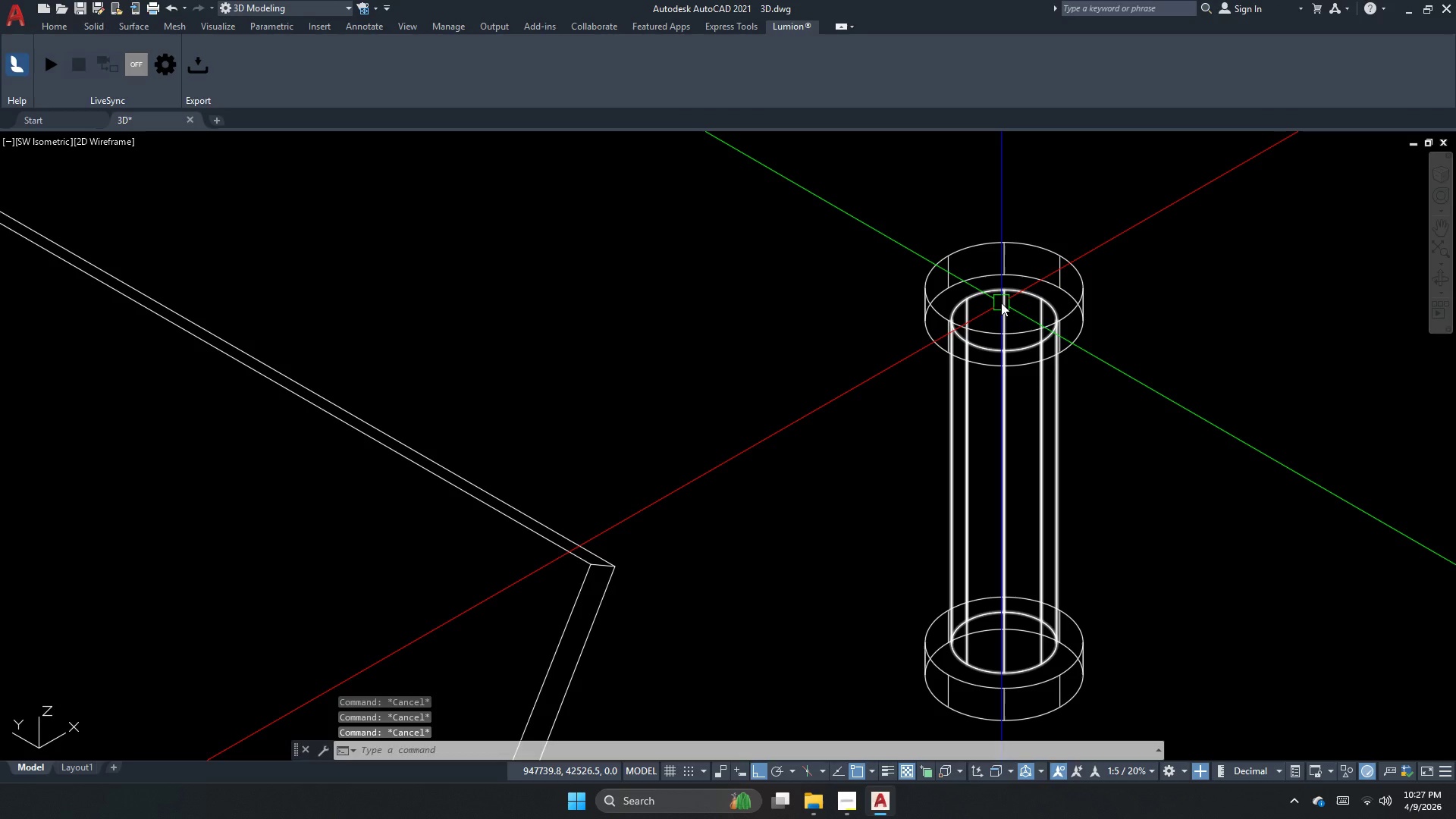 
key(C)
 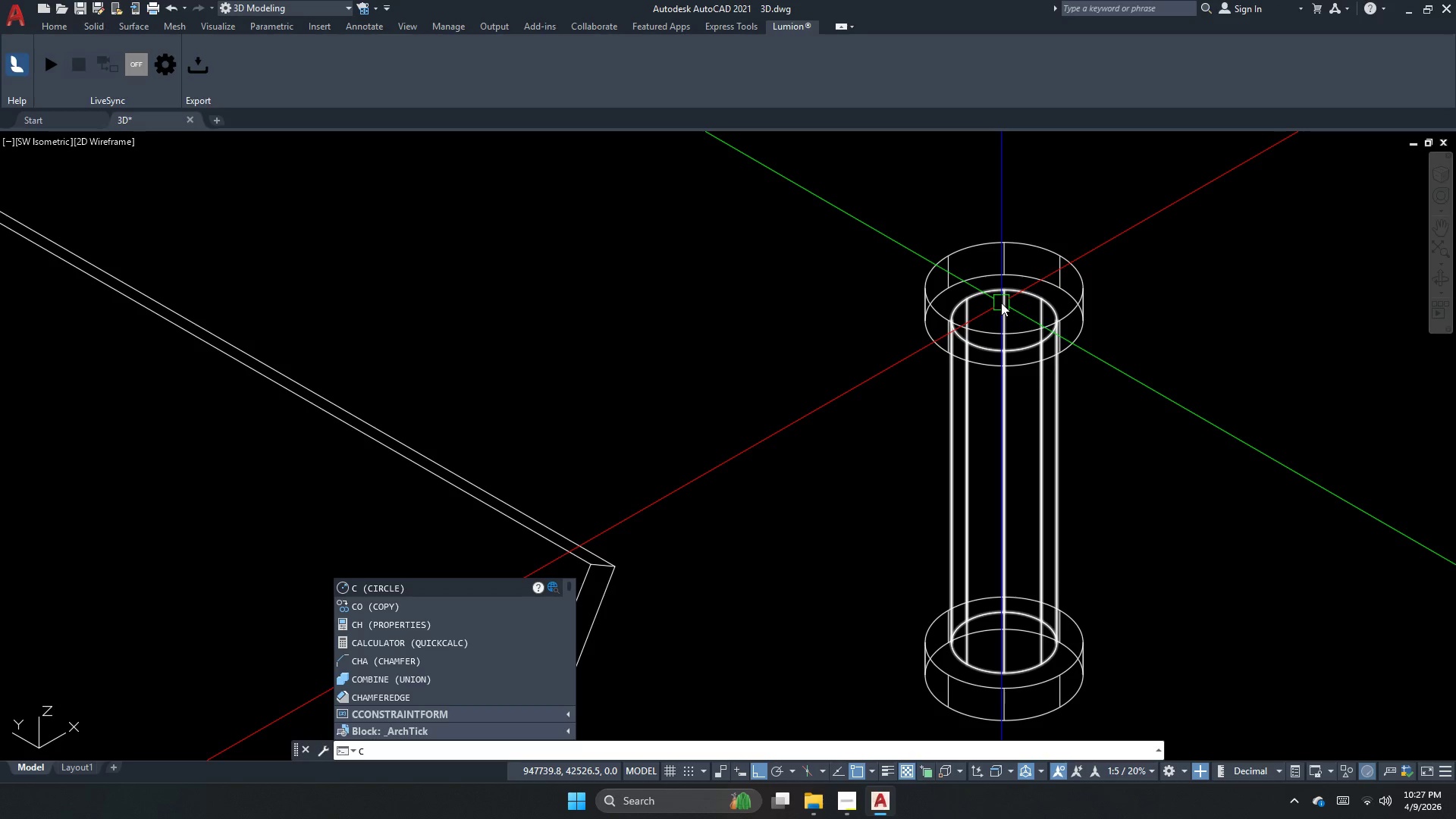 
key(Escape)
 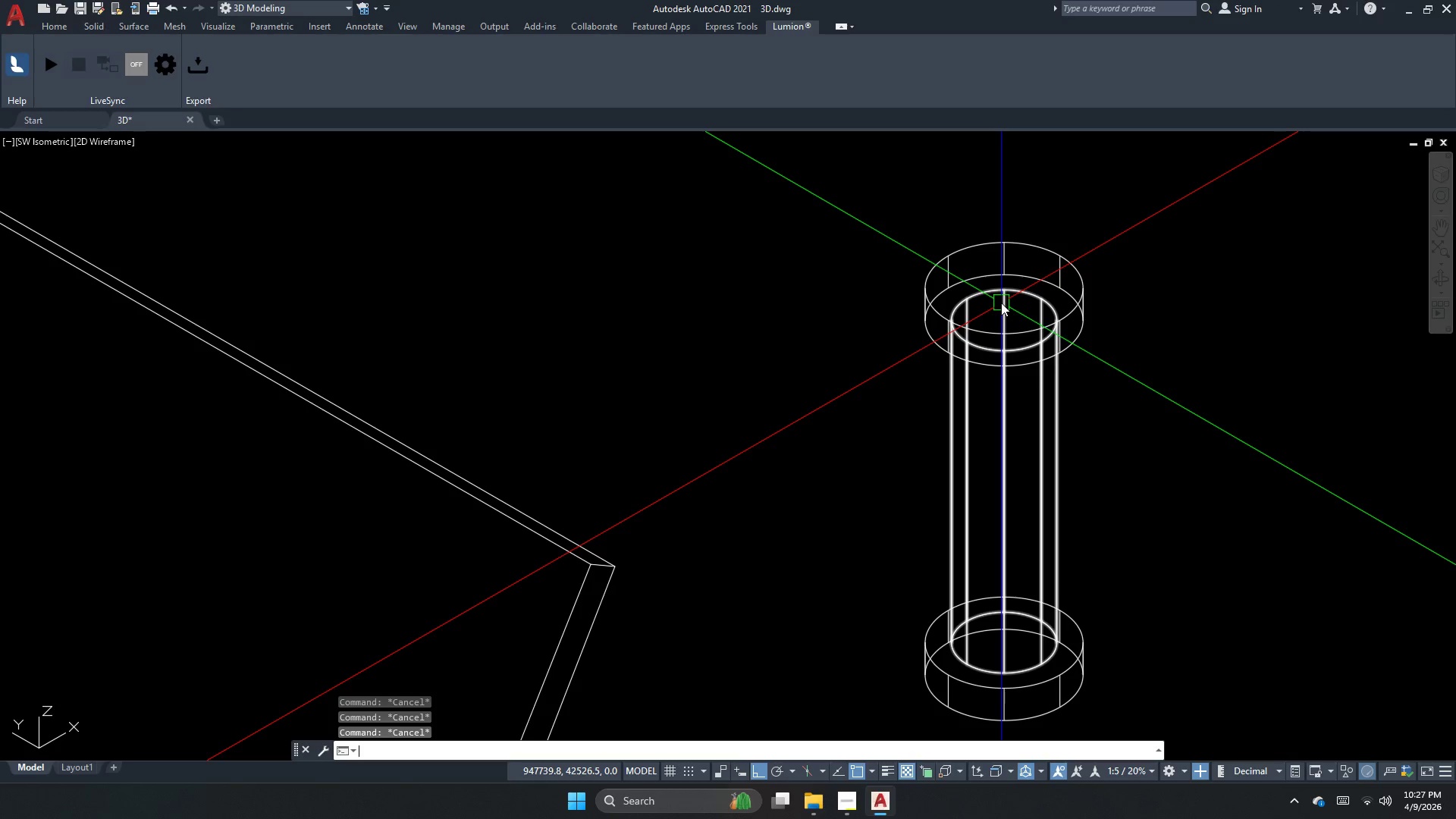 
key(Escape)
 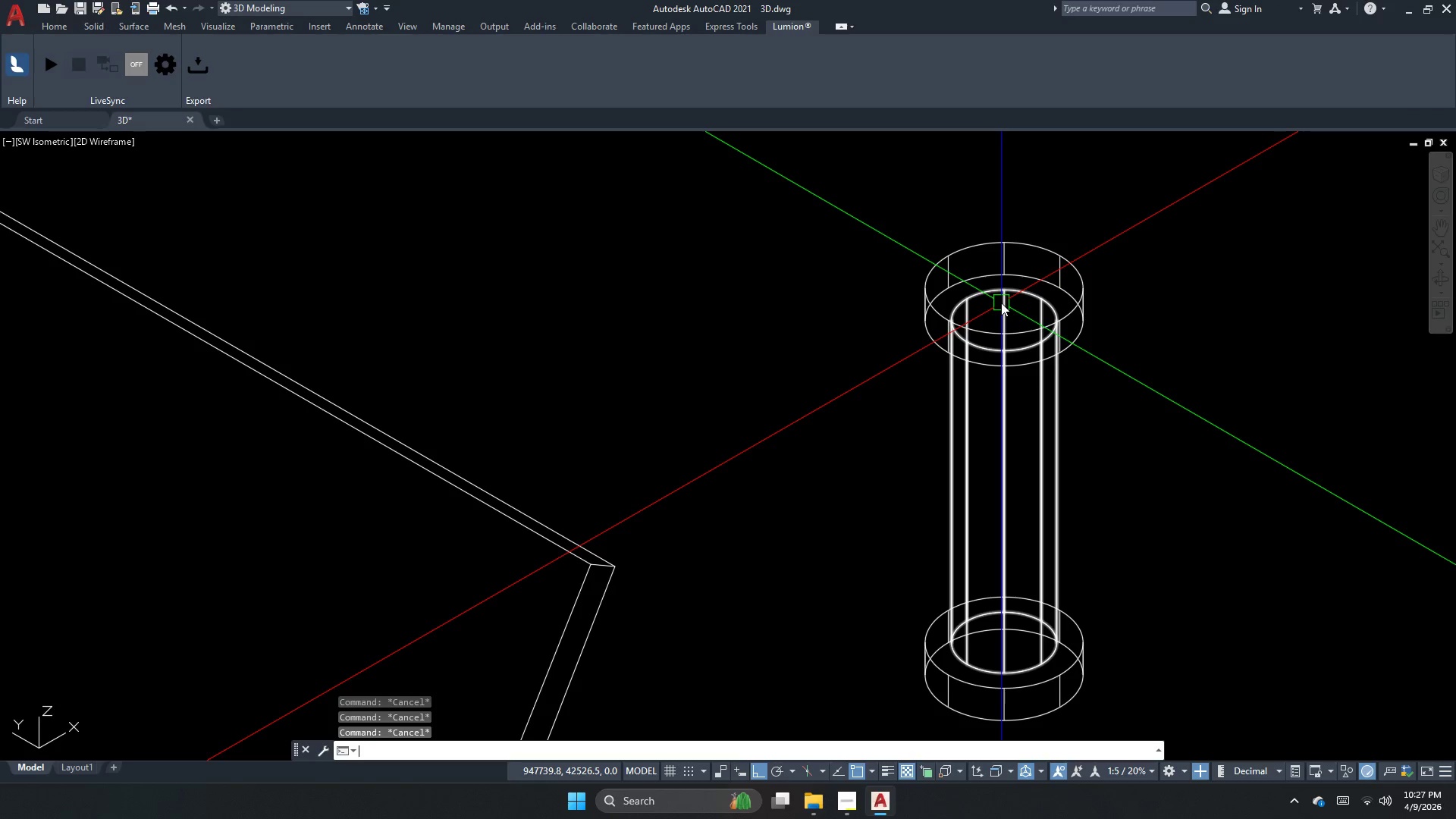 
key(F)
 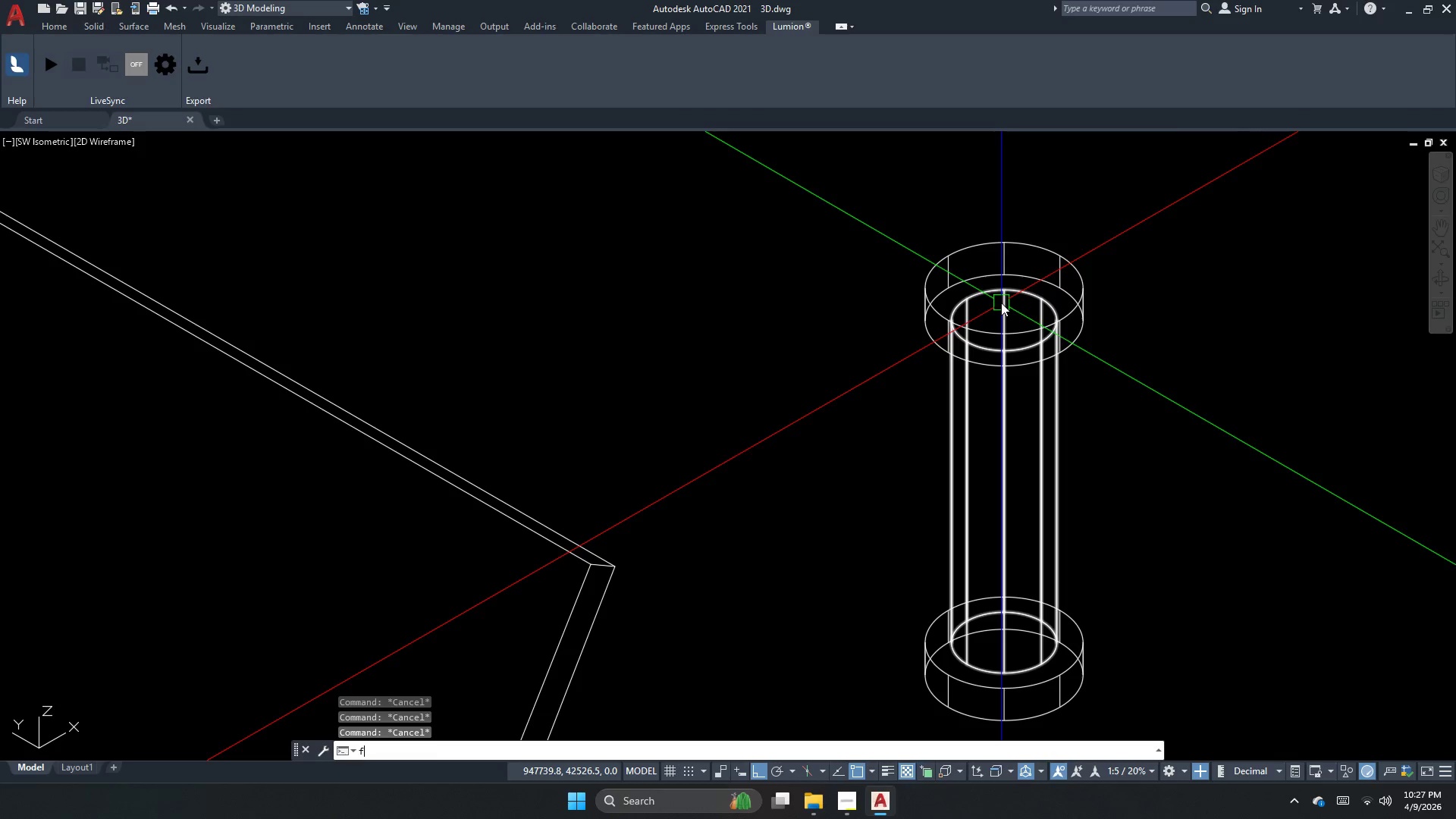 
key(Space)
 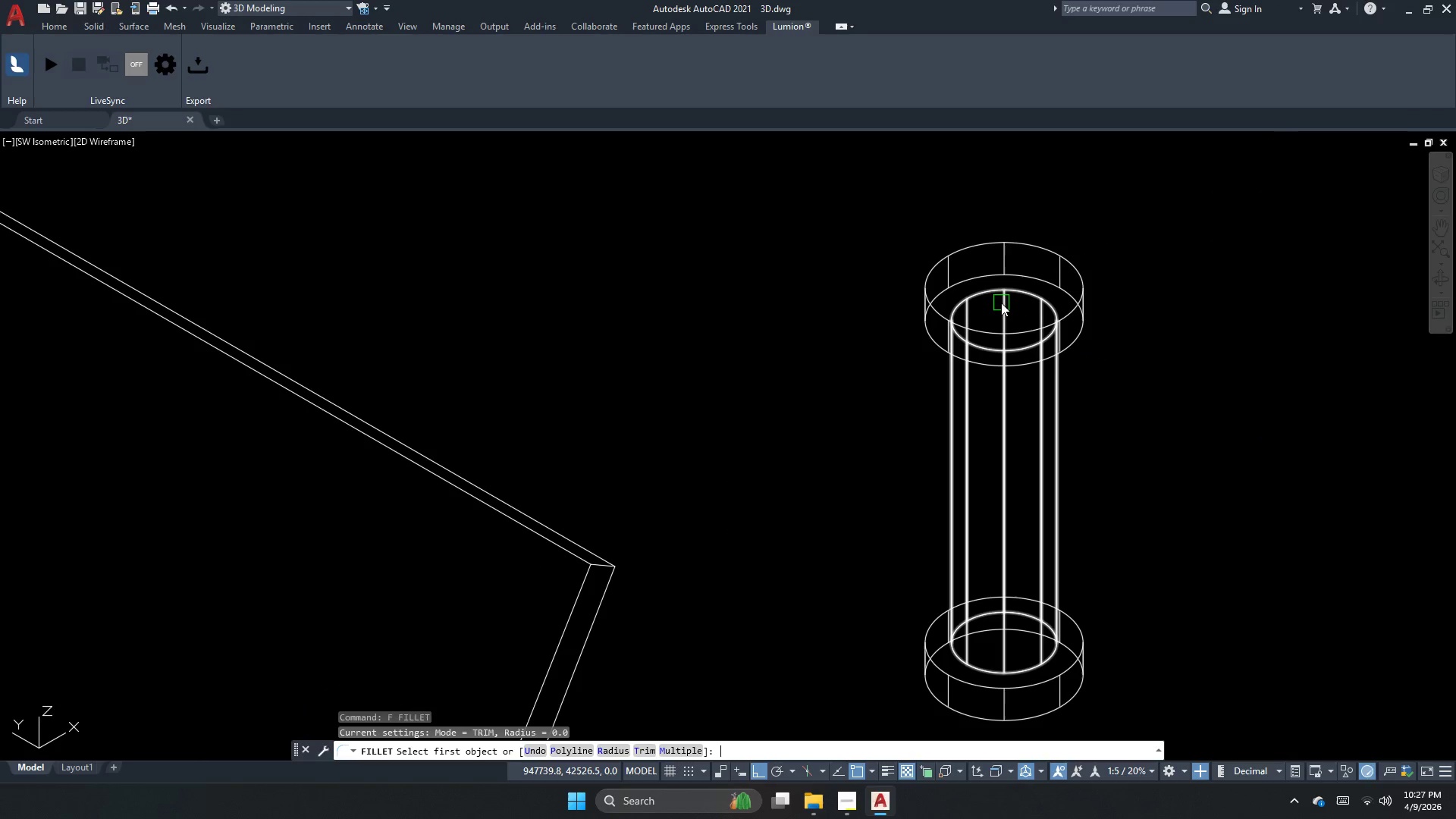 
key(R)
 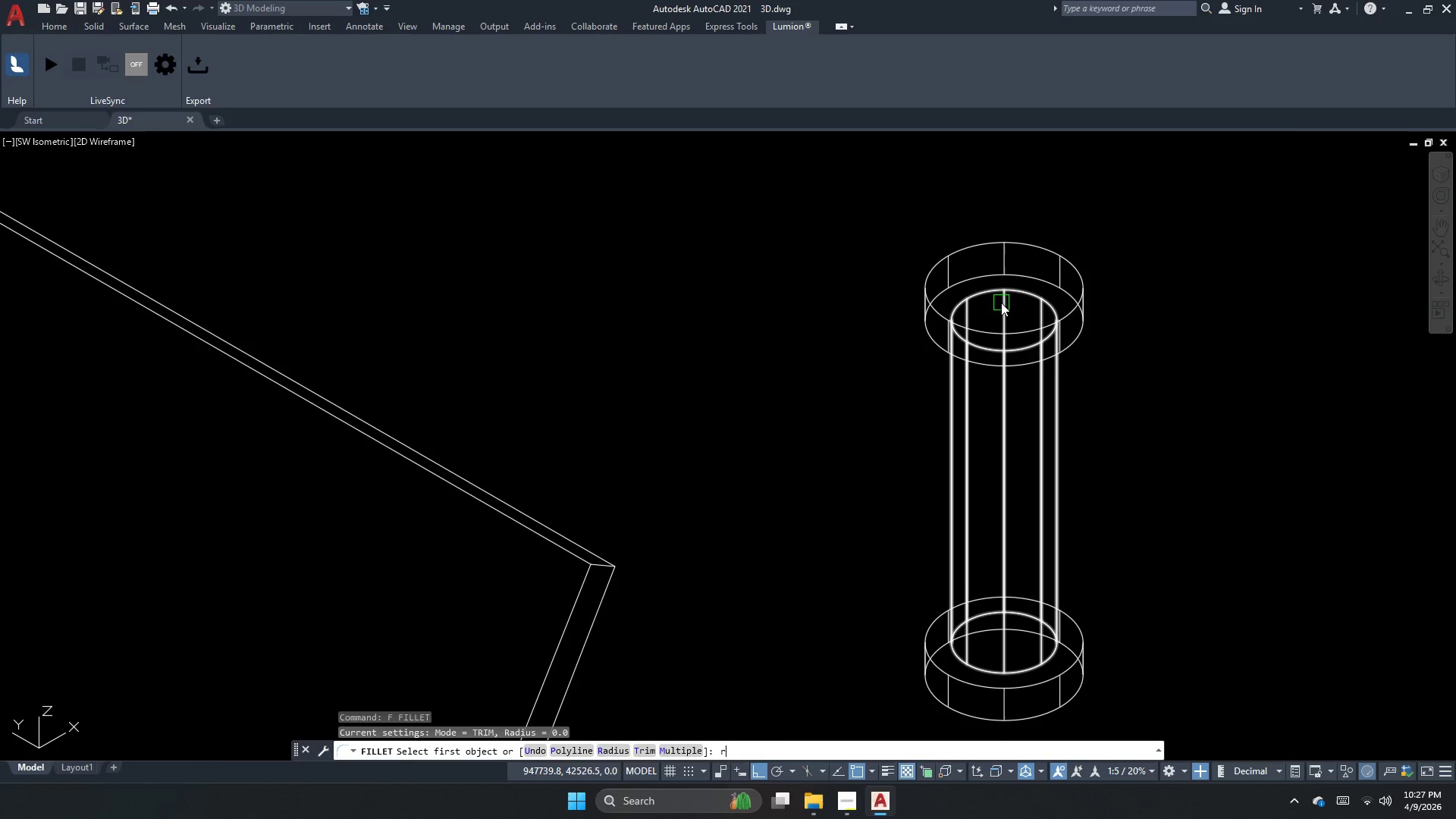 
key(Space)
 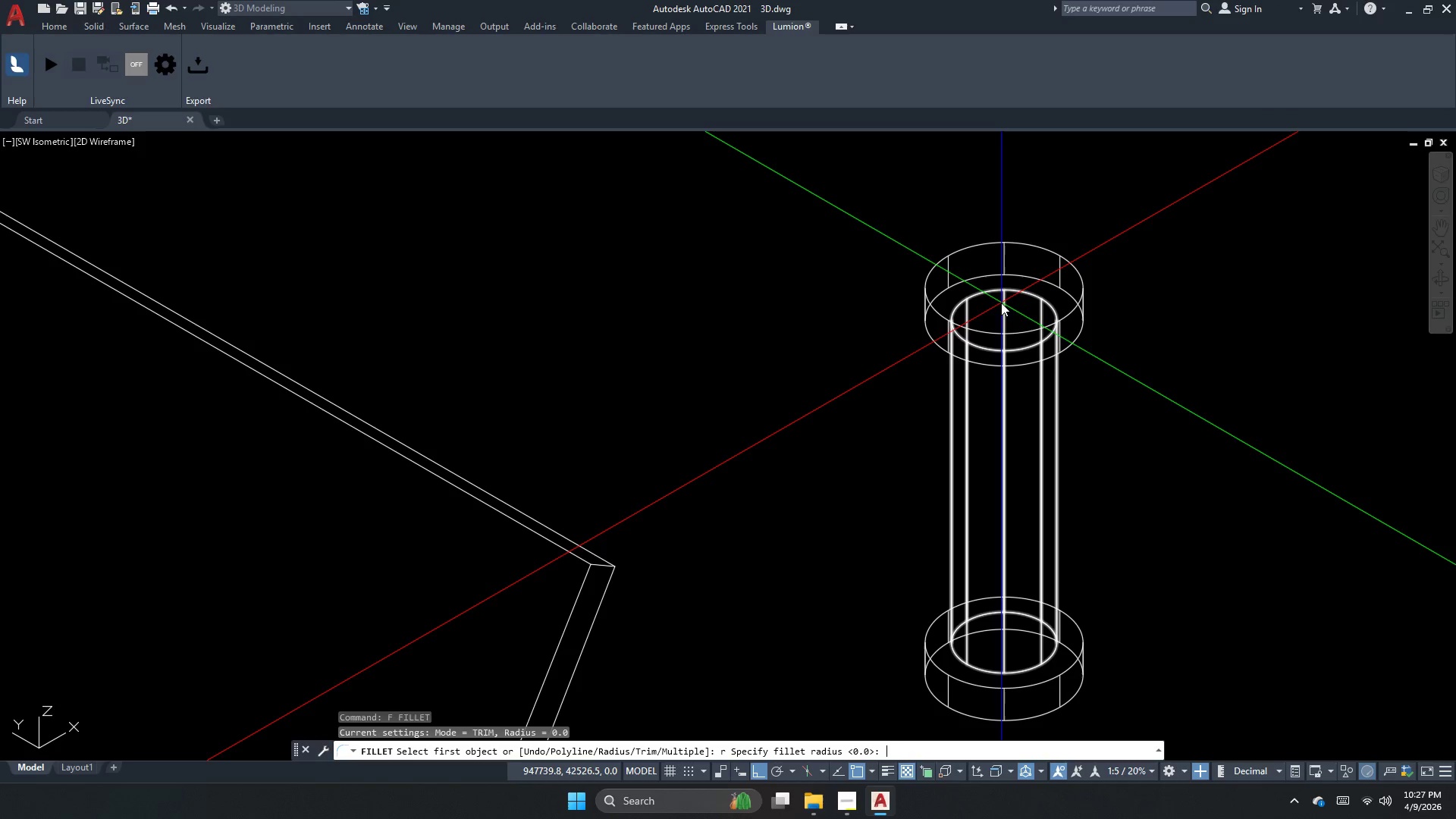 
key(Numpad2)
 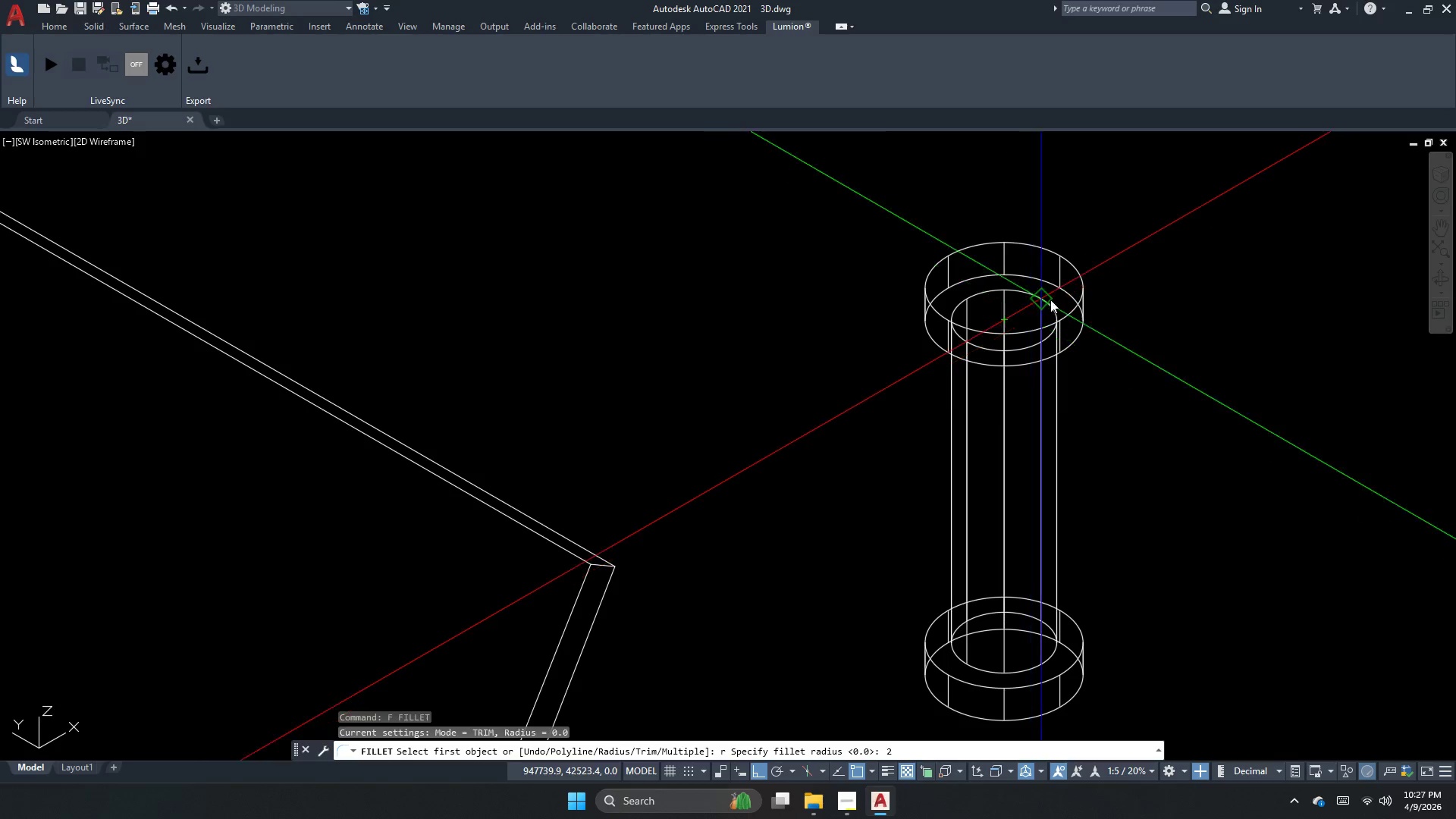 
key(NumpadEnter)
 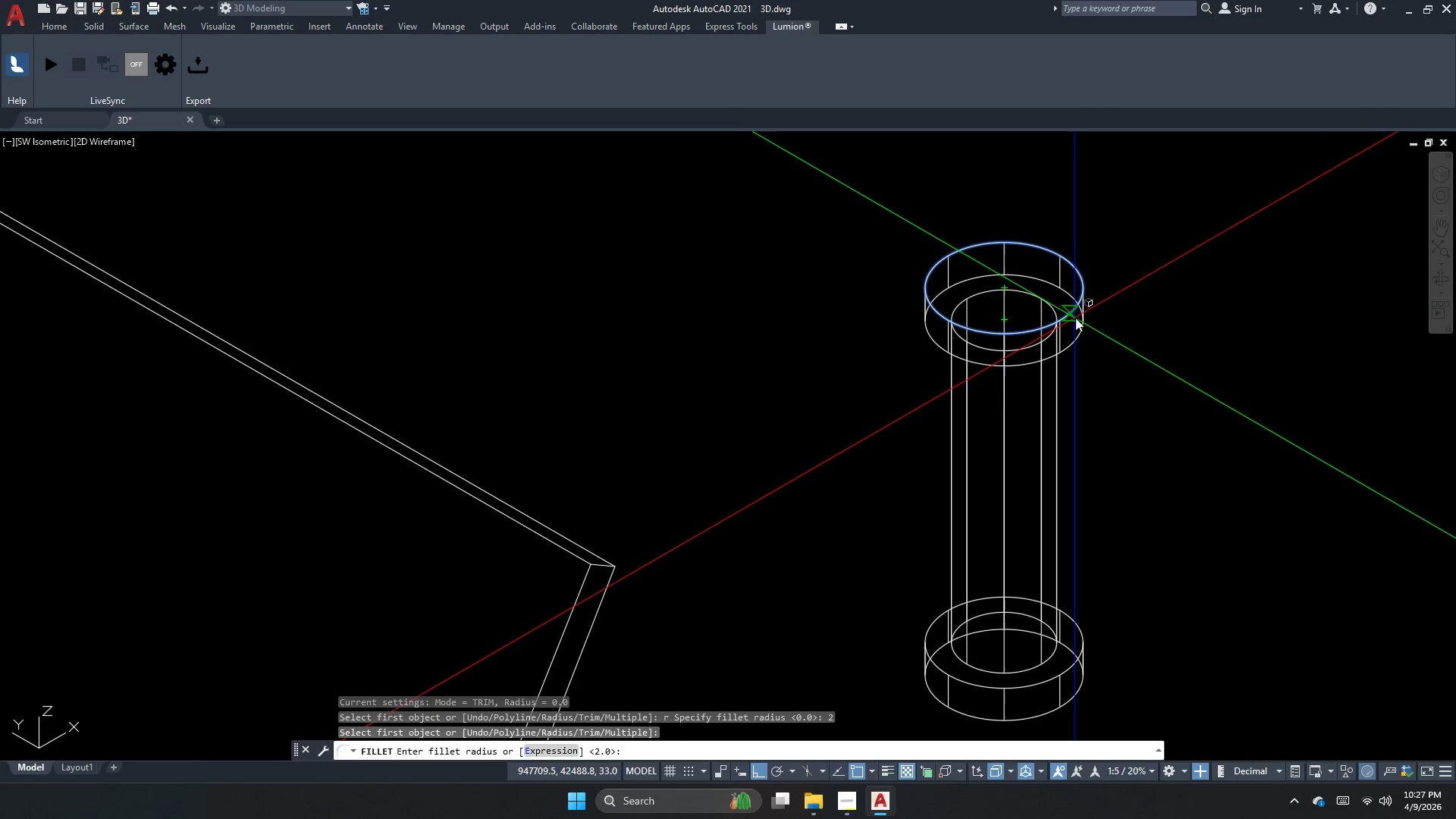 
key(Space)
 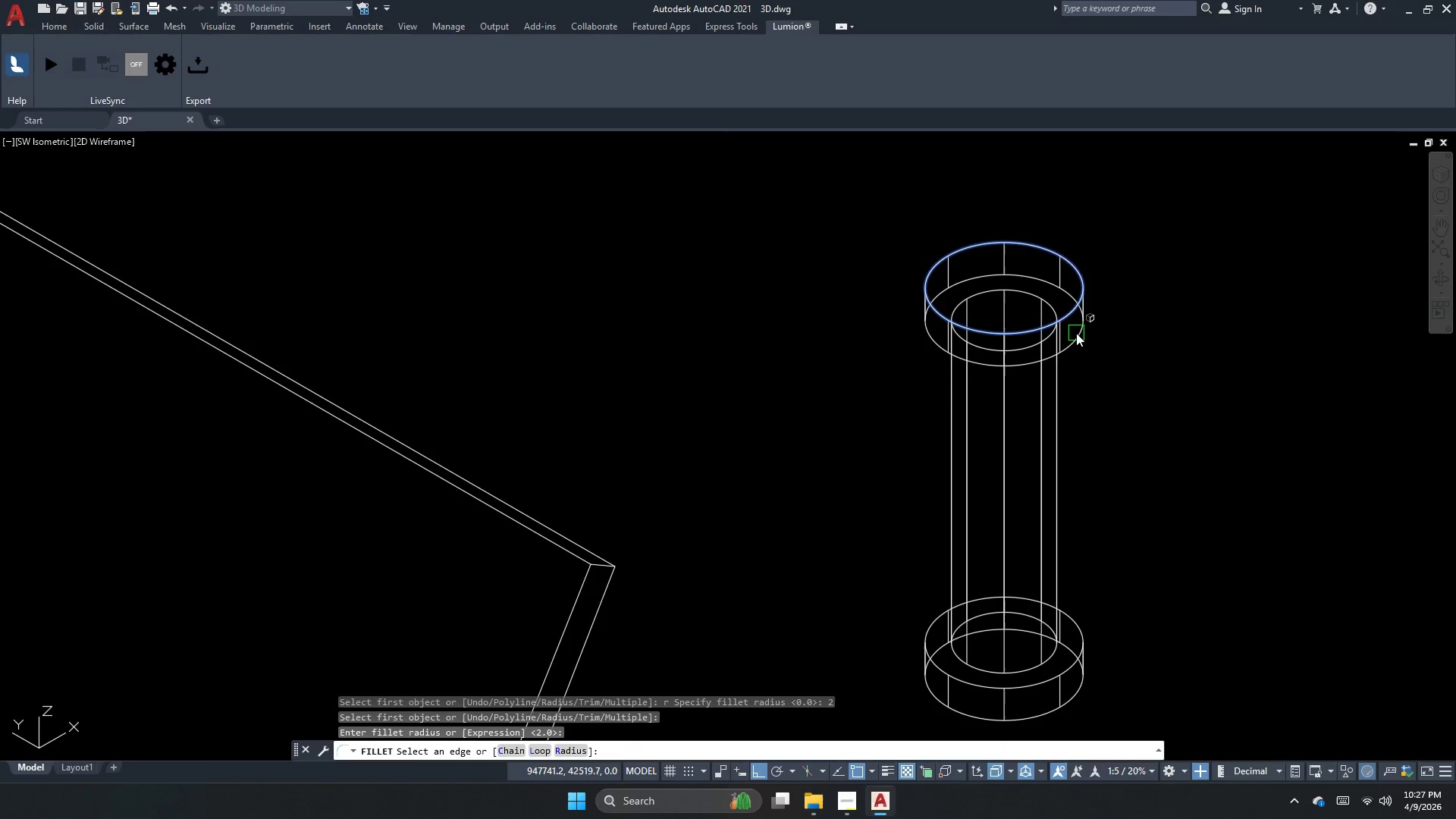 
key(Space)
 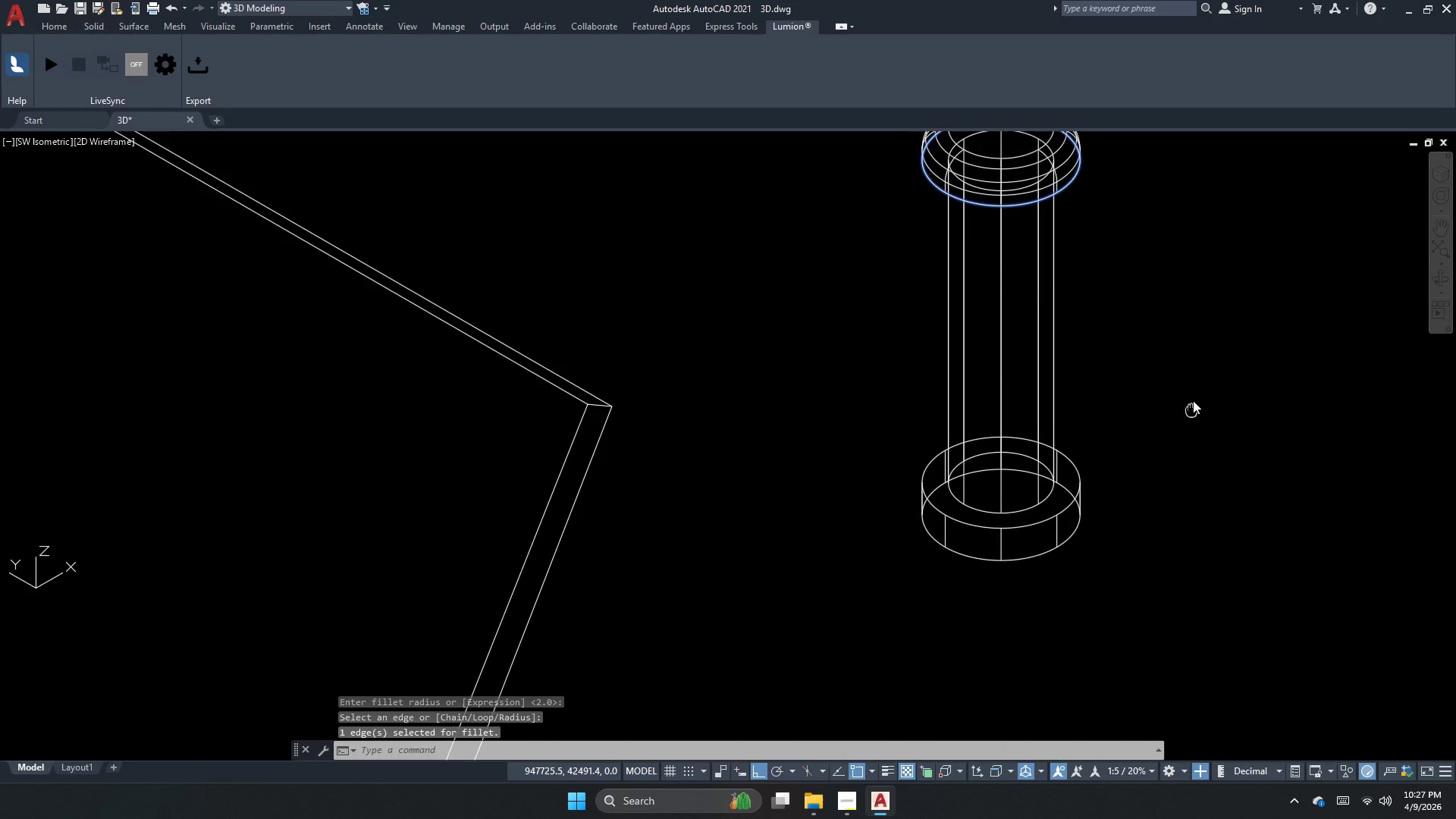 
key(Space)
 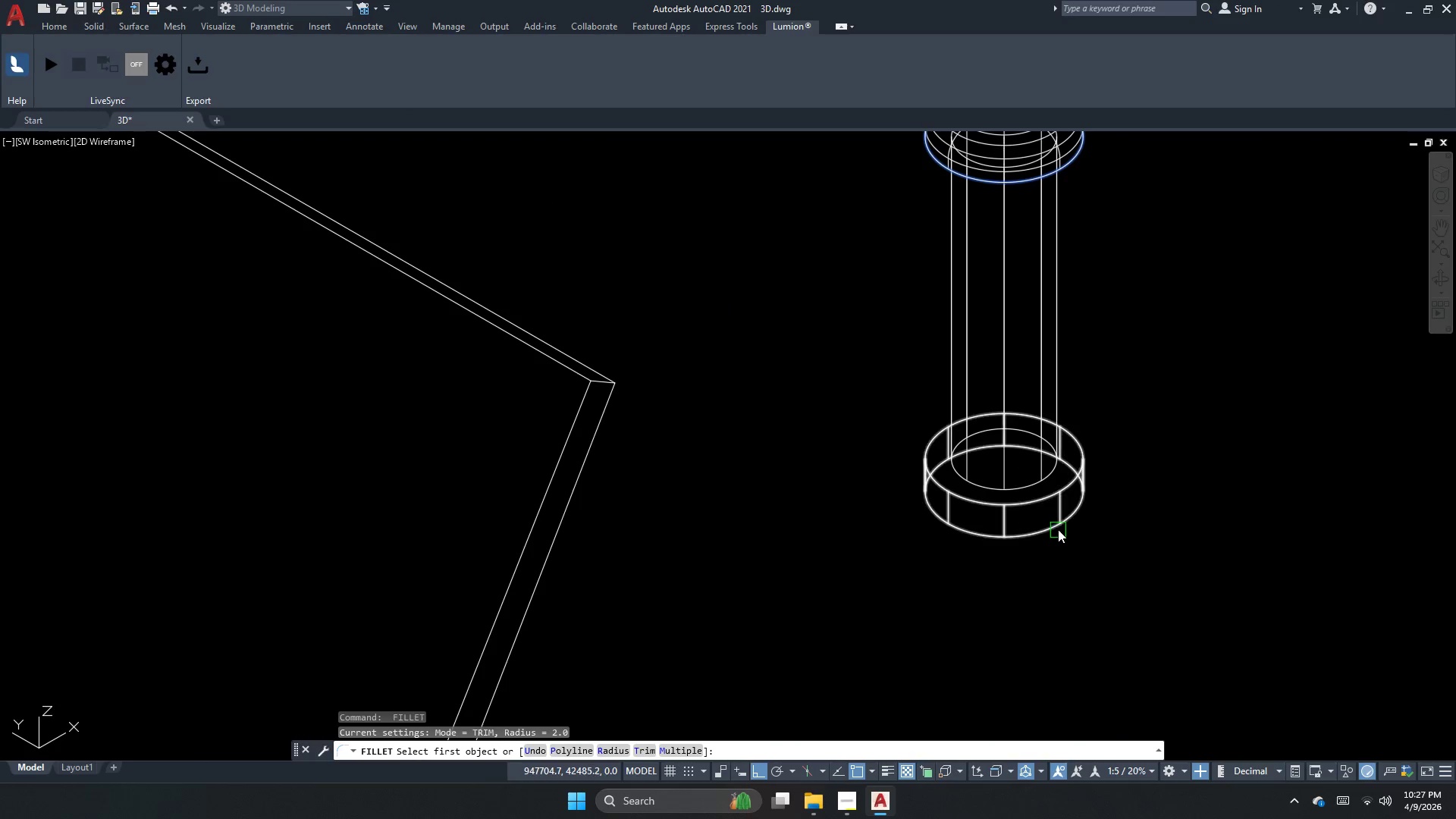 
left_click([1058, 527])
 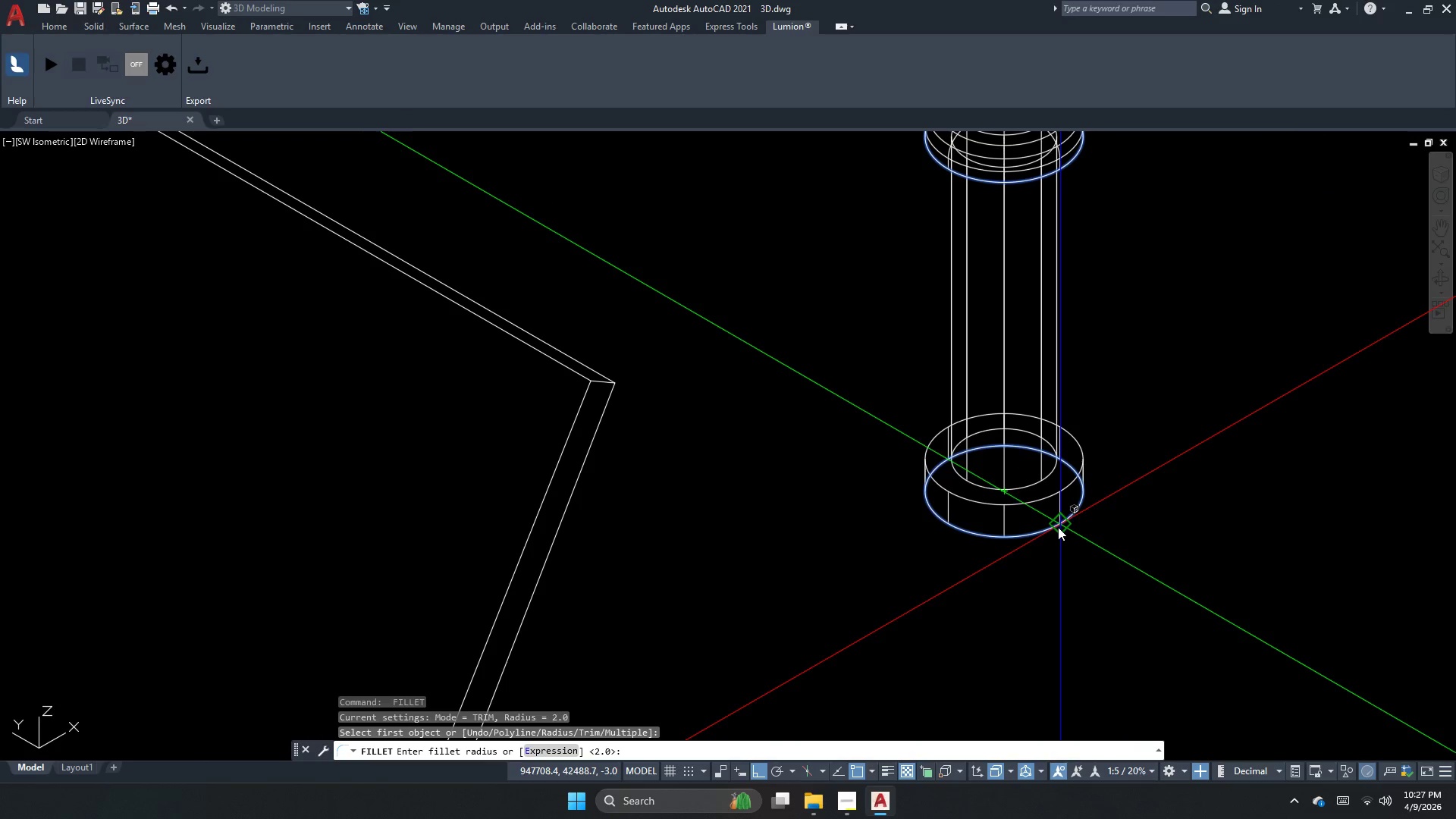 
key(Space)
 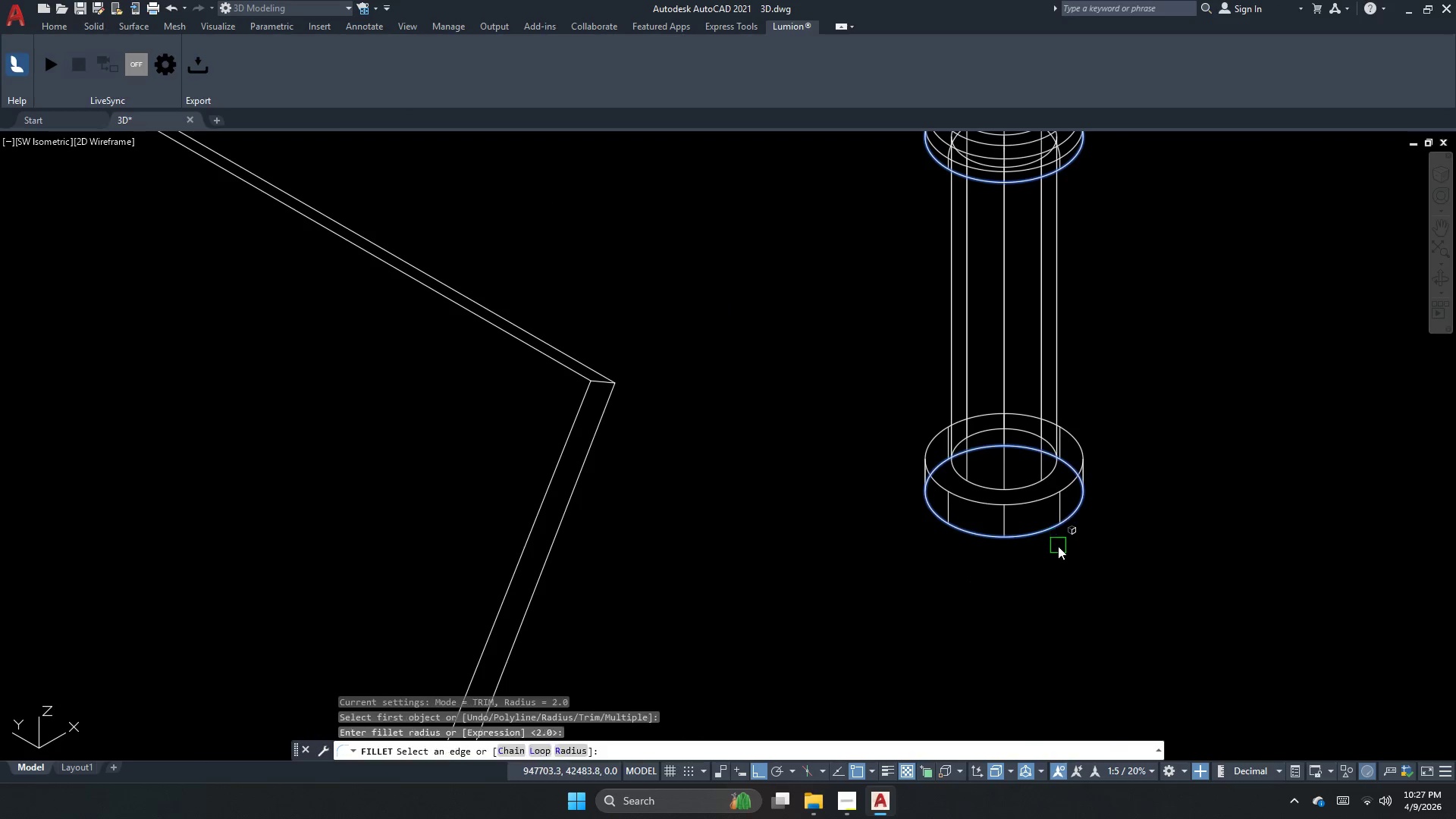 
key(Space)
 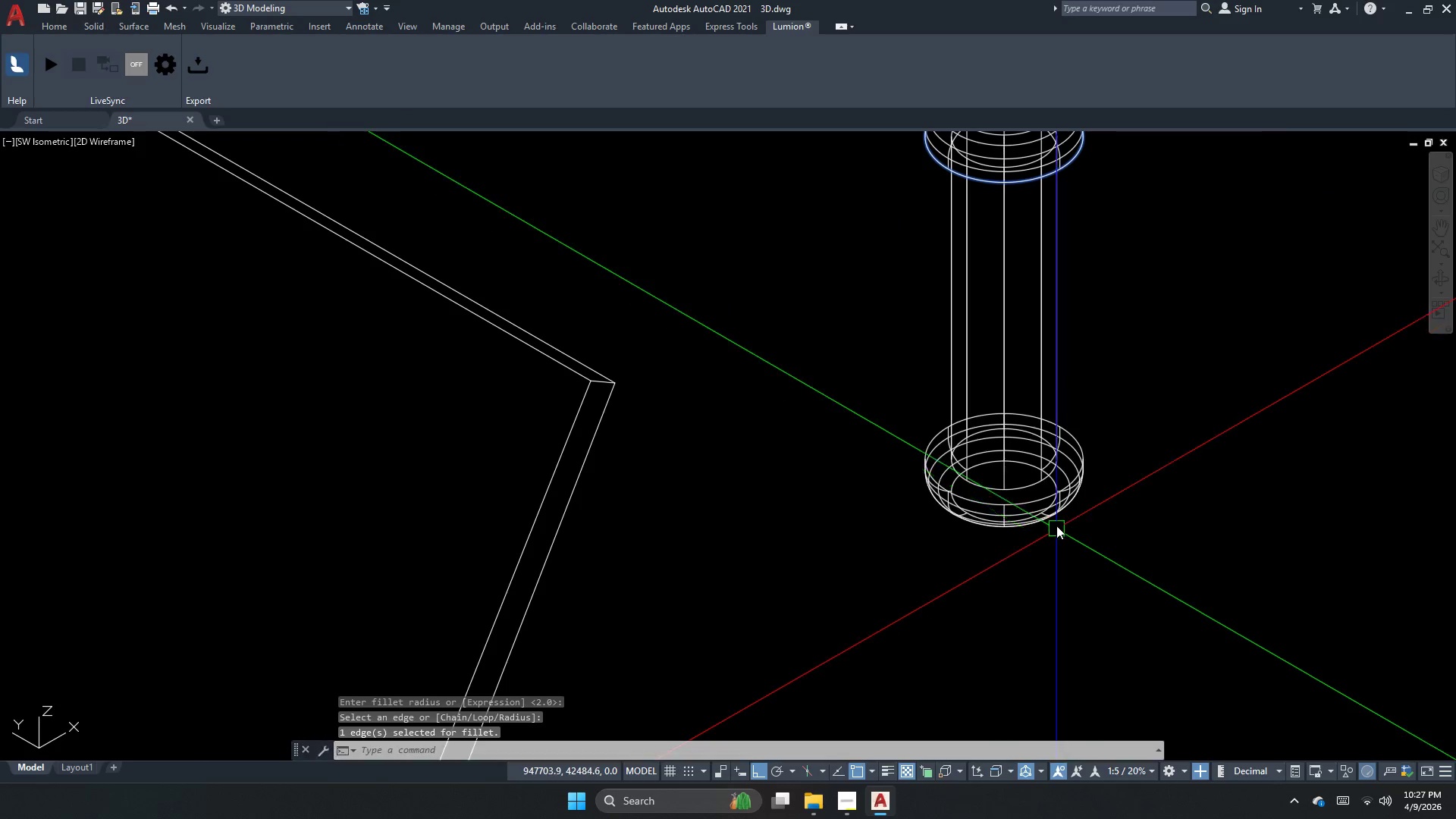 
key(Escape)
 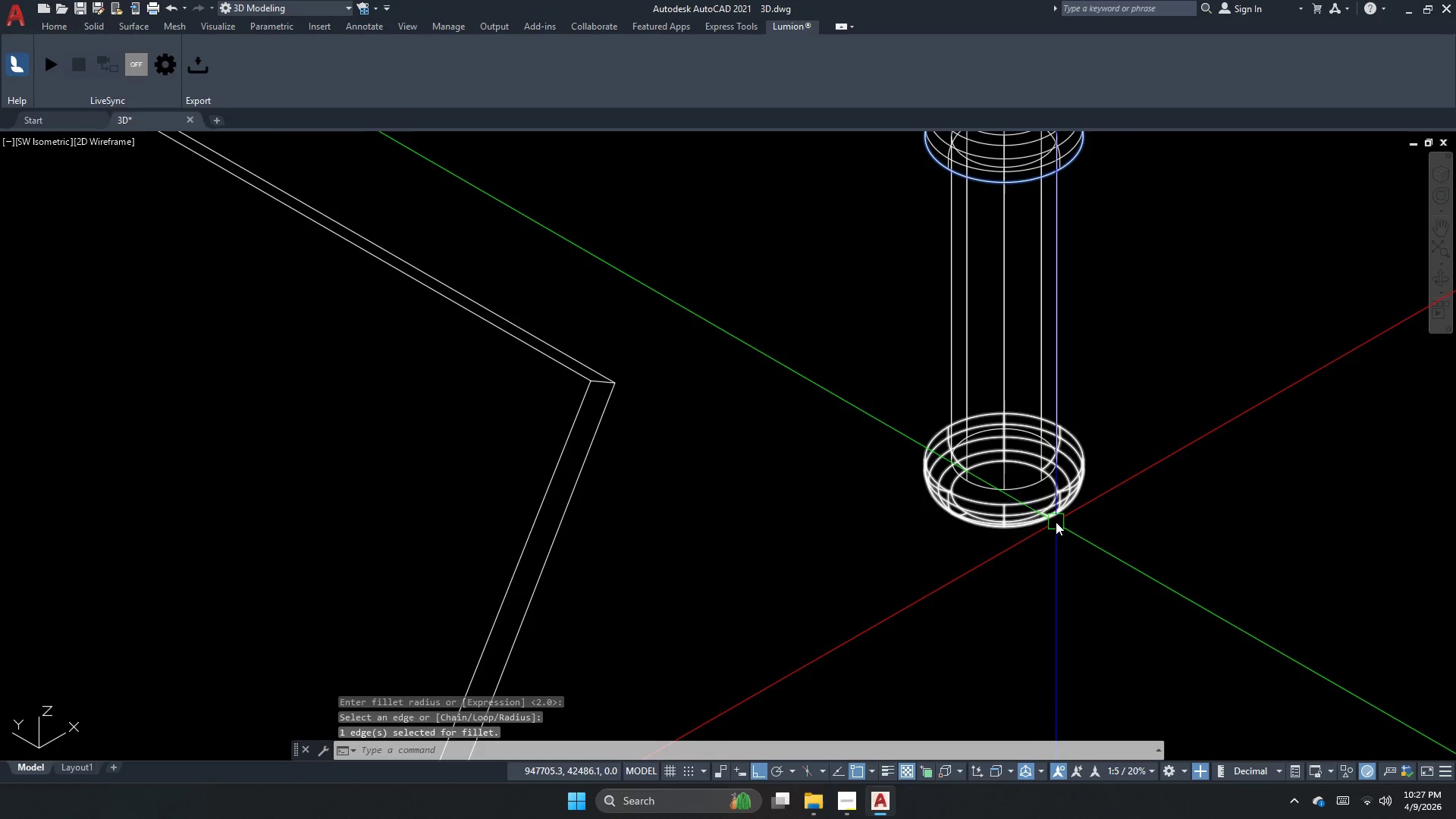 
left_click_drag(start_coordinate=[1110, 544], to_coordinate=[1082, 462])
 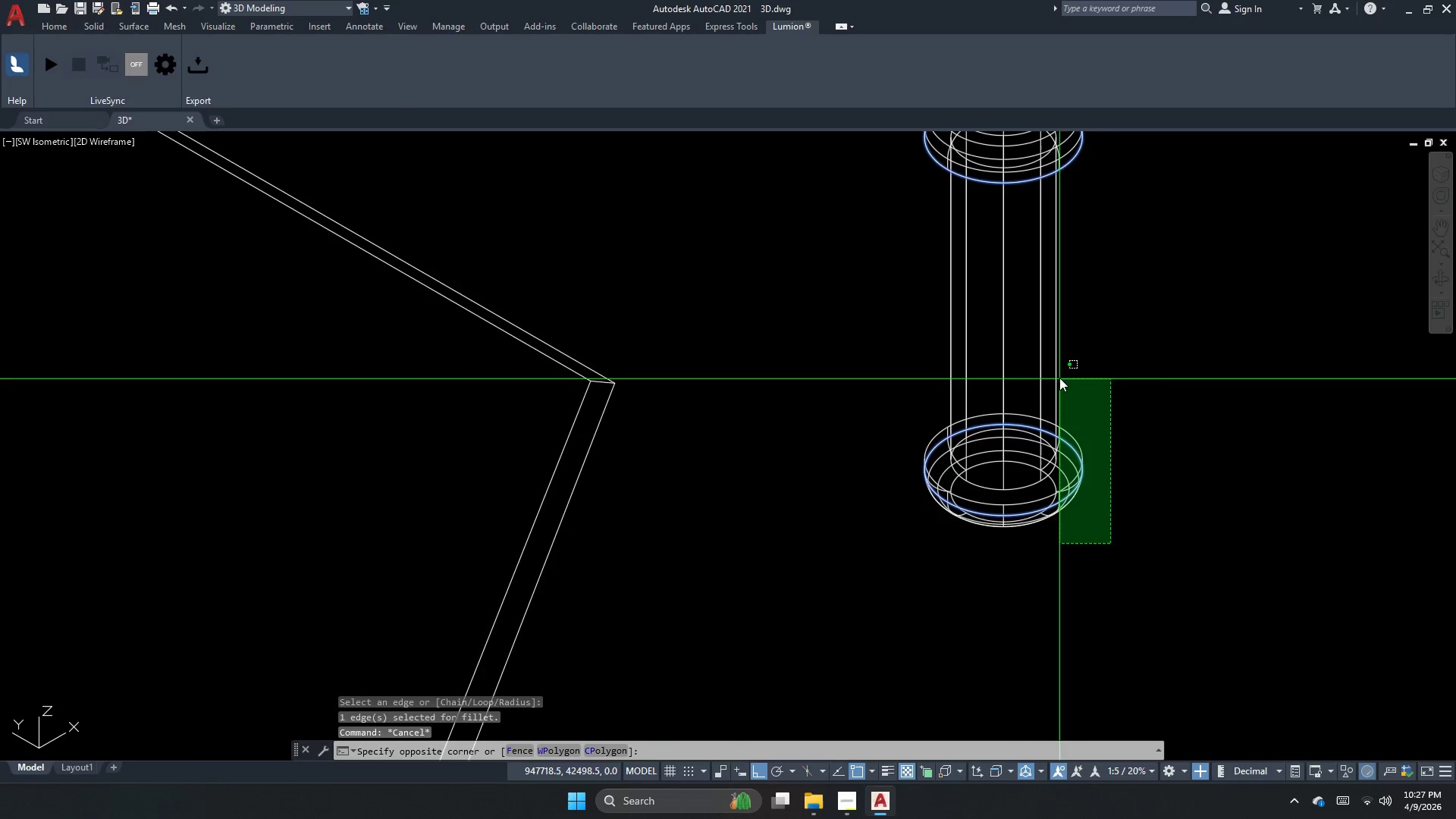 
scroll: coordinate [1056, 522], scroll_direction: none, amount: 0.0
 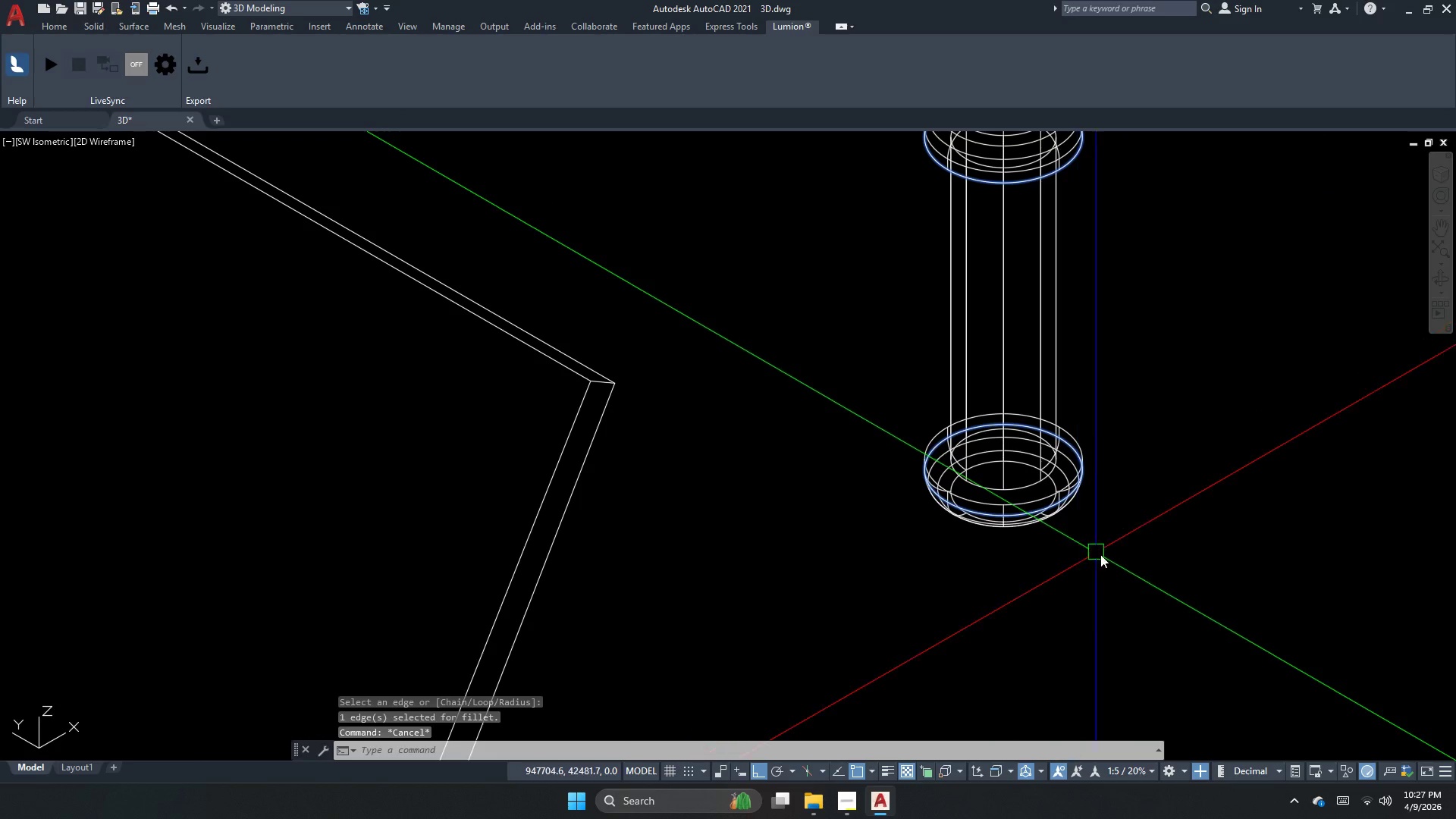 
scroll: coordinate [1037, 392], scroll_direction: down, amount: 1.0
 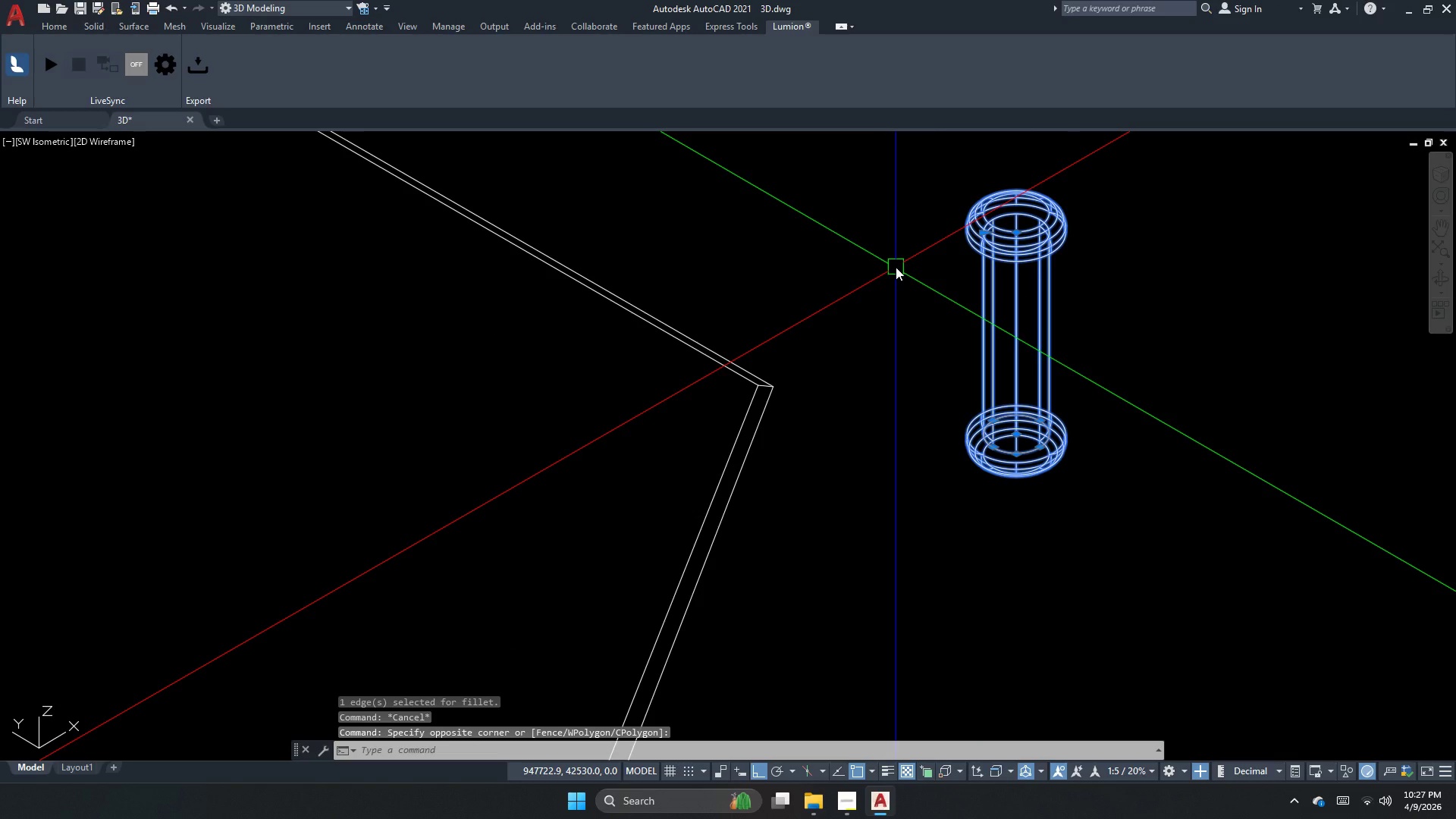 
key(G)
 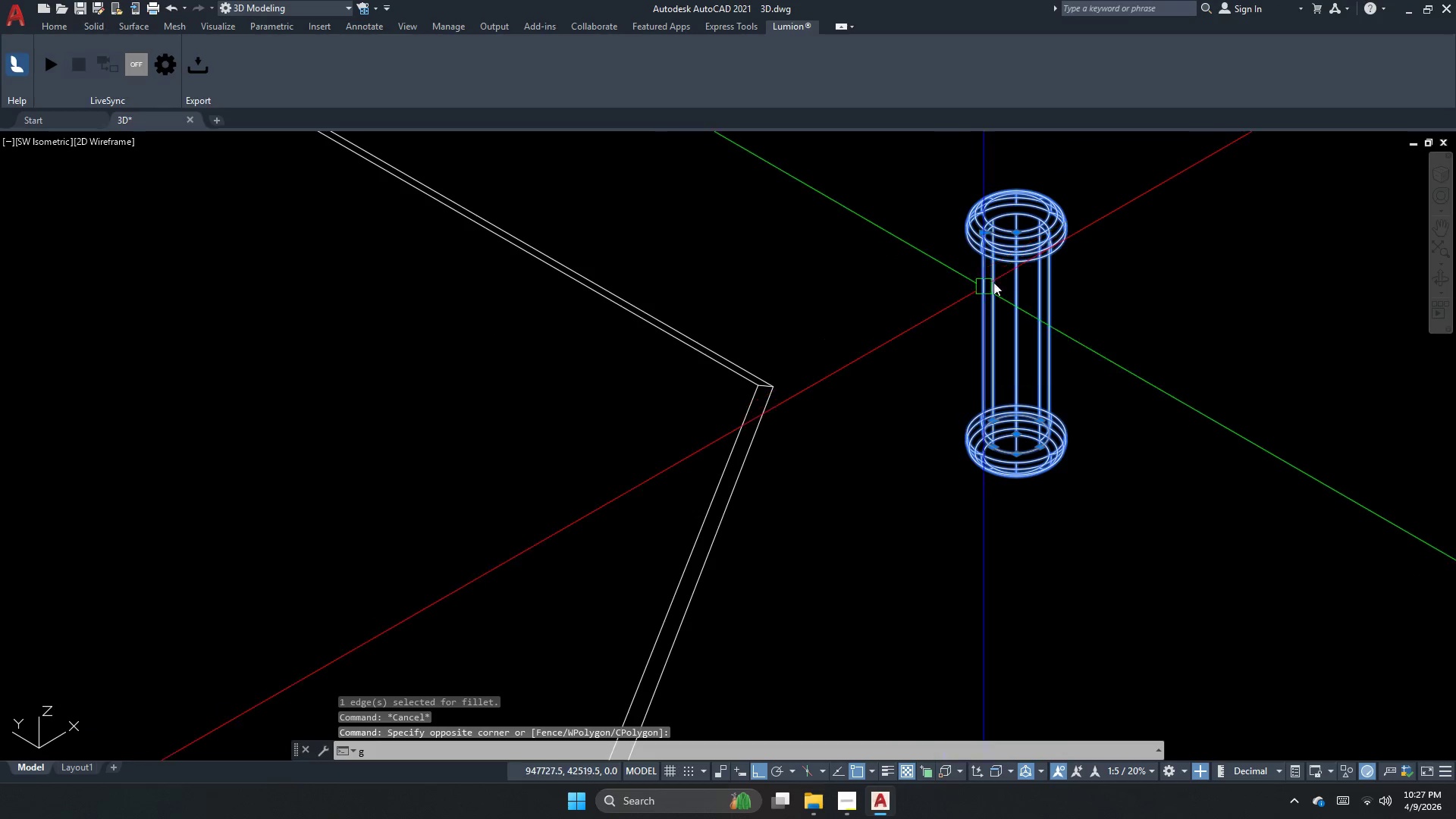 
key(Space)
 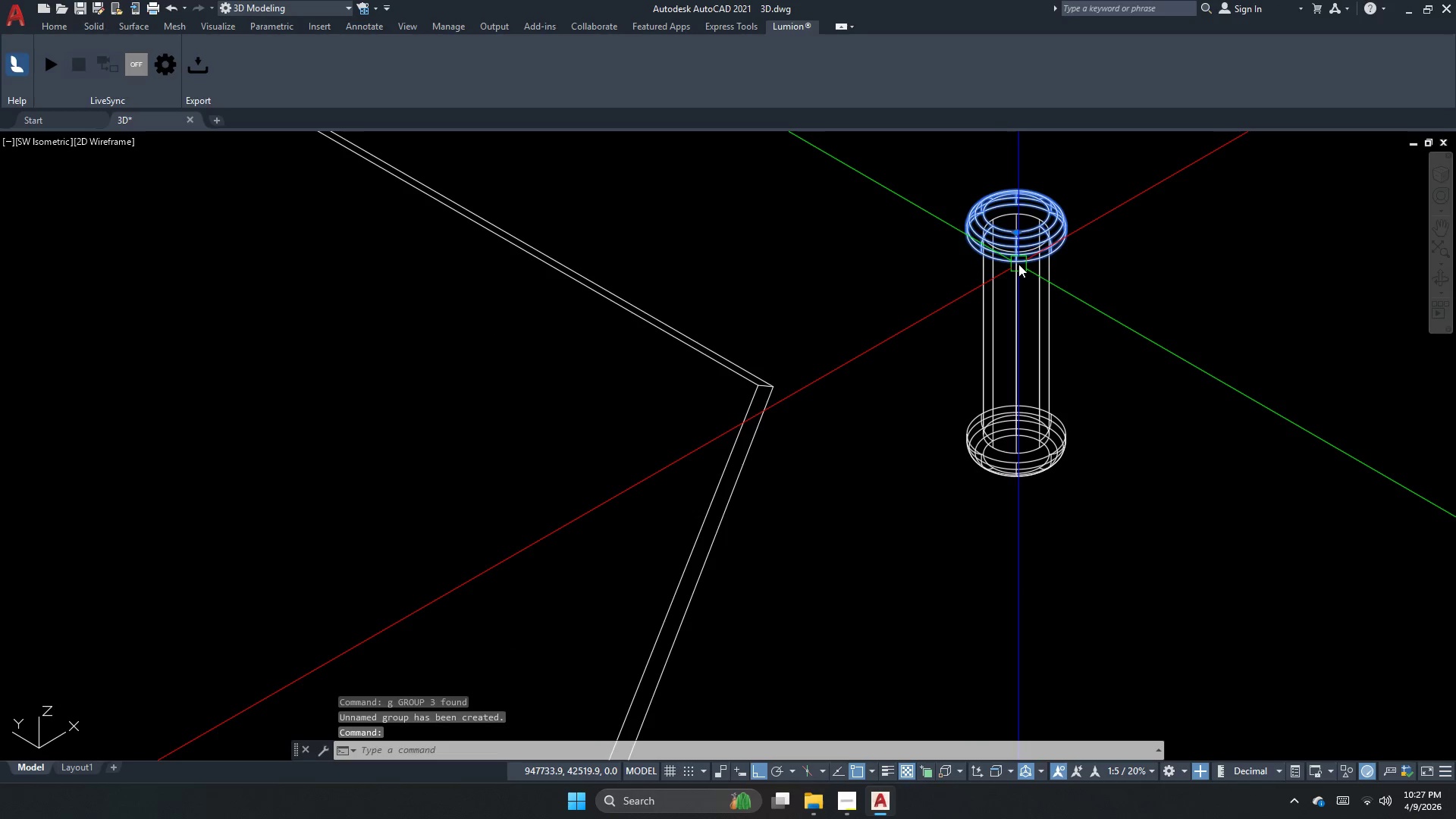 
key(Escape)
 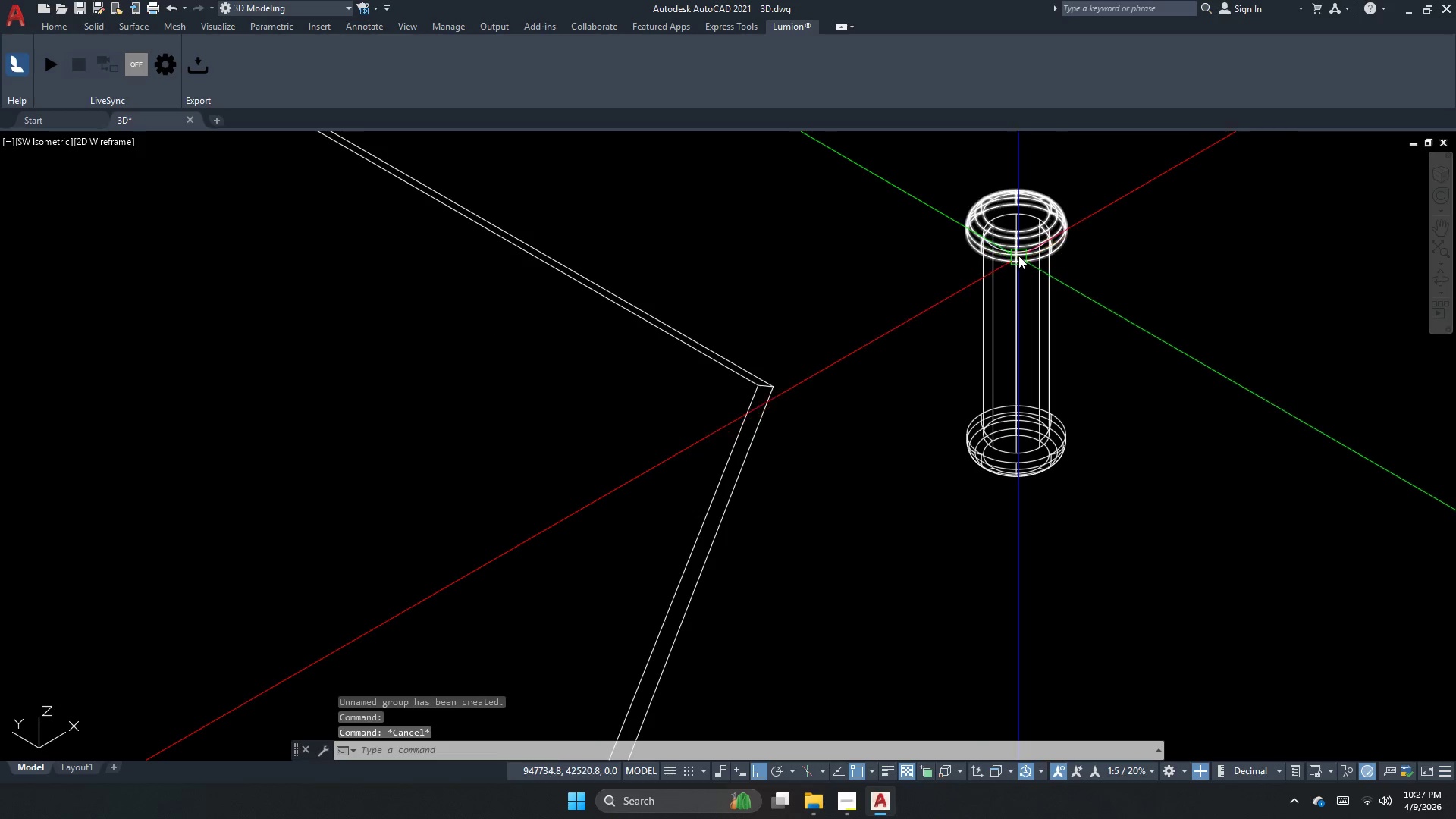 
key(Control+ControlLeft)
 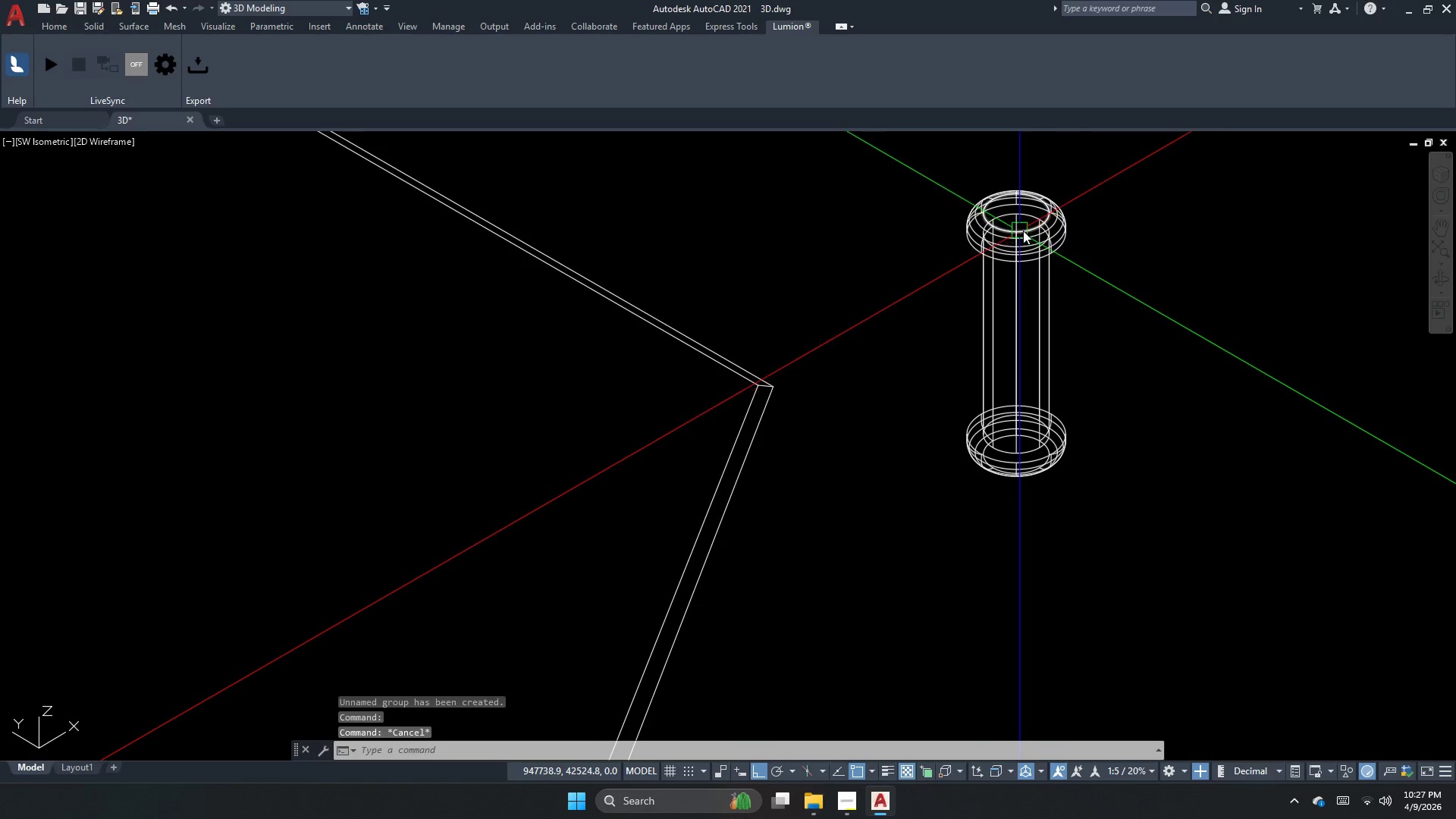 
key(Control+H)
 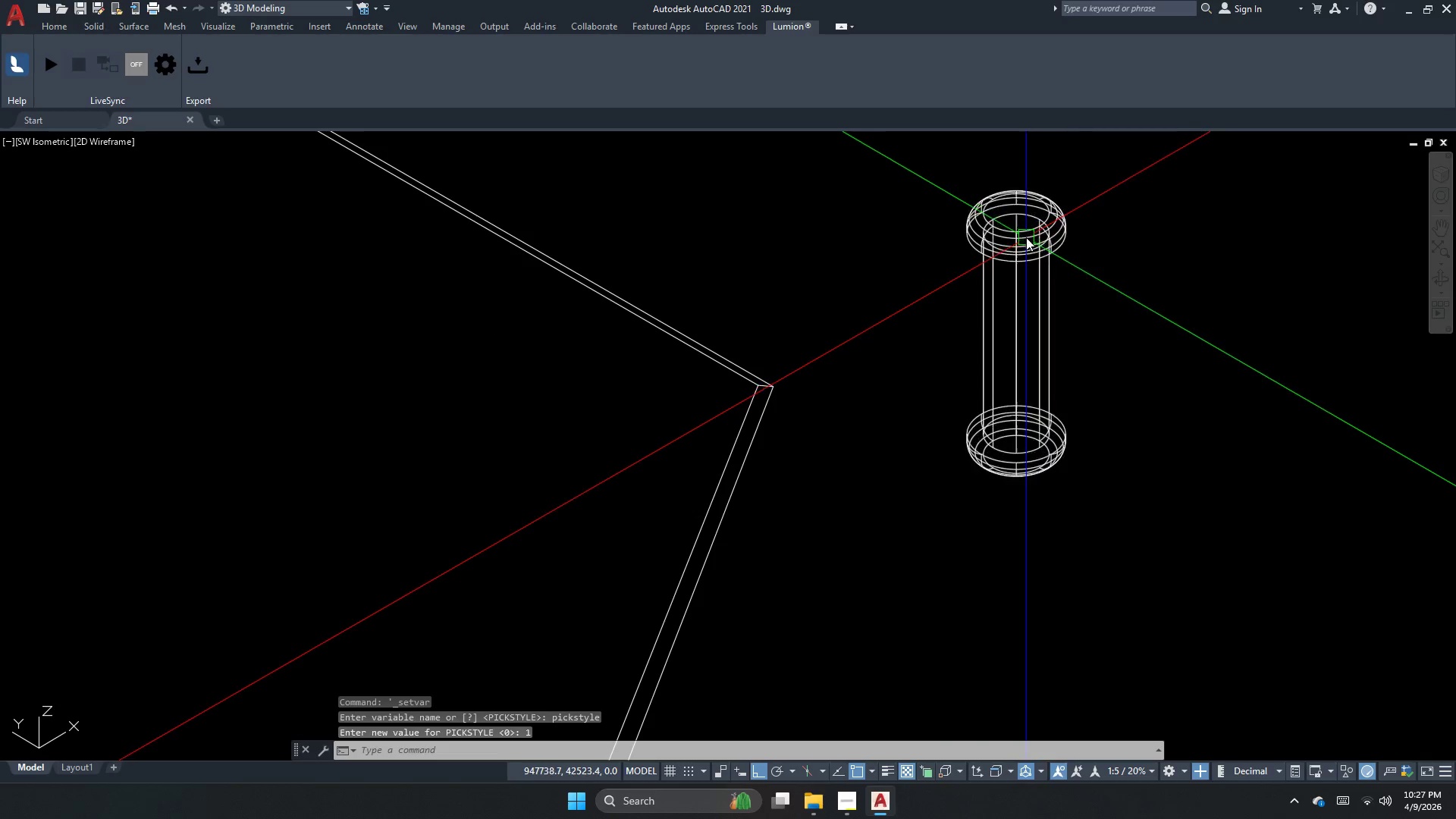 
left_click_drag(start_coordinate=[1026, 237], to_coordinate=[1026, 241])
 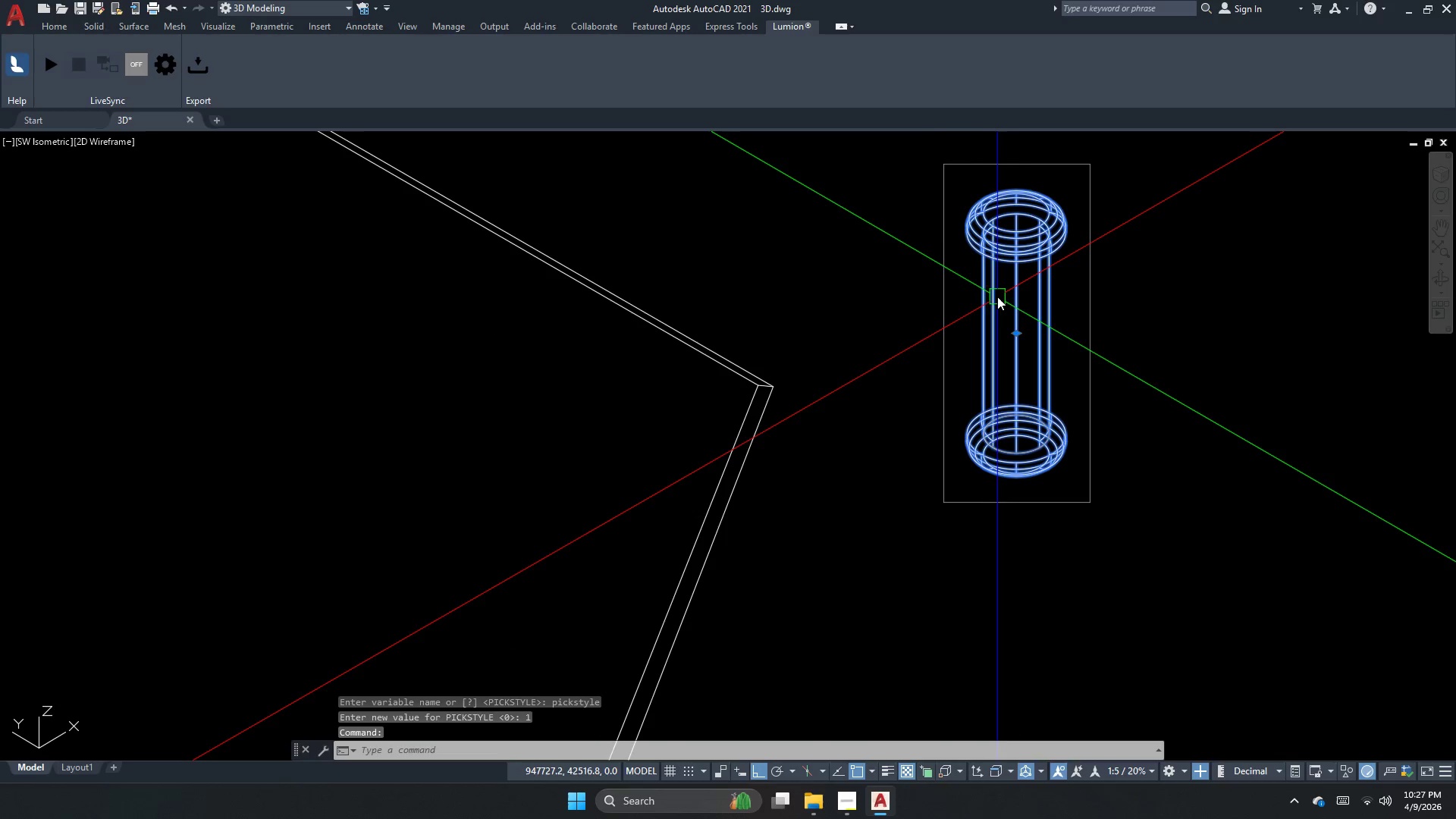 
type(3dr)
 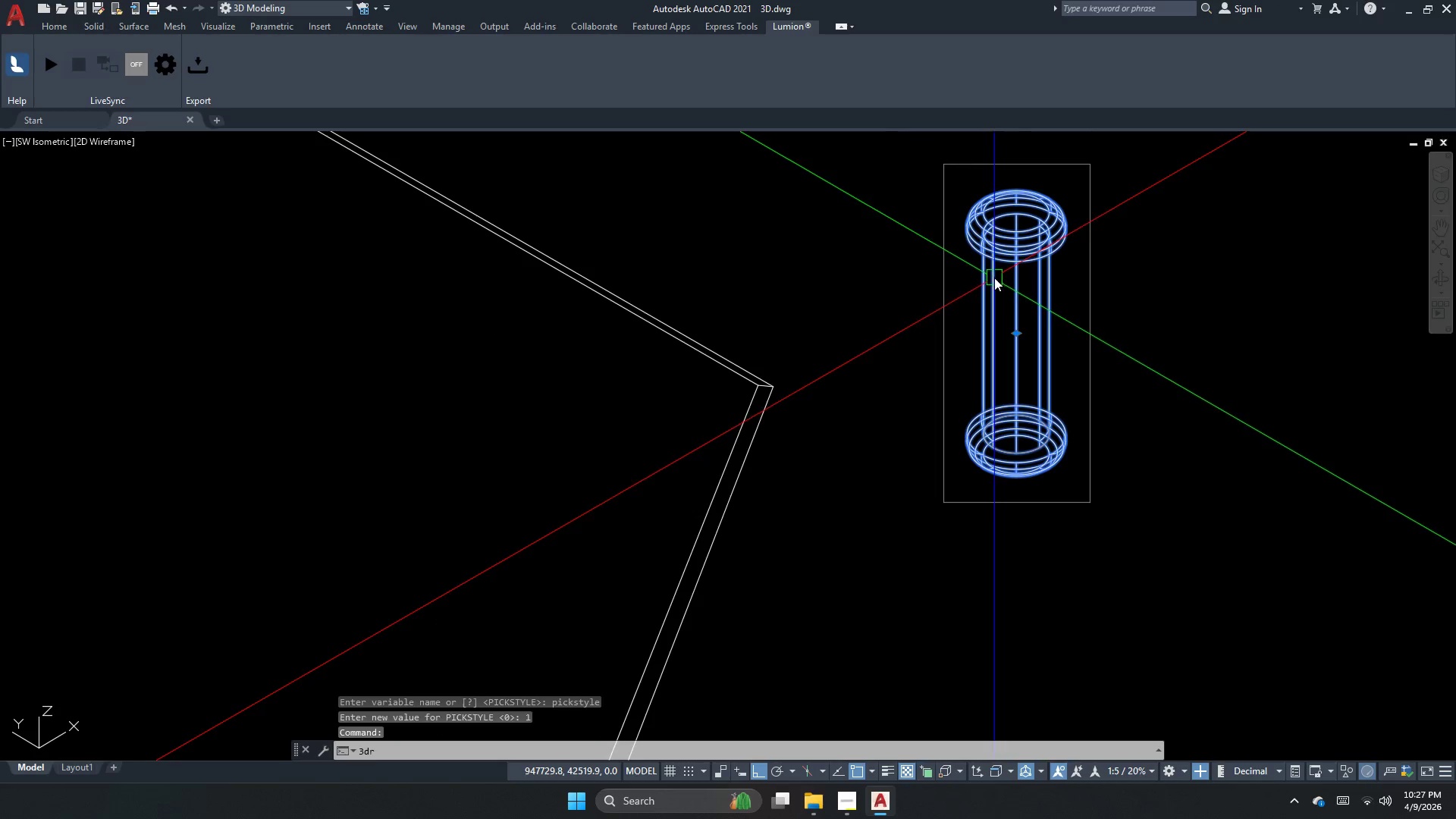 
hold_key(key=Space, duration=4.3)
 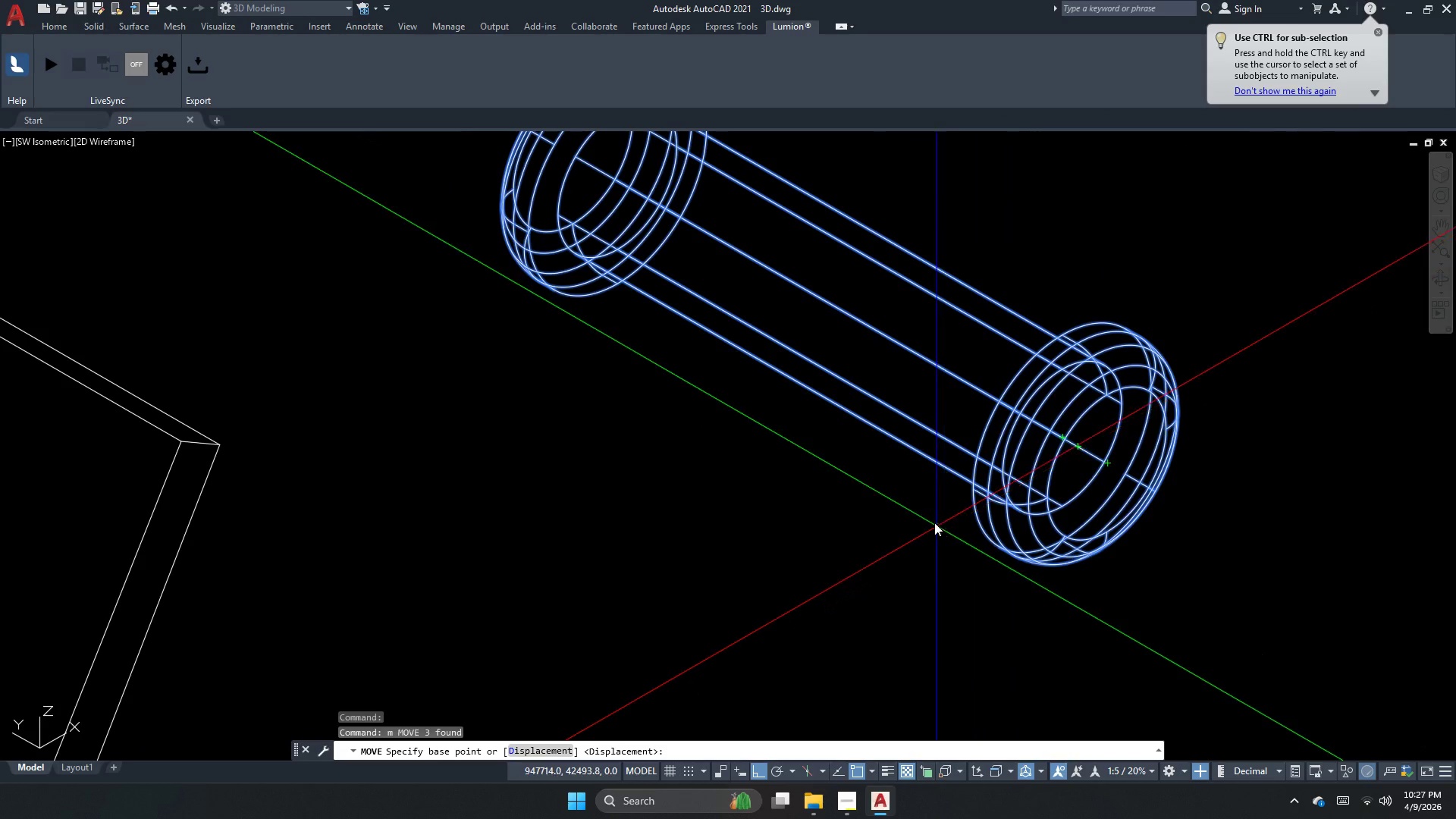 
left_click_drag(start_coordinate=[991, 289], to_coordinate=[991, 275])
 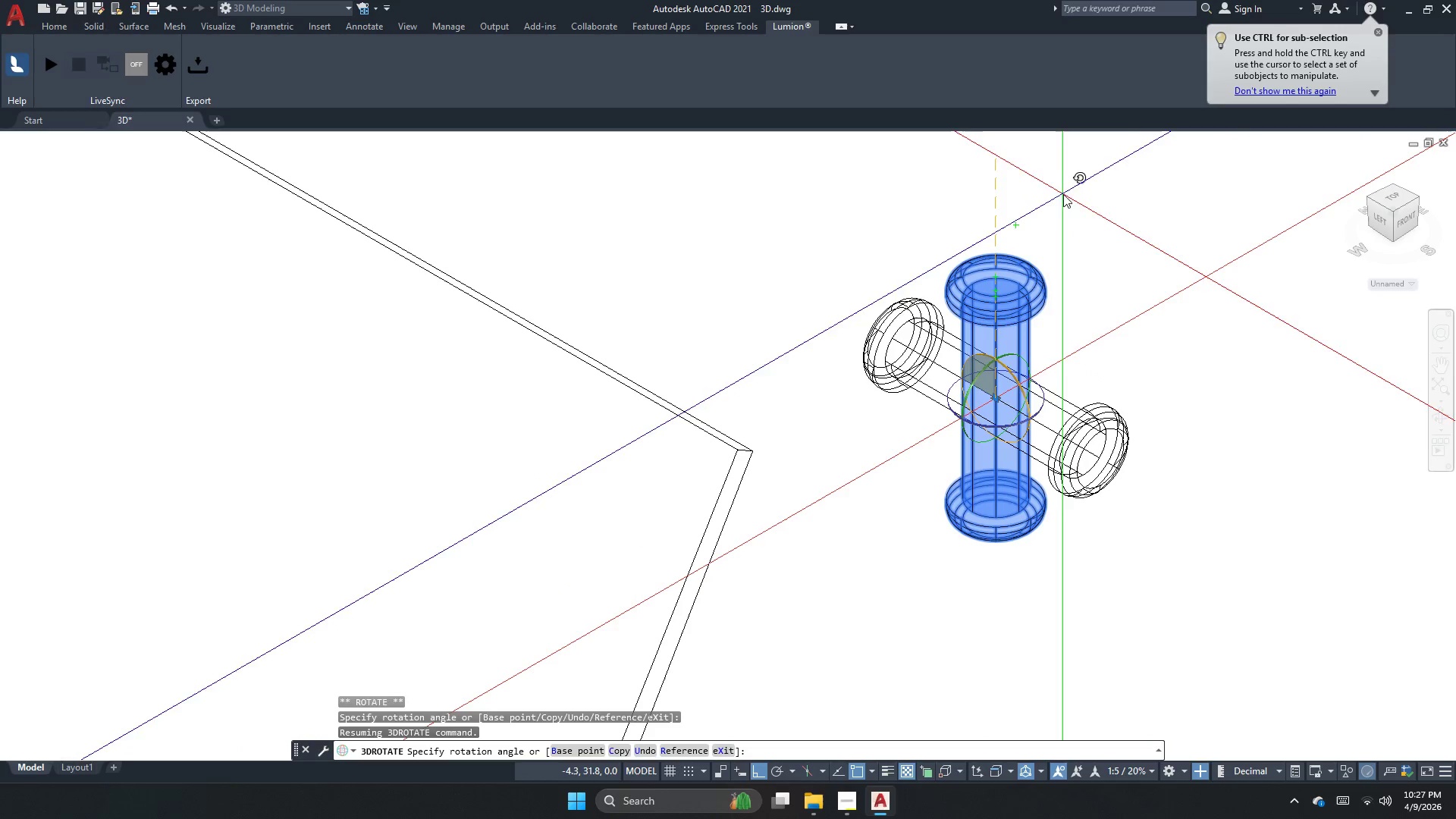 
left_click([1047, 227])
 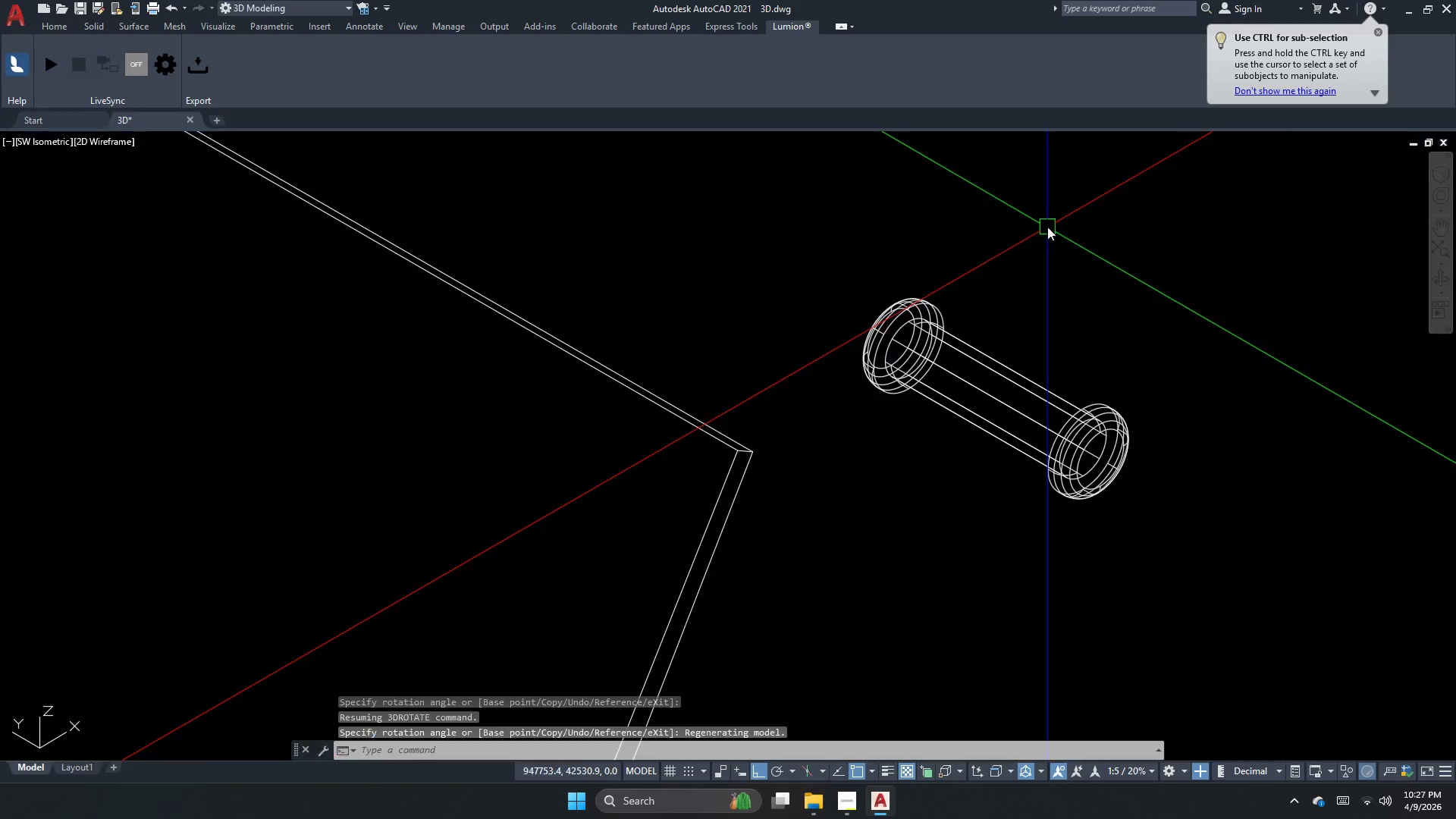 
key(Escape)
 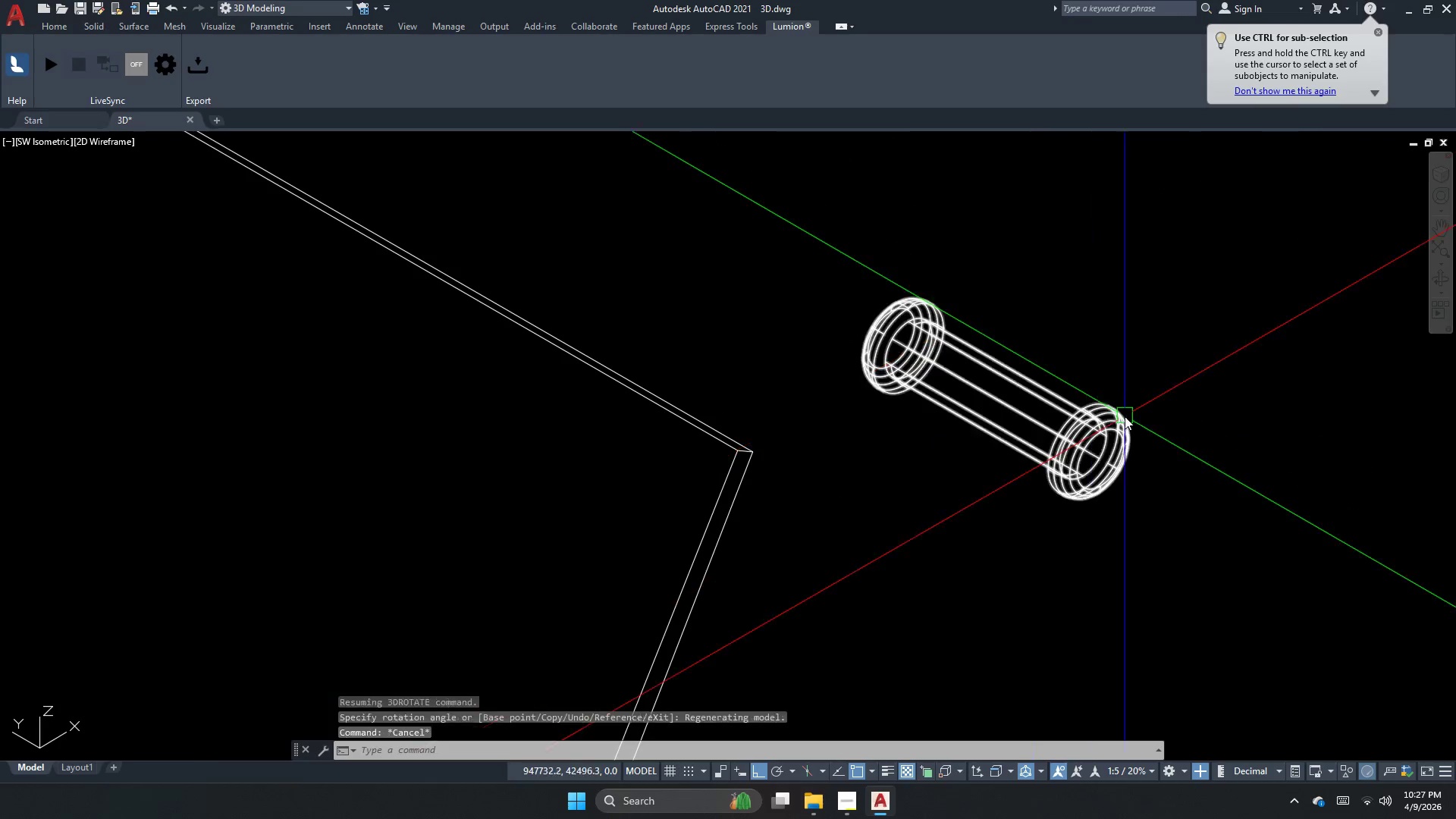 
left_click_drag(start_coordinate=[1125, 421], to_coordinate=[1125, 425])
 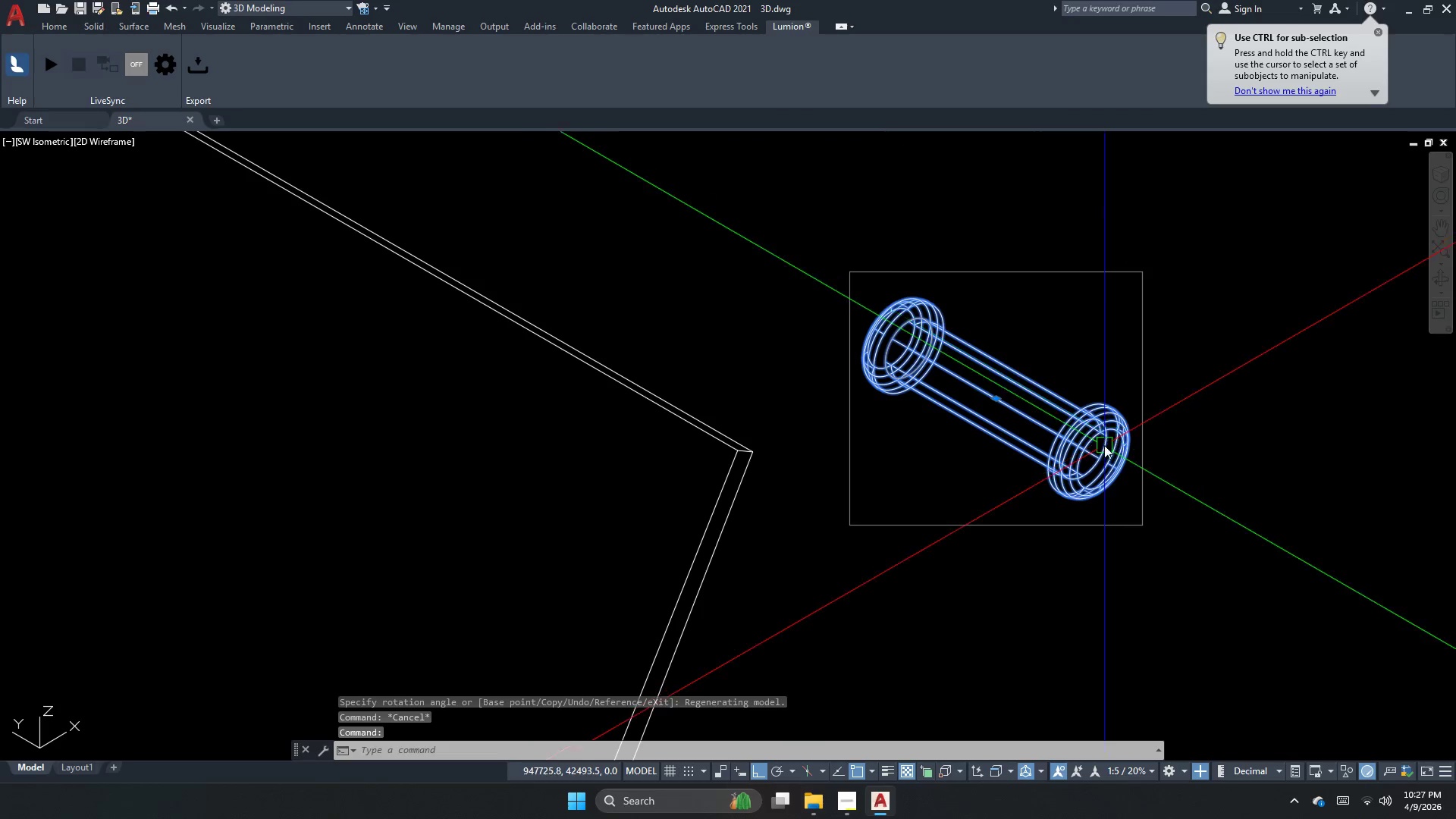 
key(M)
 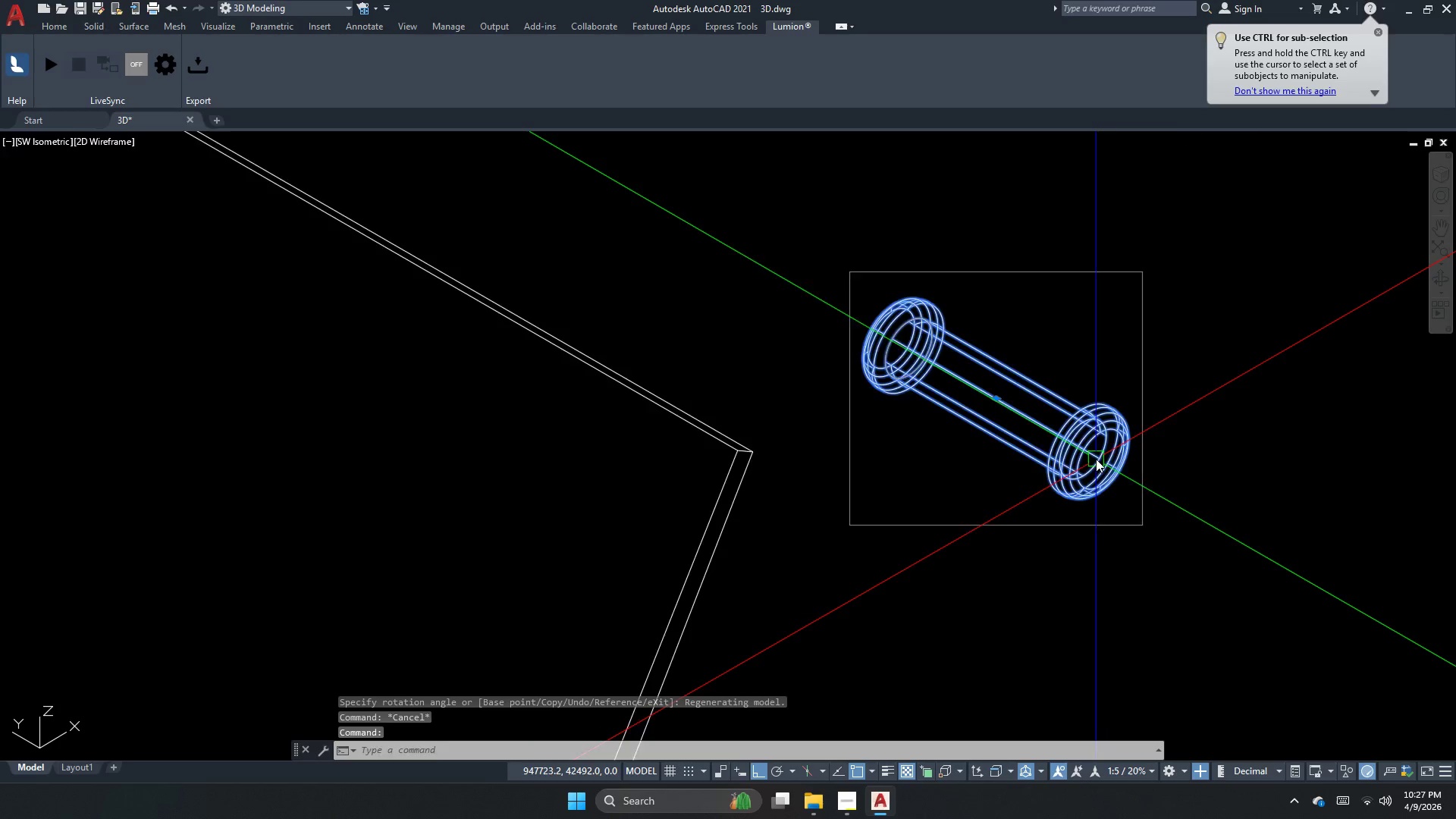 
scroll: coordinate [1094, 459], scroll_direction: up, amount: 2.0
 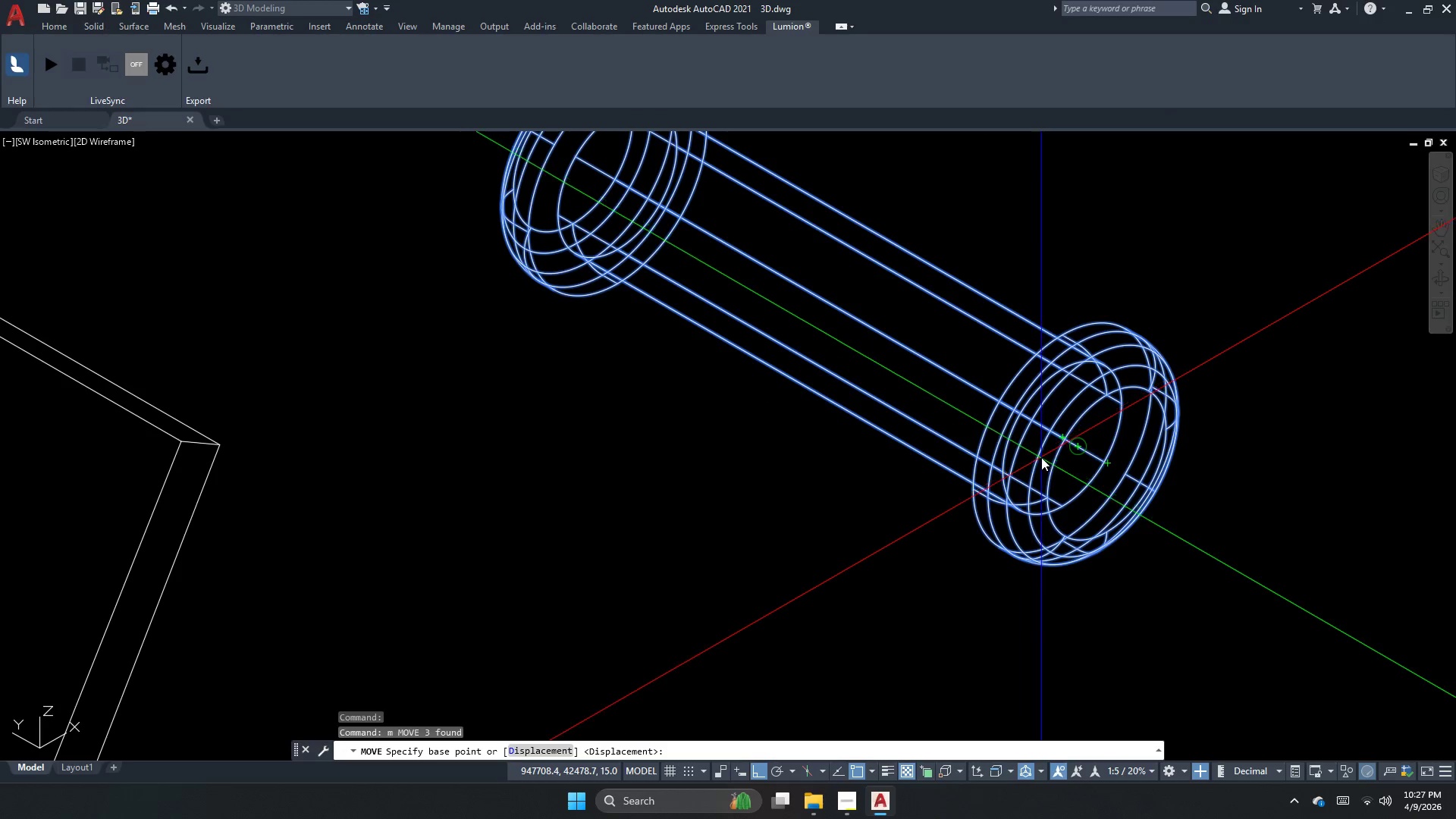 
left_click_drag(start_coordinate=[1058, 432], to_coordinate=[1008, 456])
 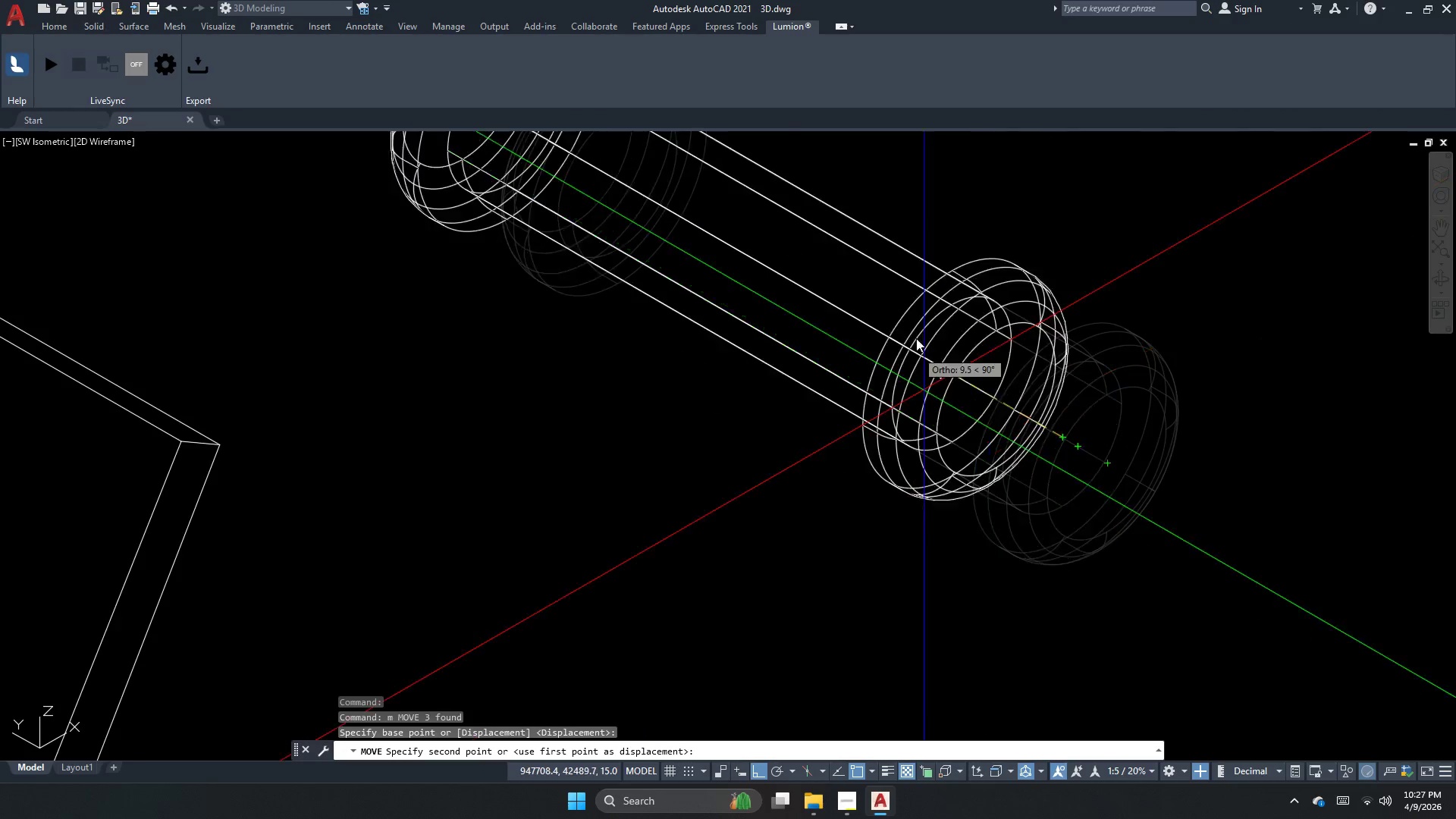 
scroll: coordinate [861, 365], scroll_direction: down, amount: 6.0
 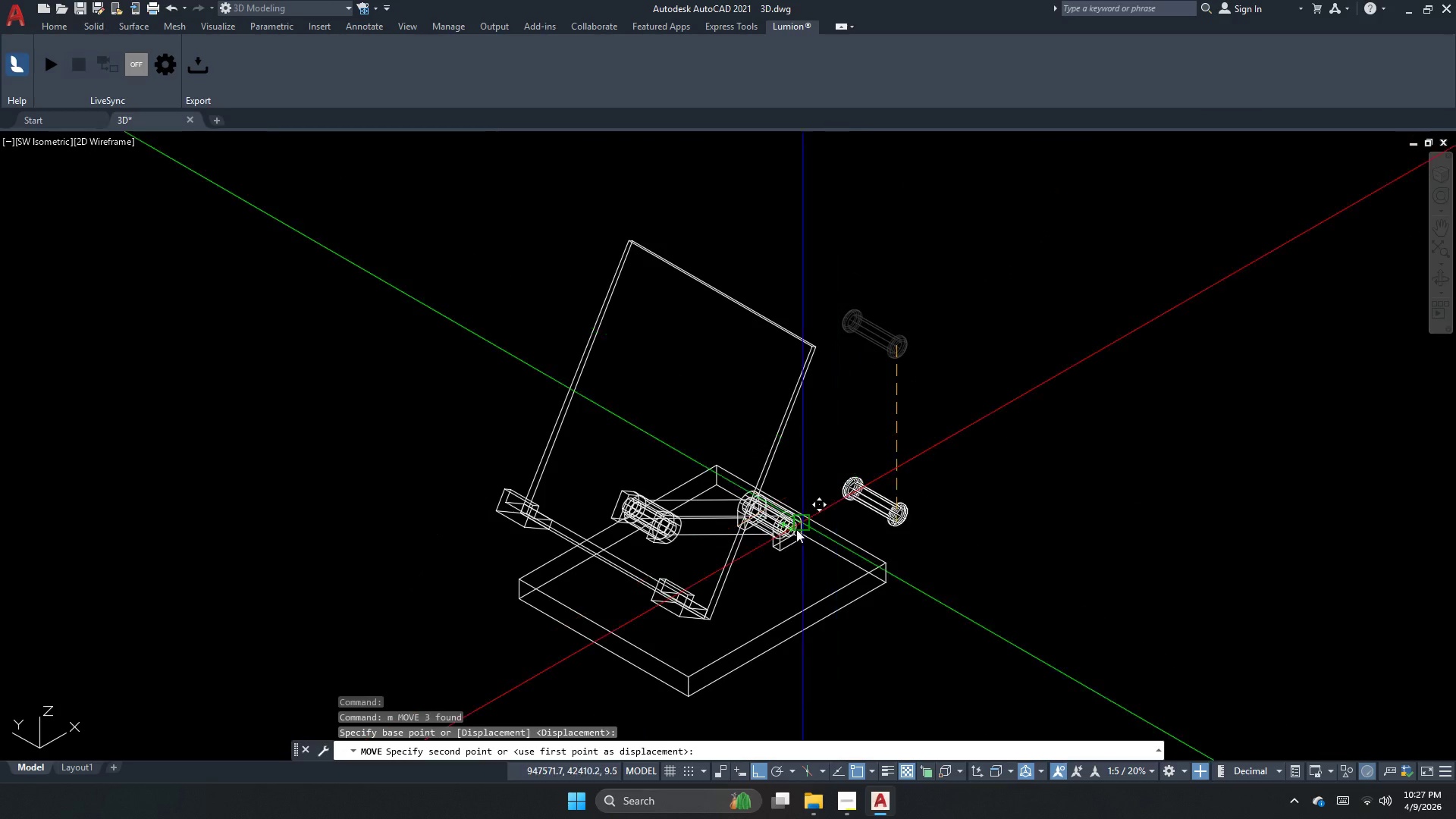 
scroll: coordinate [776, 544], scroll_direction: up, amount: 4.0
 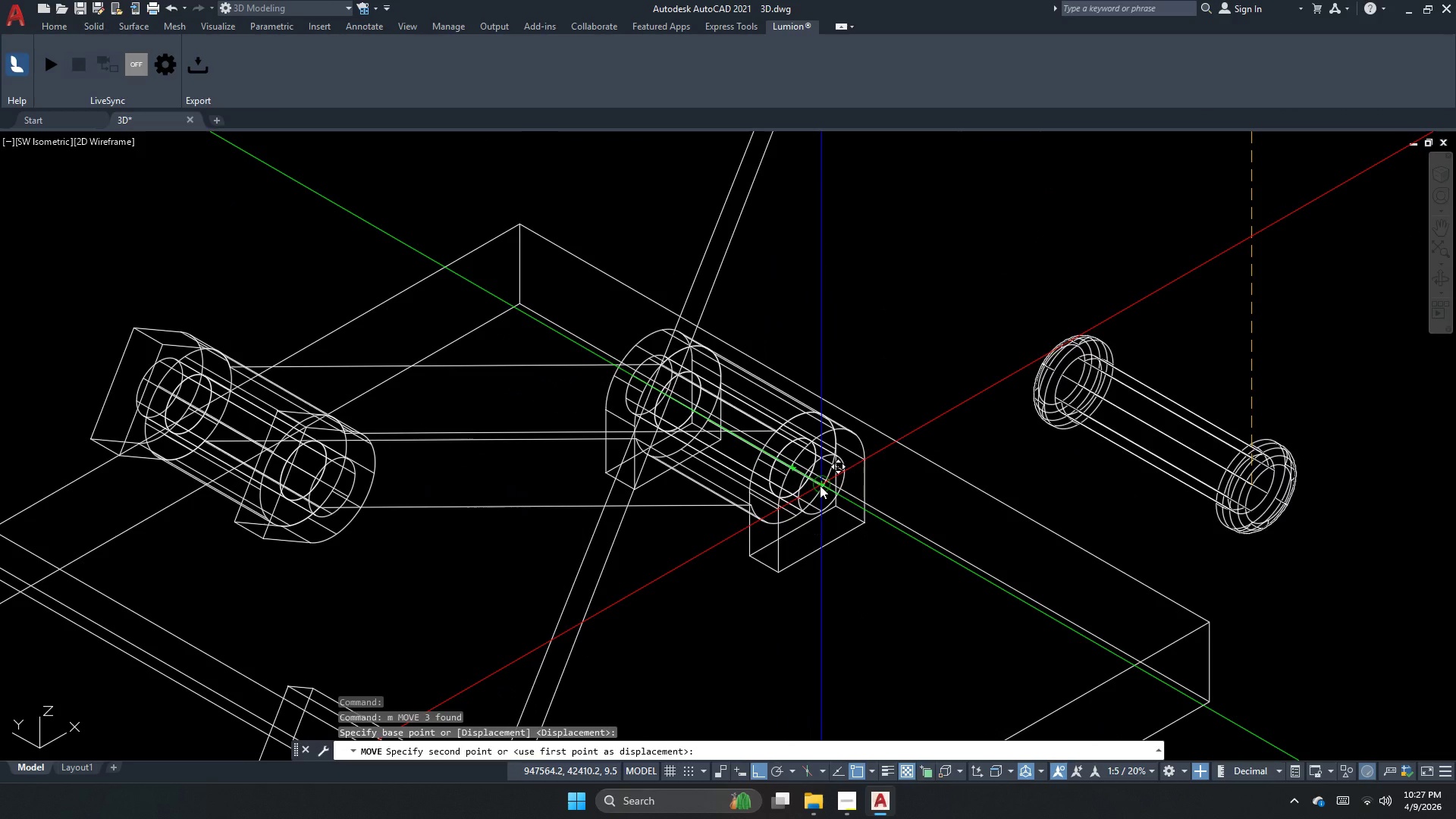 
left_click([820, 485])
 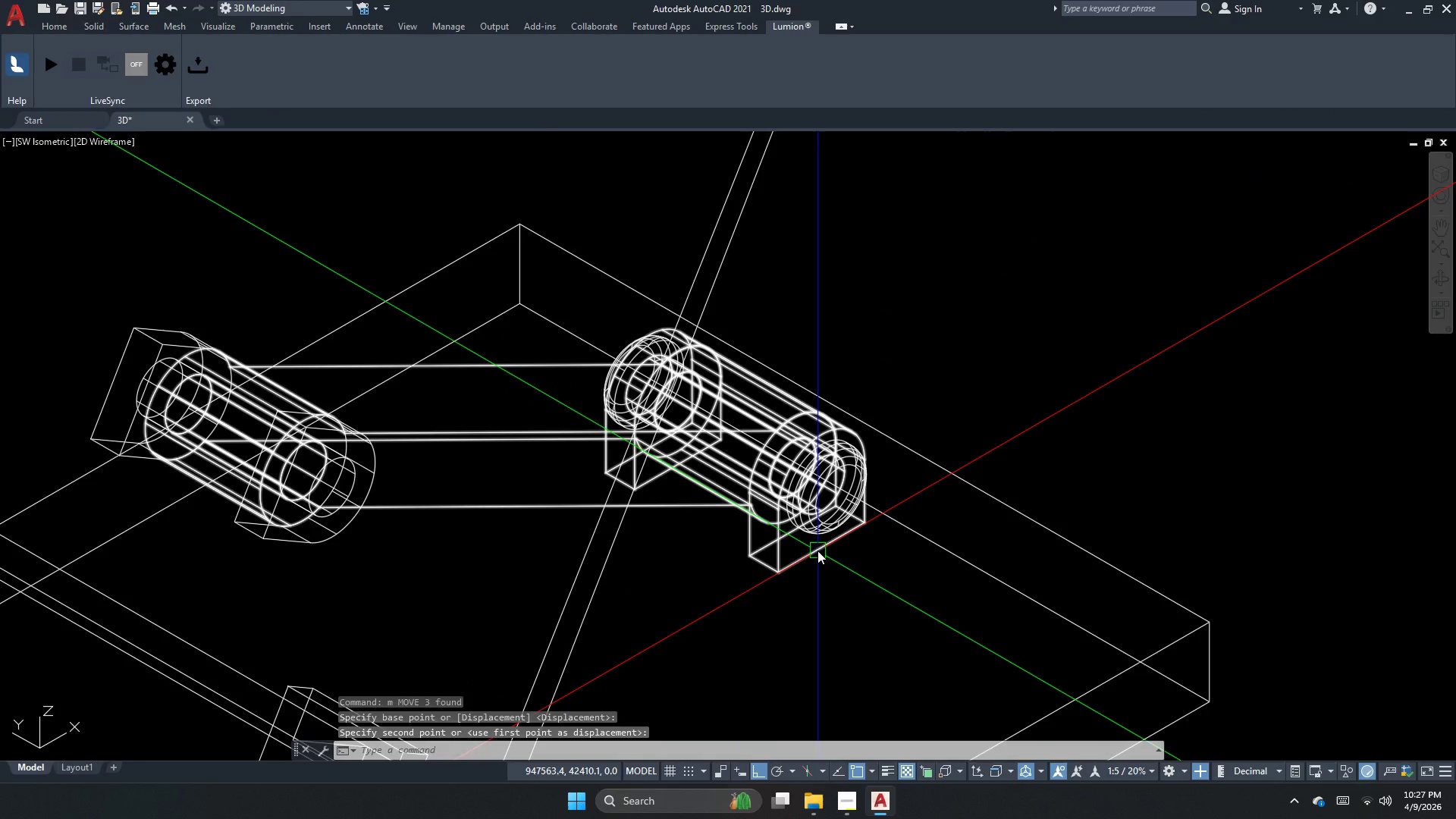 
key(Escape)
 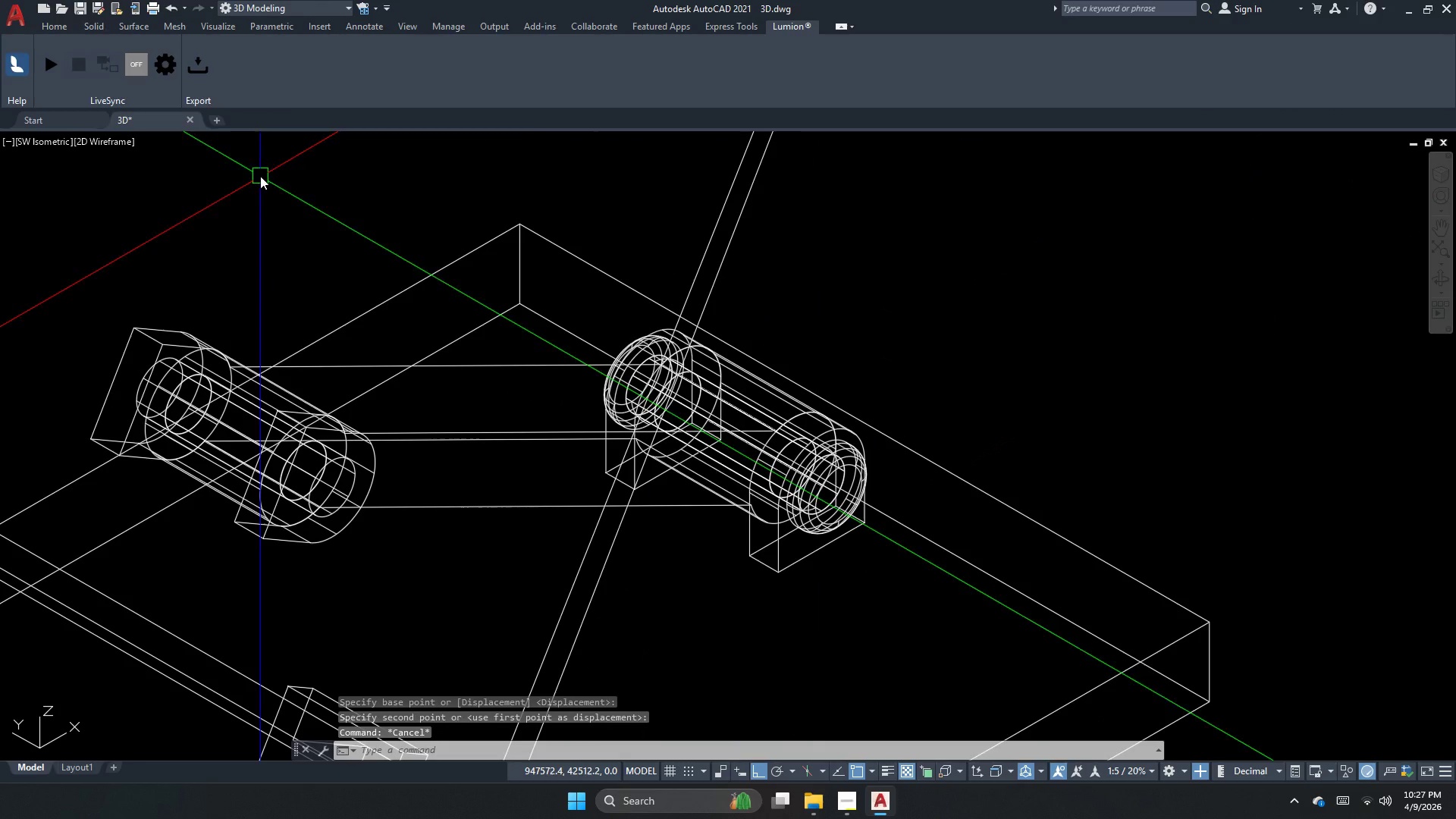 
key(Escape)
 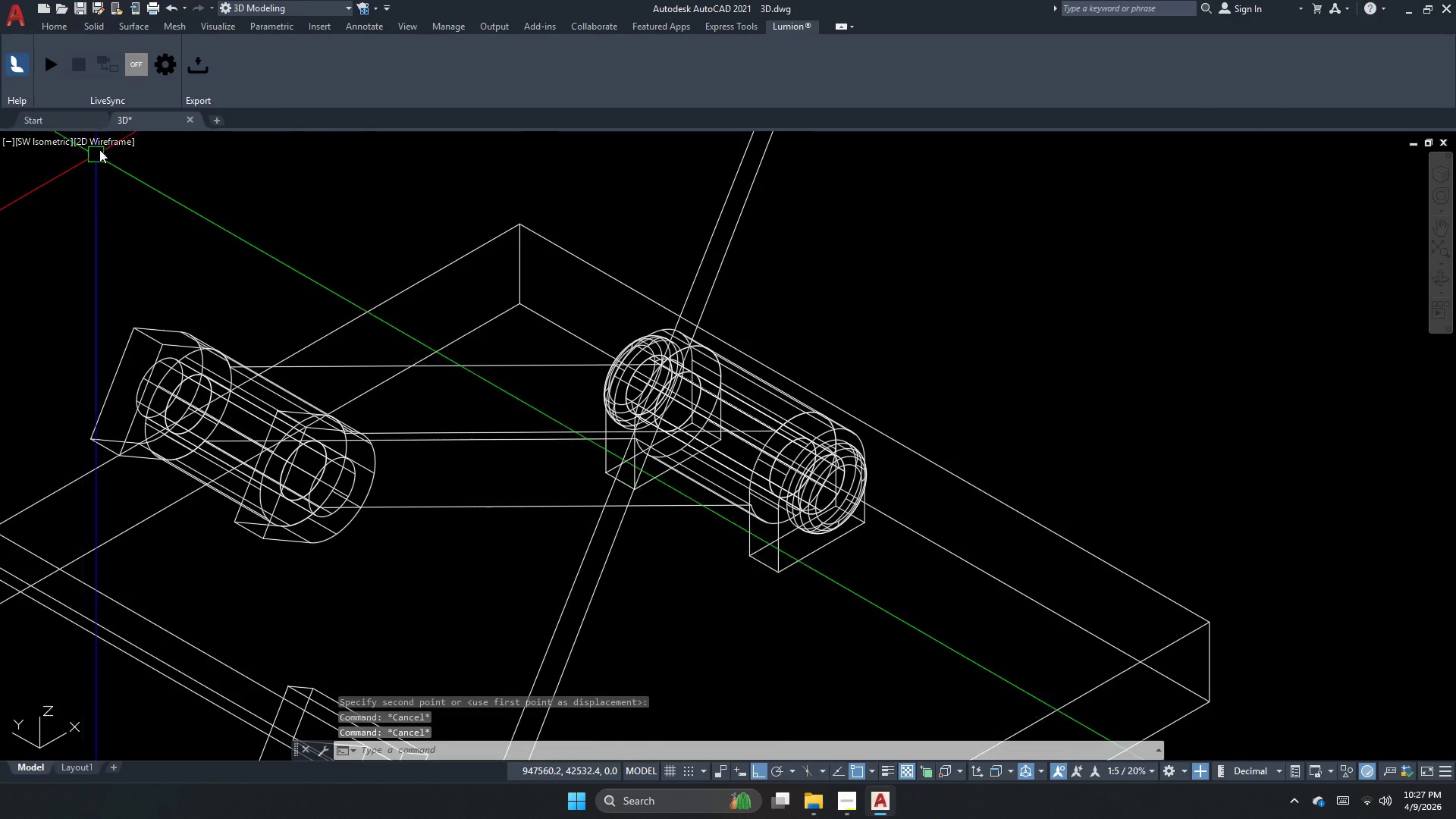 
left_click([104, 140])
 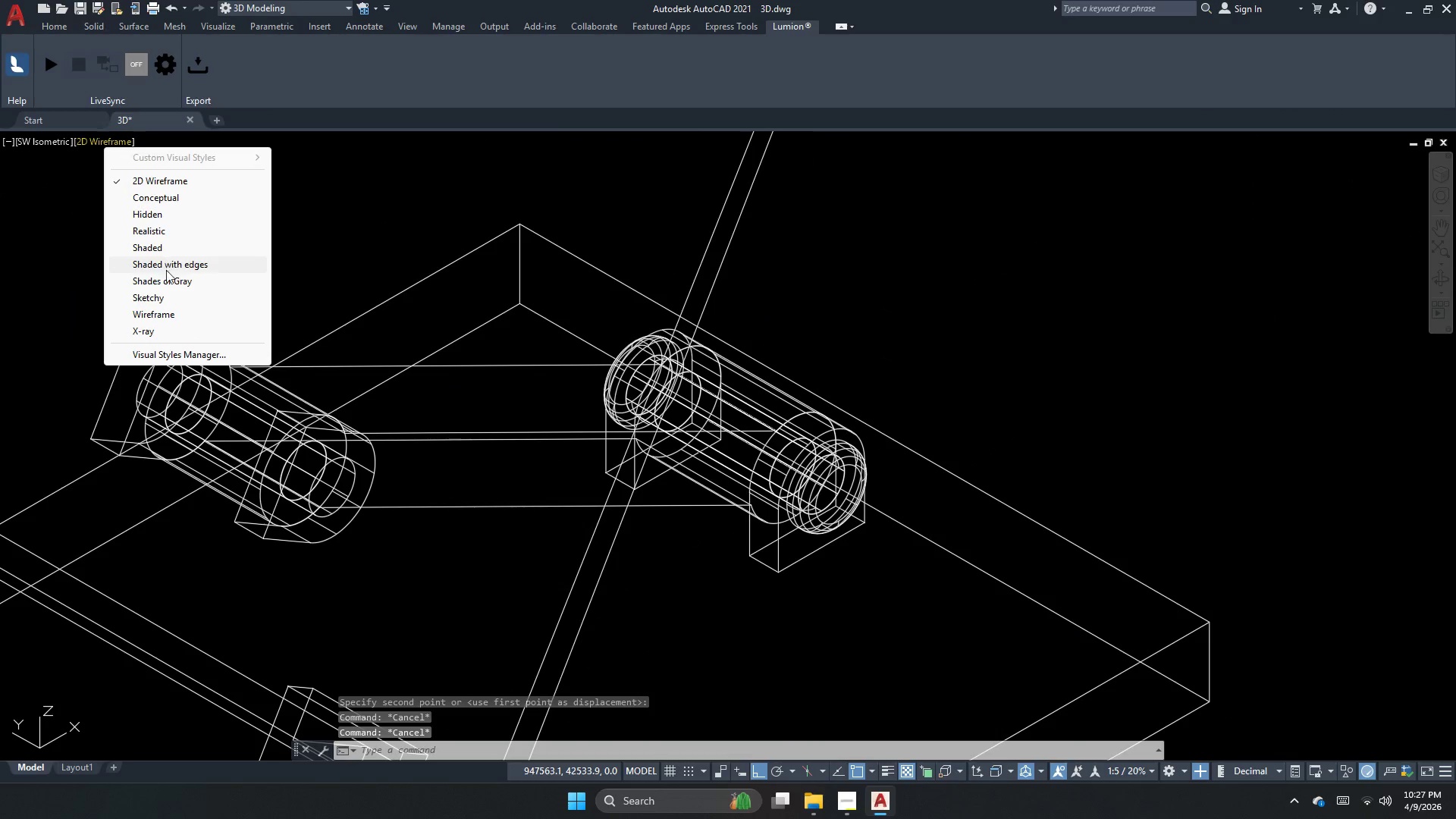 
left_click([166, 277])
 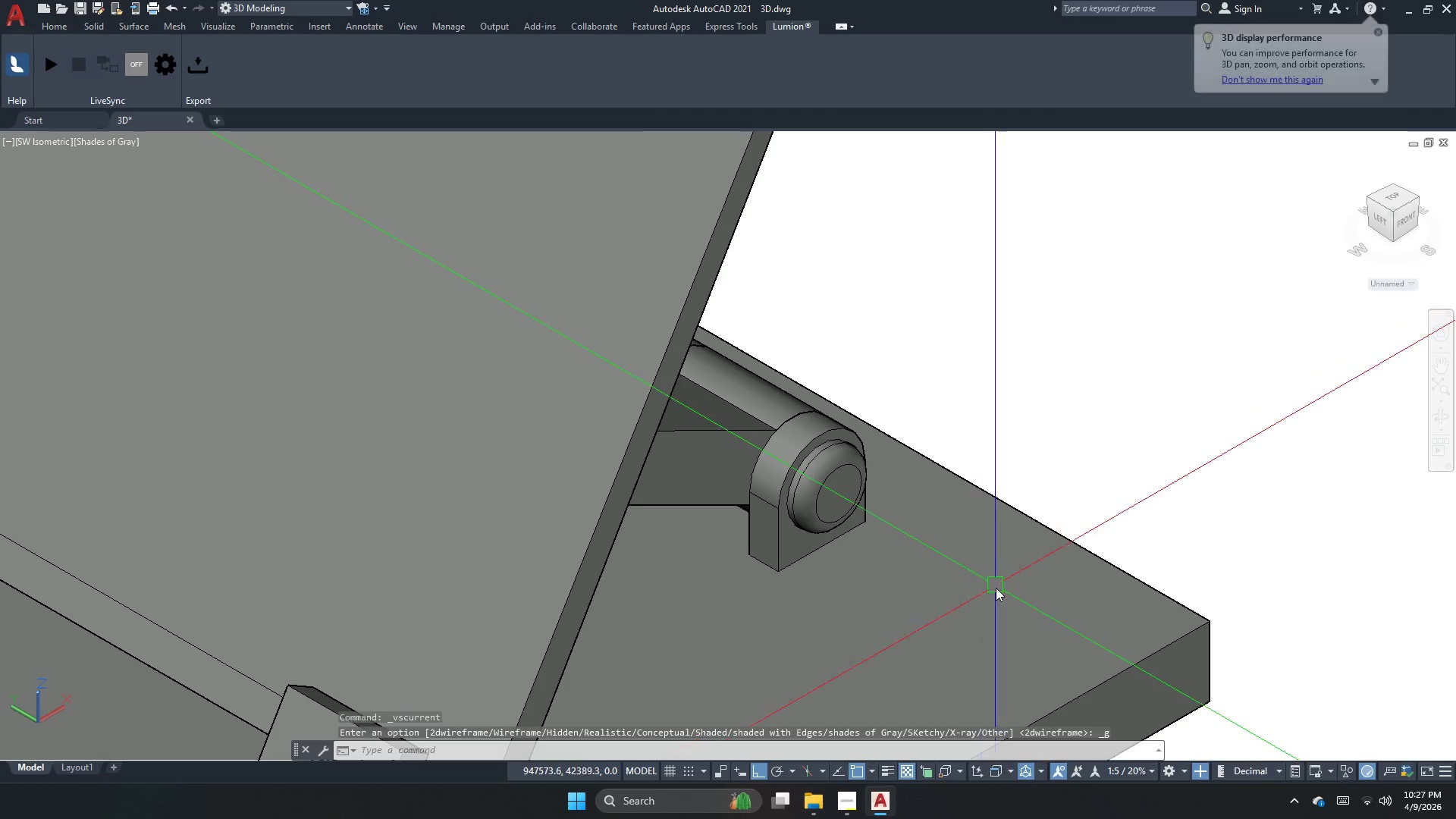 
key(Escape)
 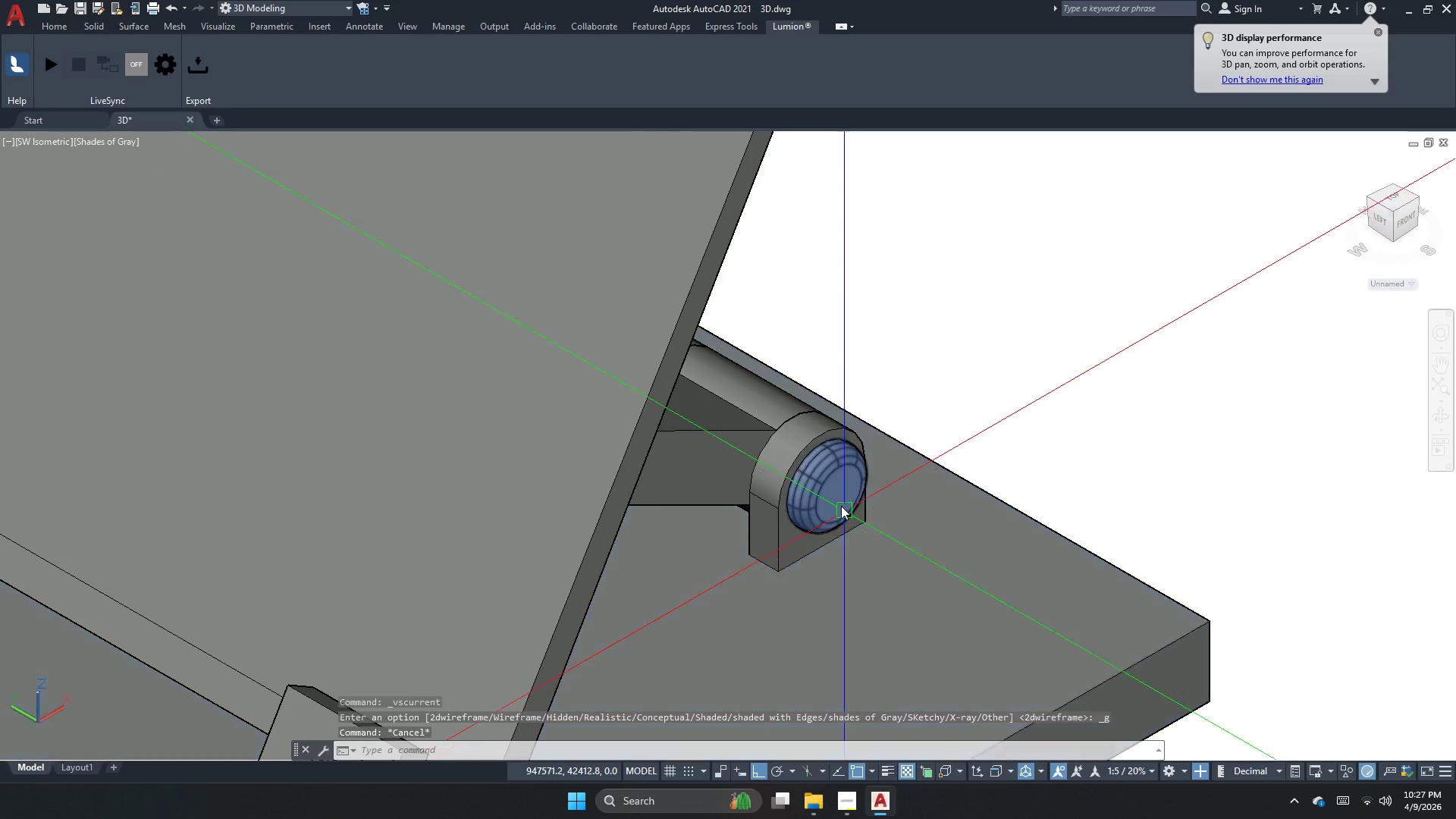 
left_click([819, 469])
 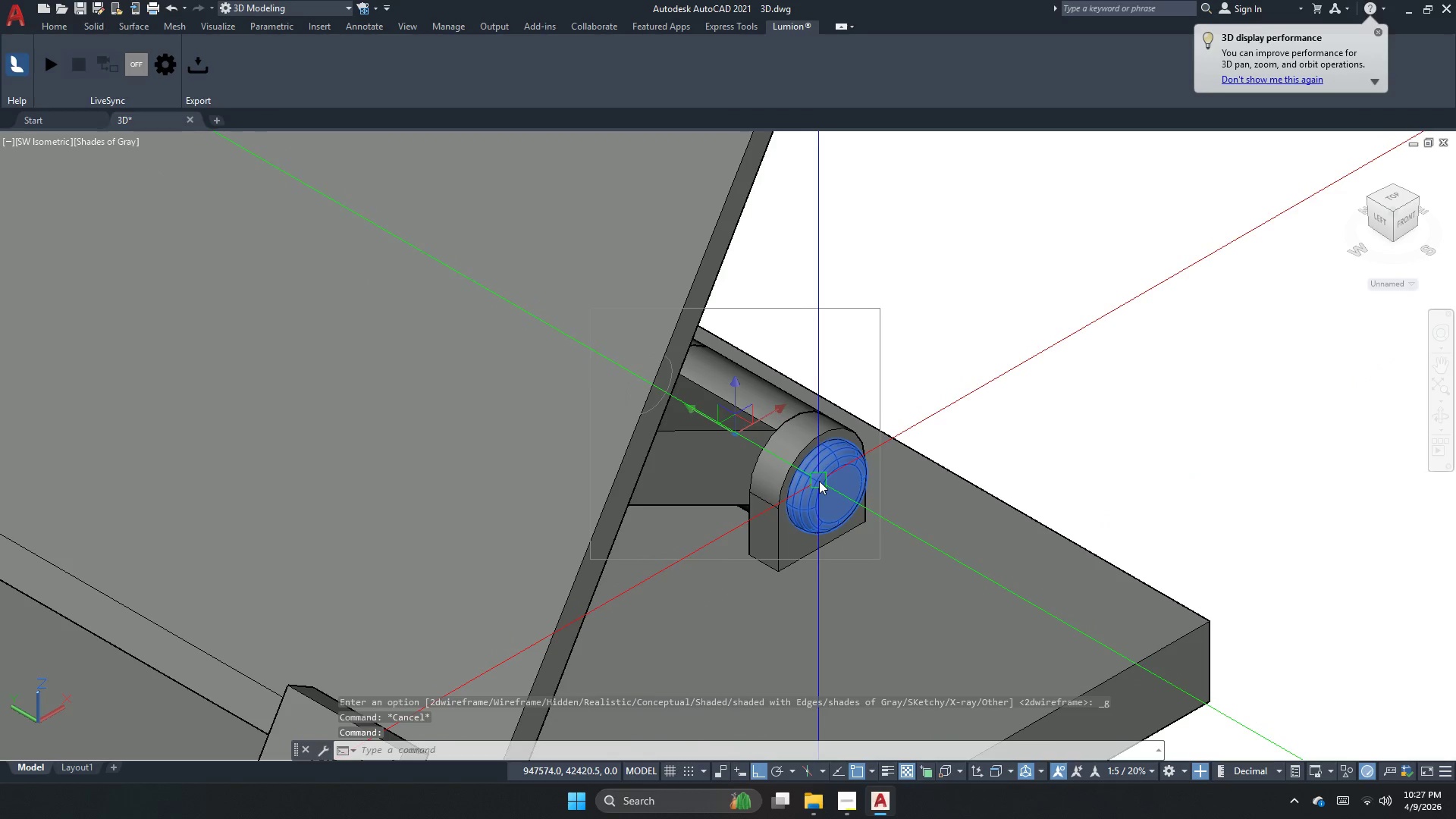 
key(Escape)
 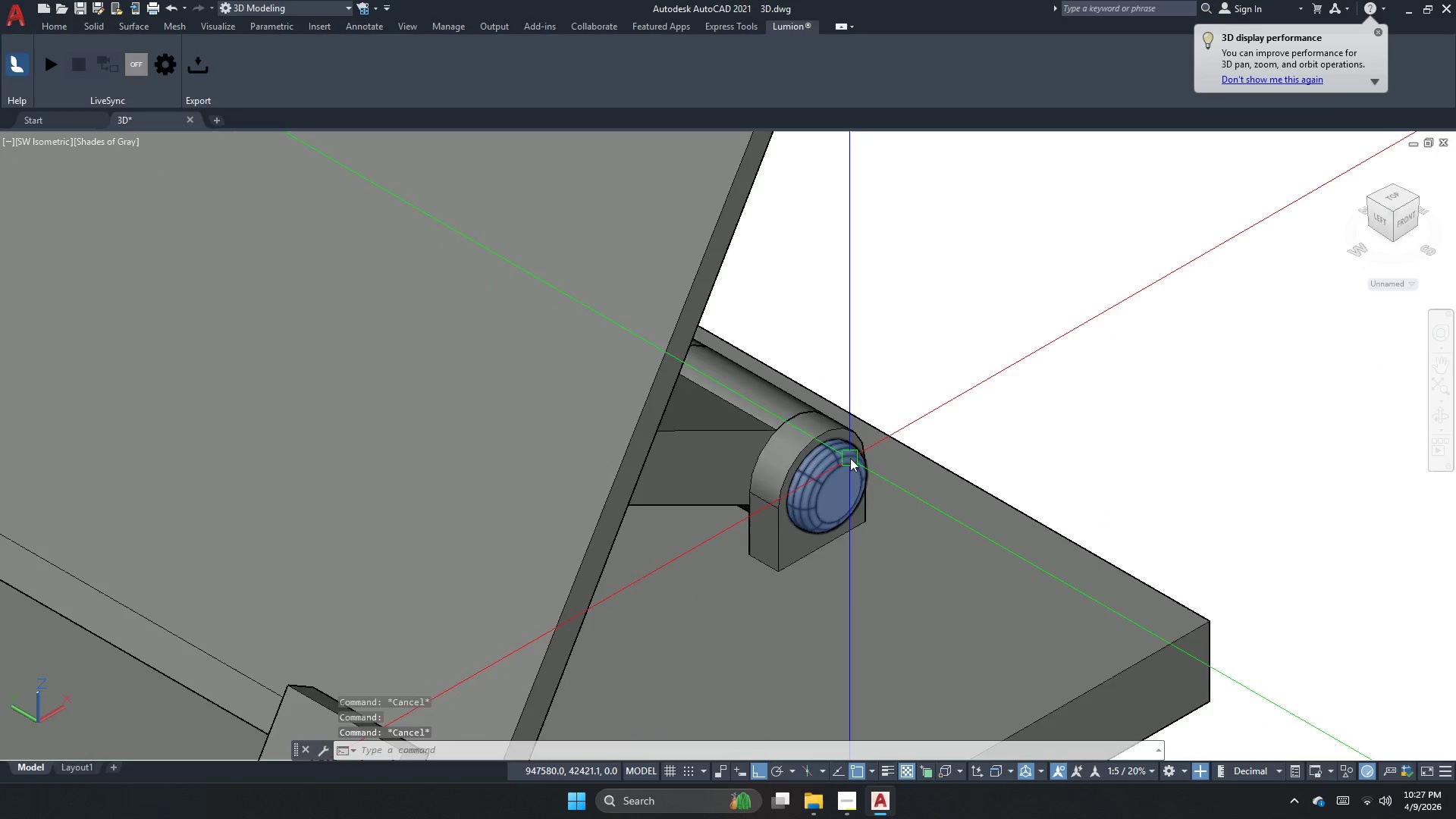 
left_click([855, 469])
 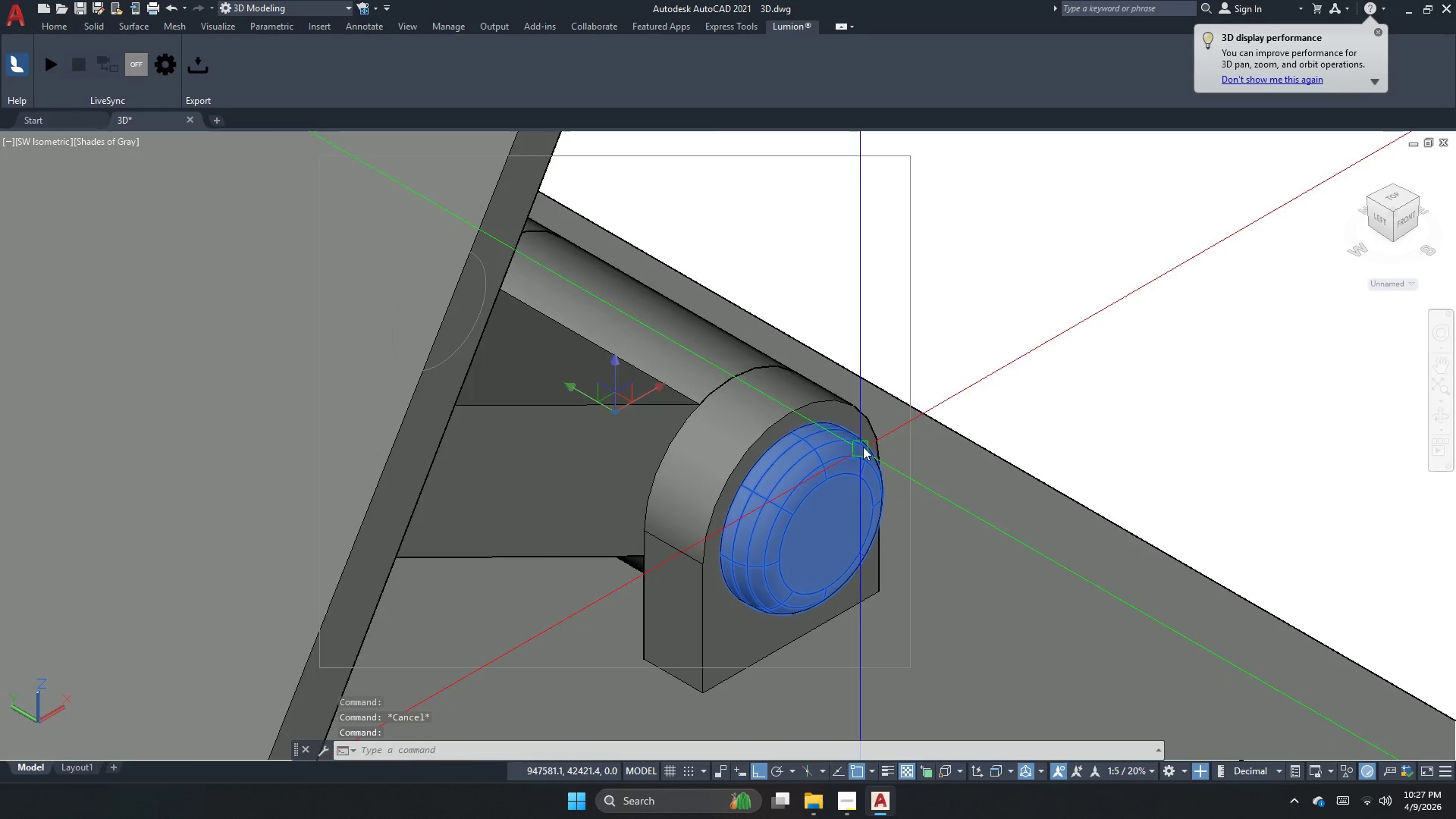 
scroll: coordinate [852, 455], scroll_direction: up, amount: 2.0
 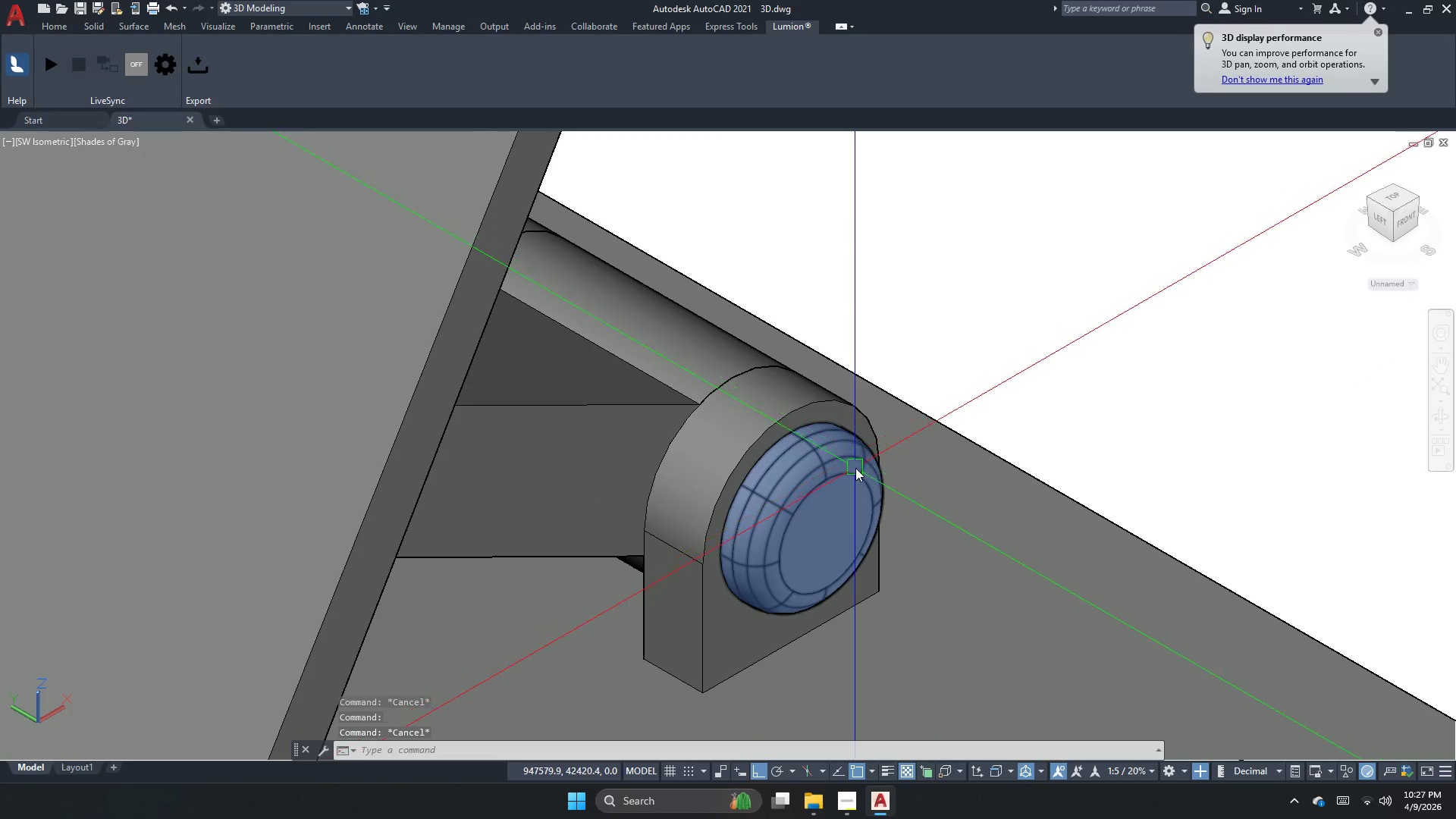 
scroll: coordinate [868, 437], scroll_direction: down, amount: 3.0
 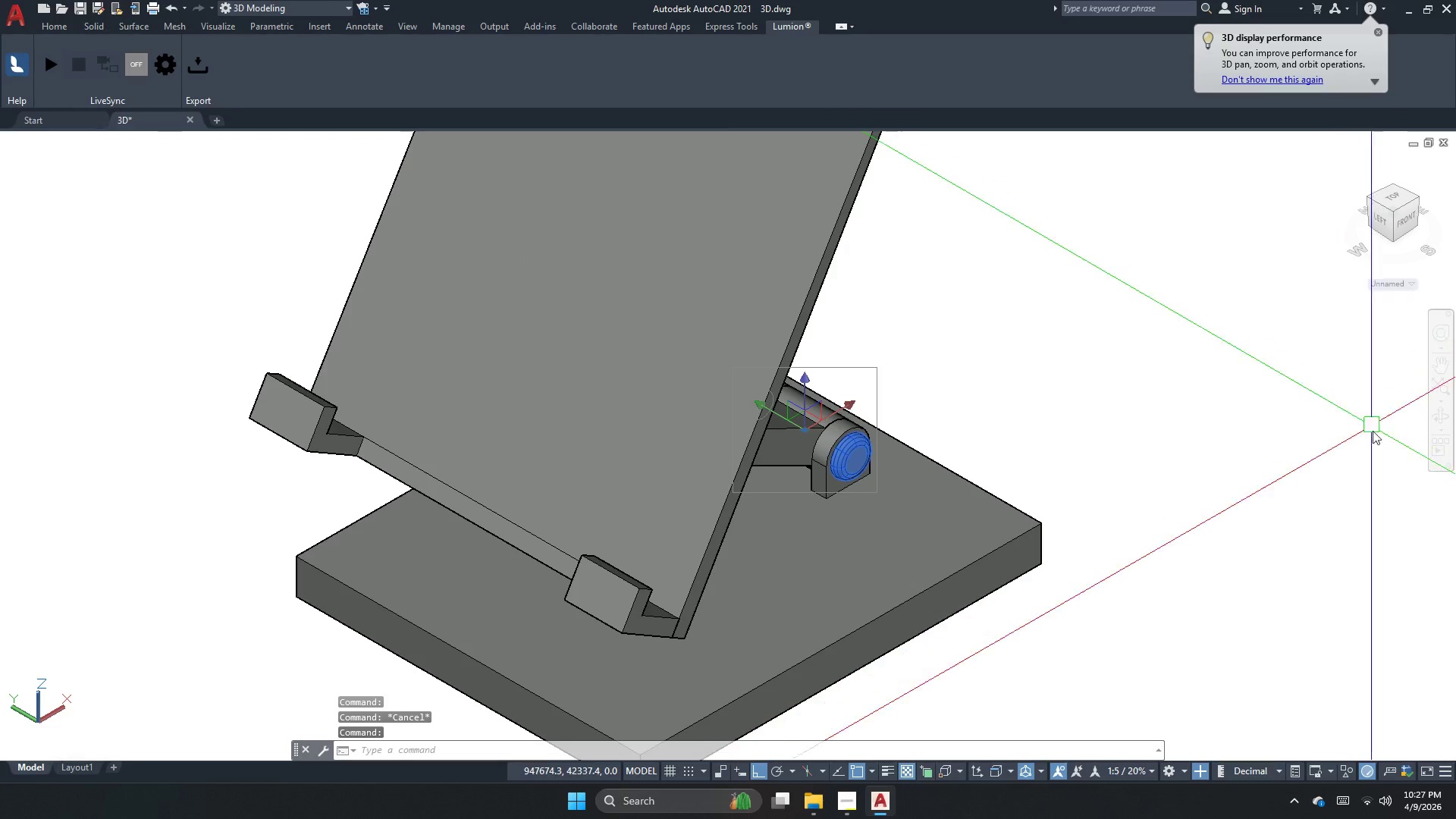 
key(Escape)
 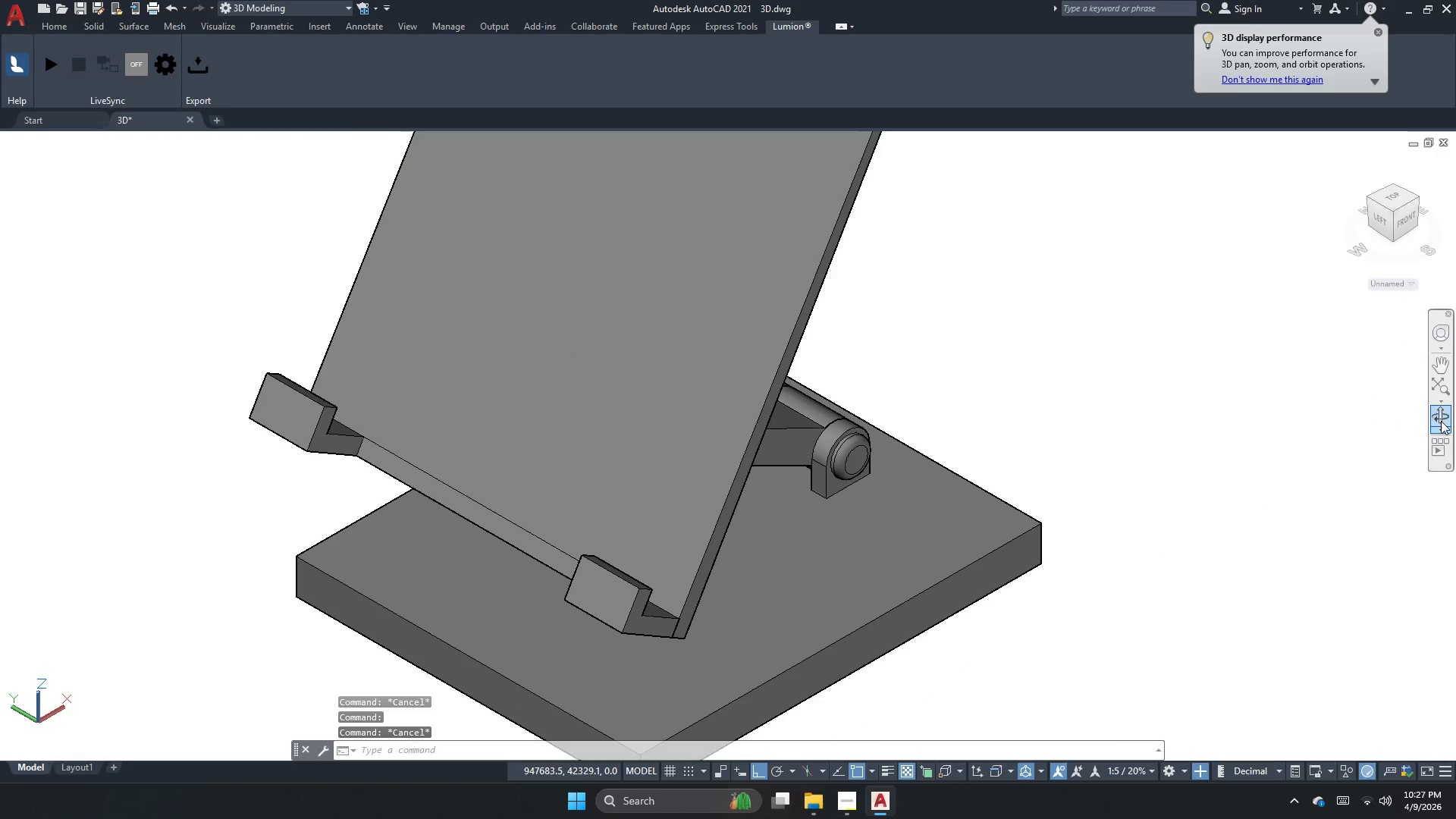 
left_click([1442, 416])
 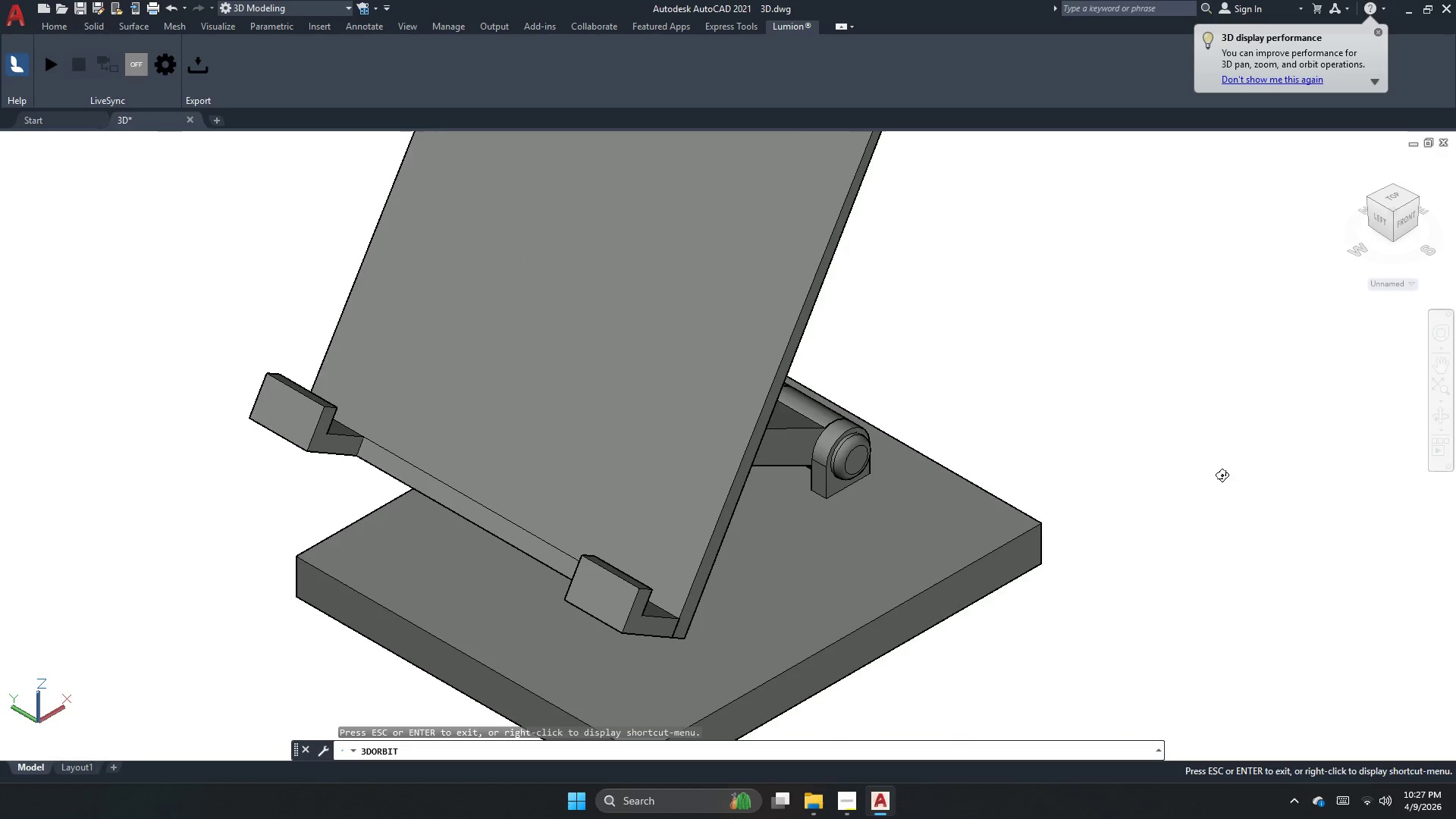 
left_click_drag(start_coordinate=[1175, 491], to_coordinate=[661, 454])
 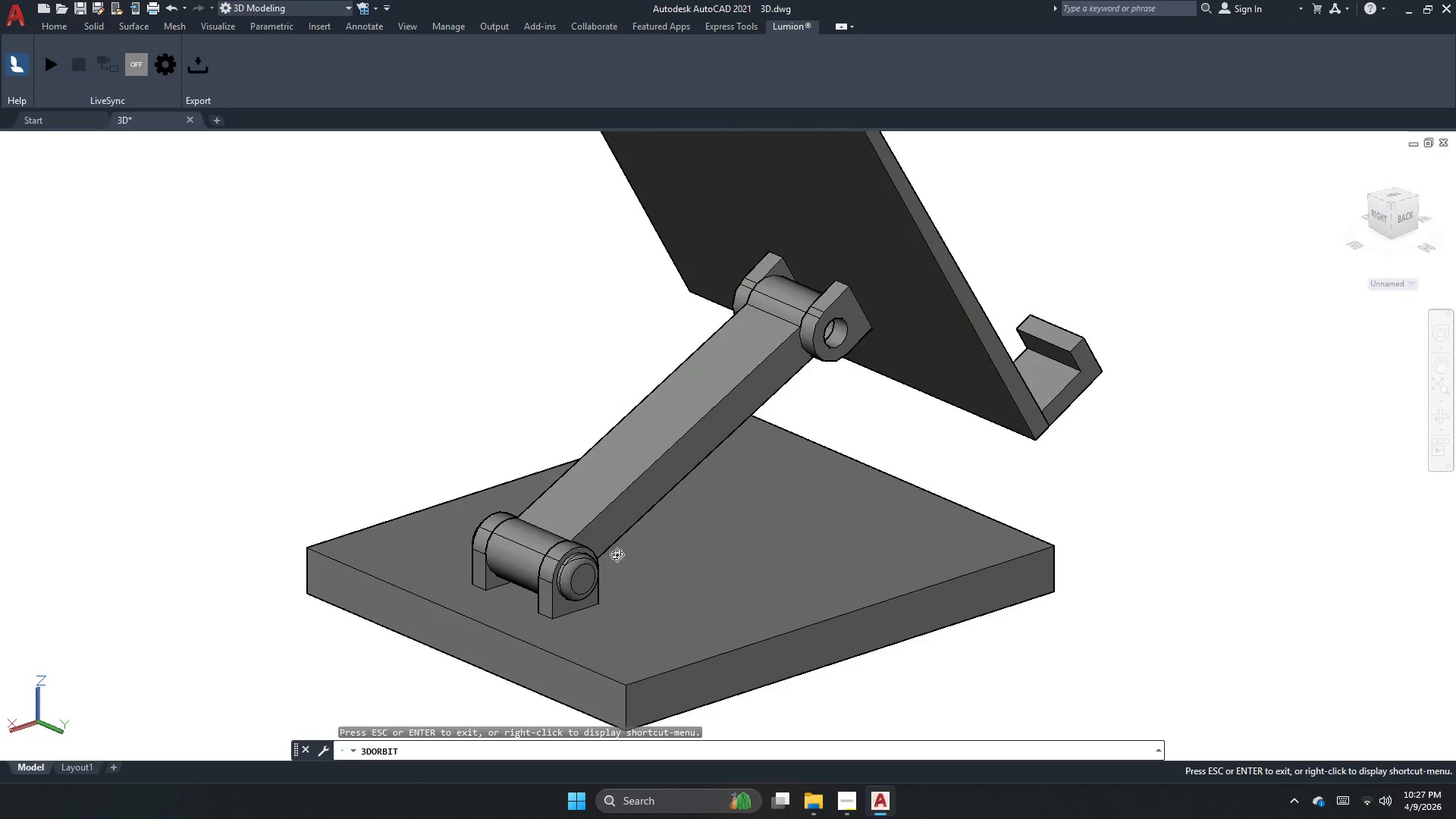 
key(Escape)
 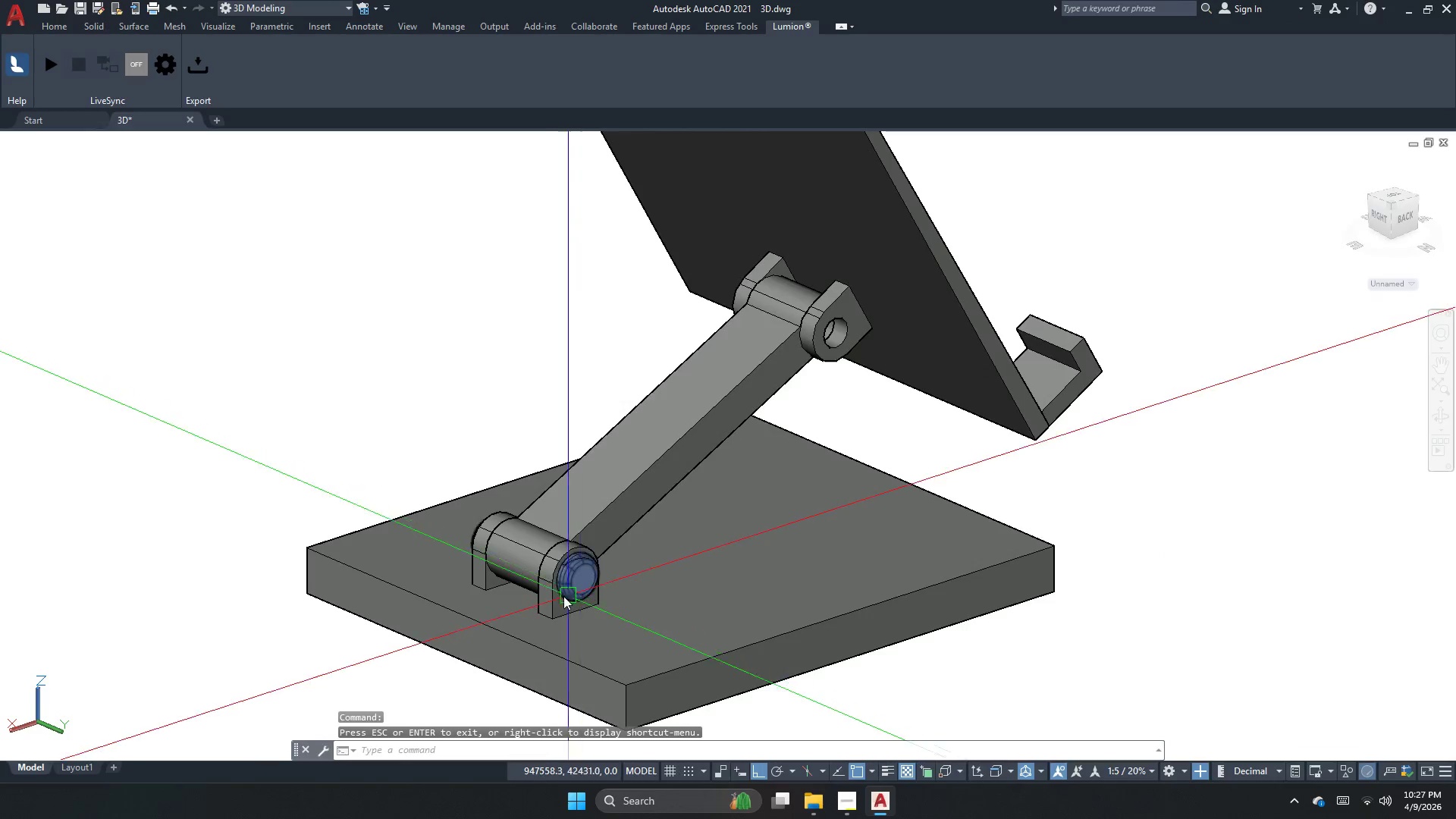 
scroll: coordinate [585, 573], scroll_direction: up, amount: 3.0
 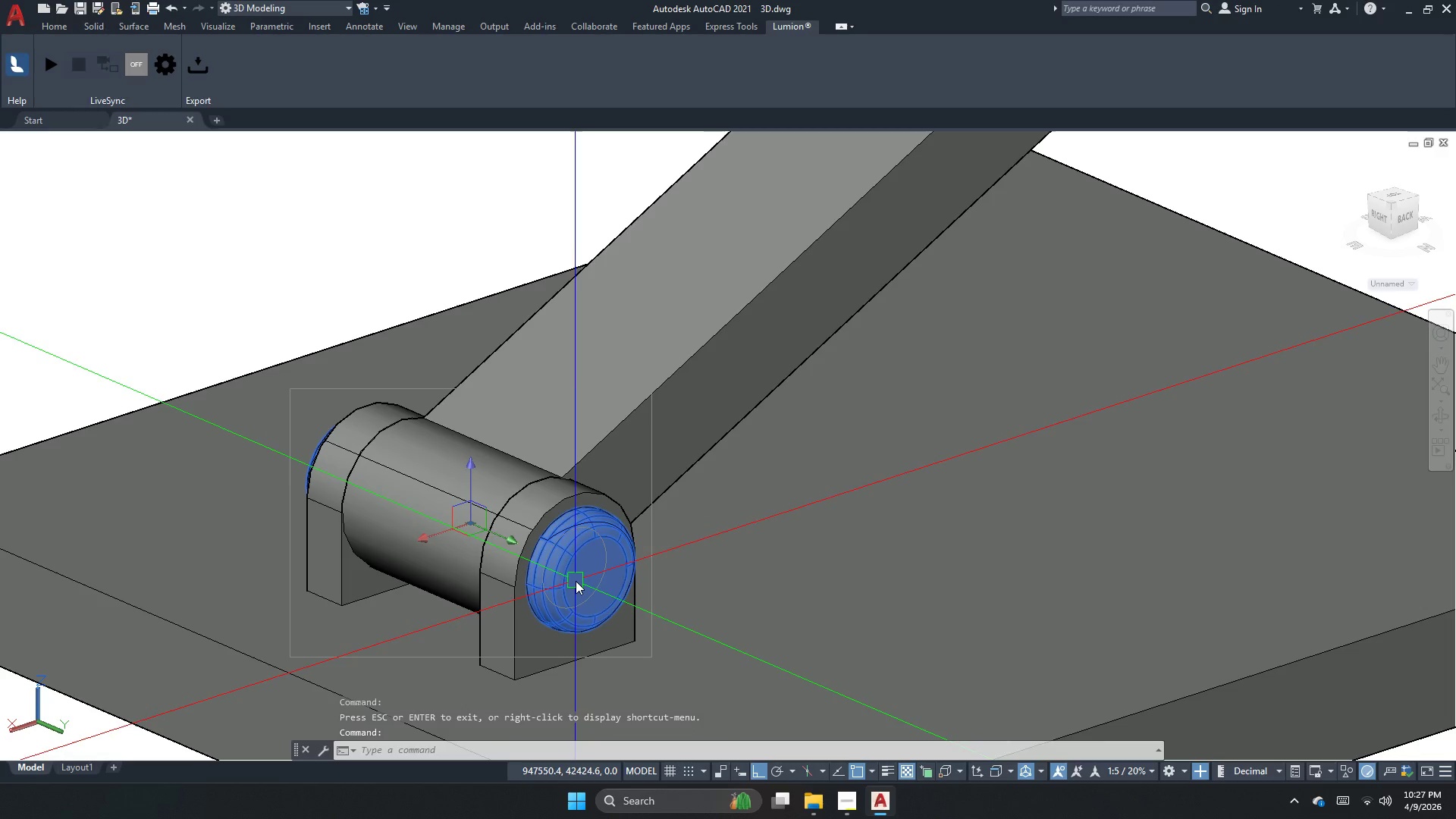 
key(Escape)
 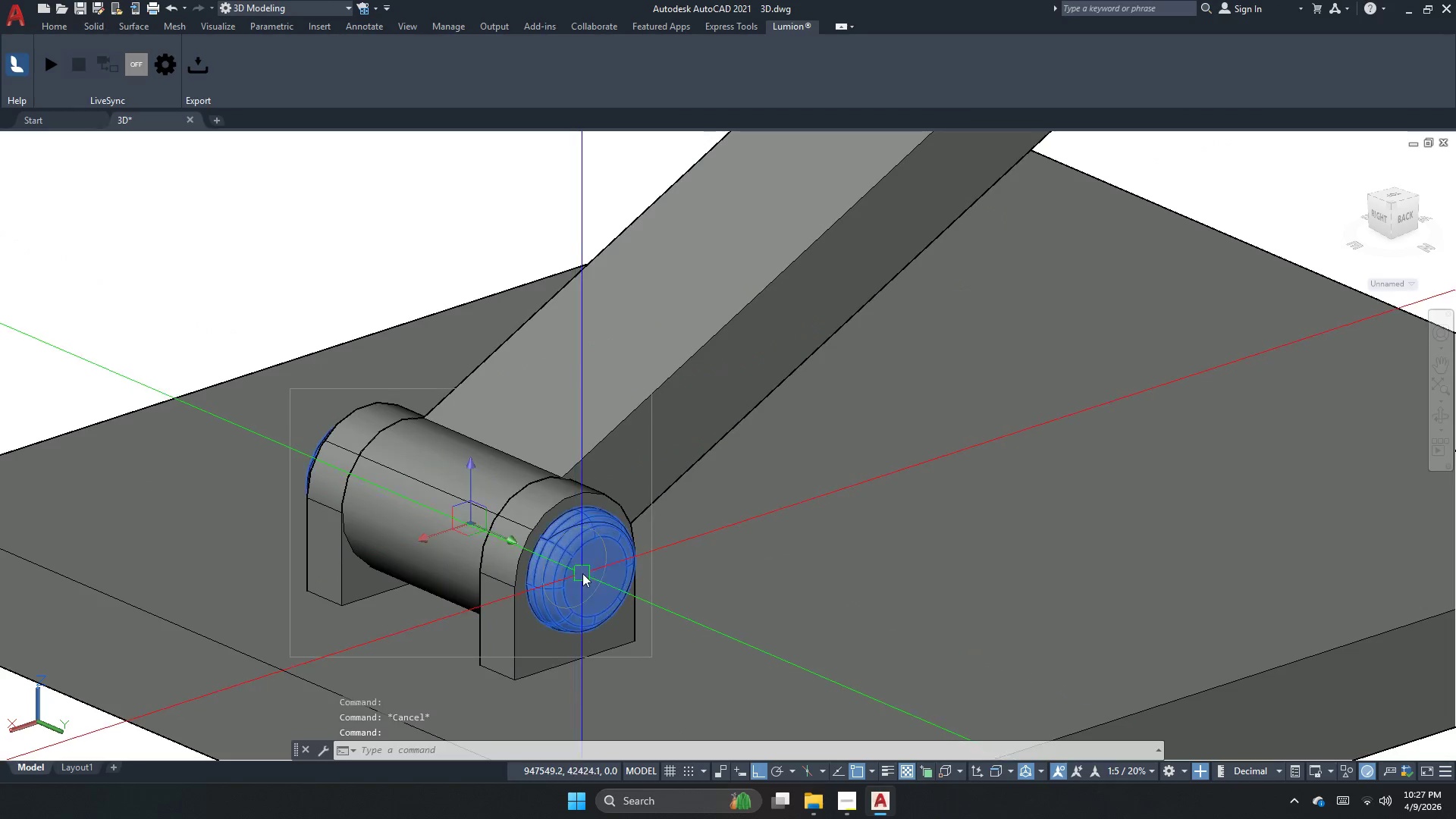 
key(M)
 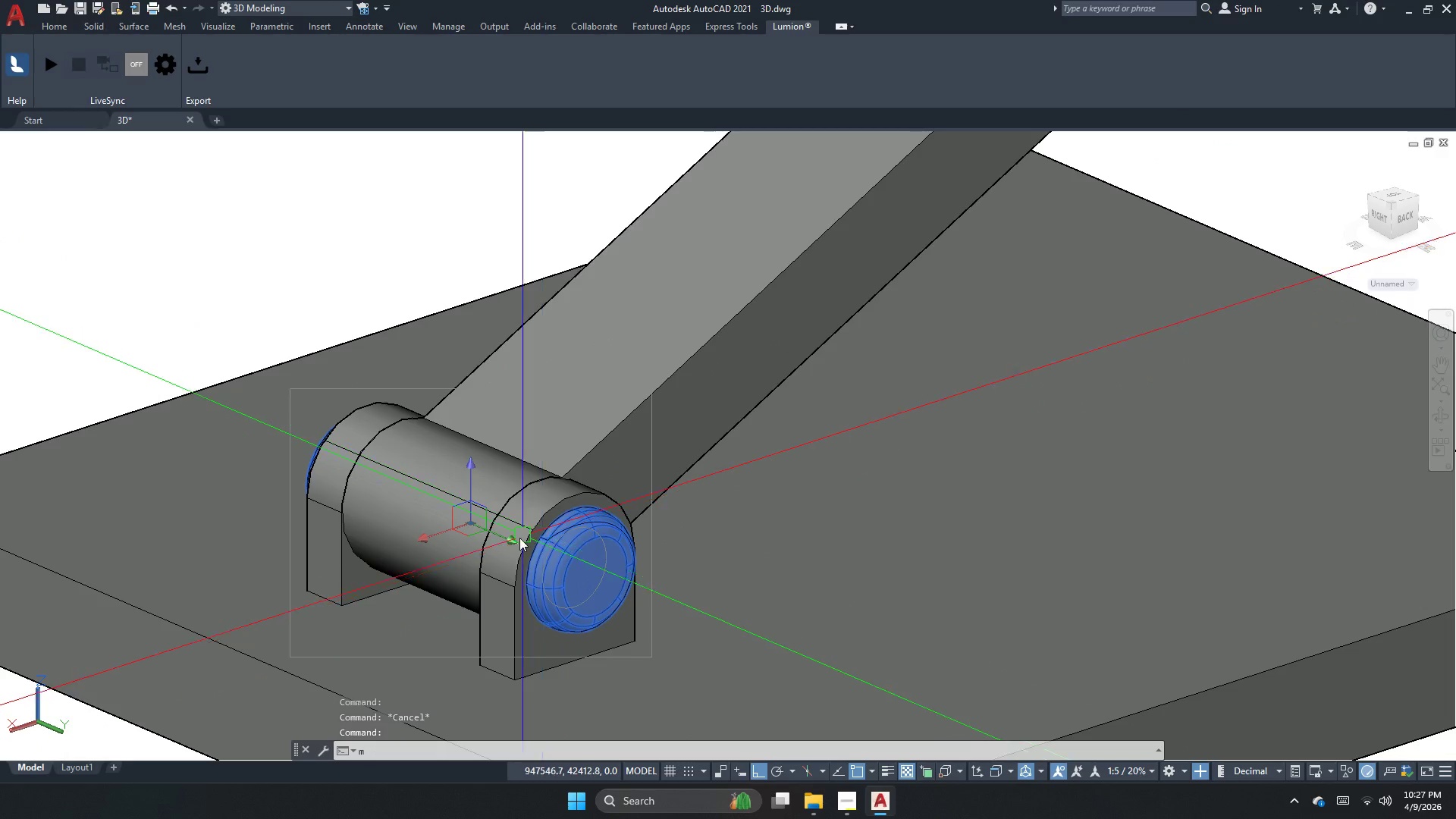 
key(Space)
 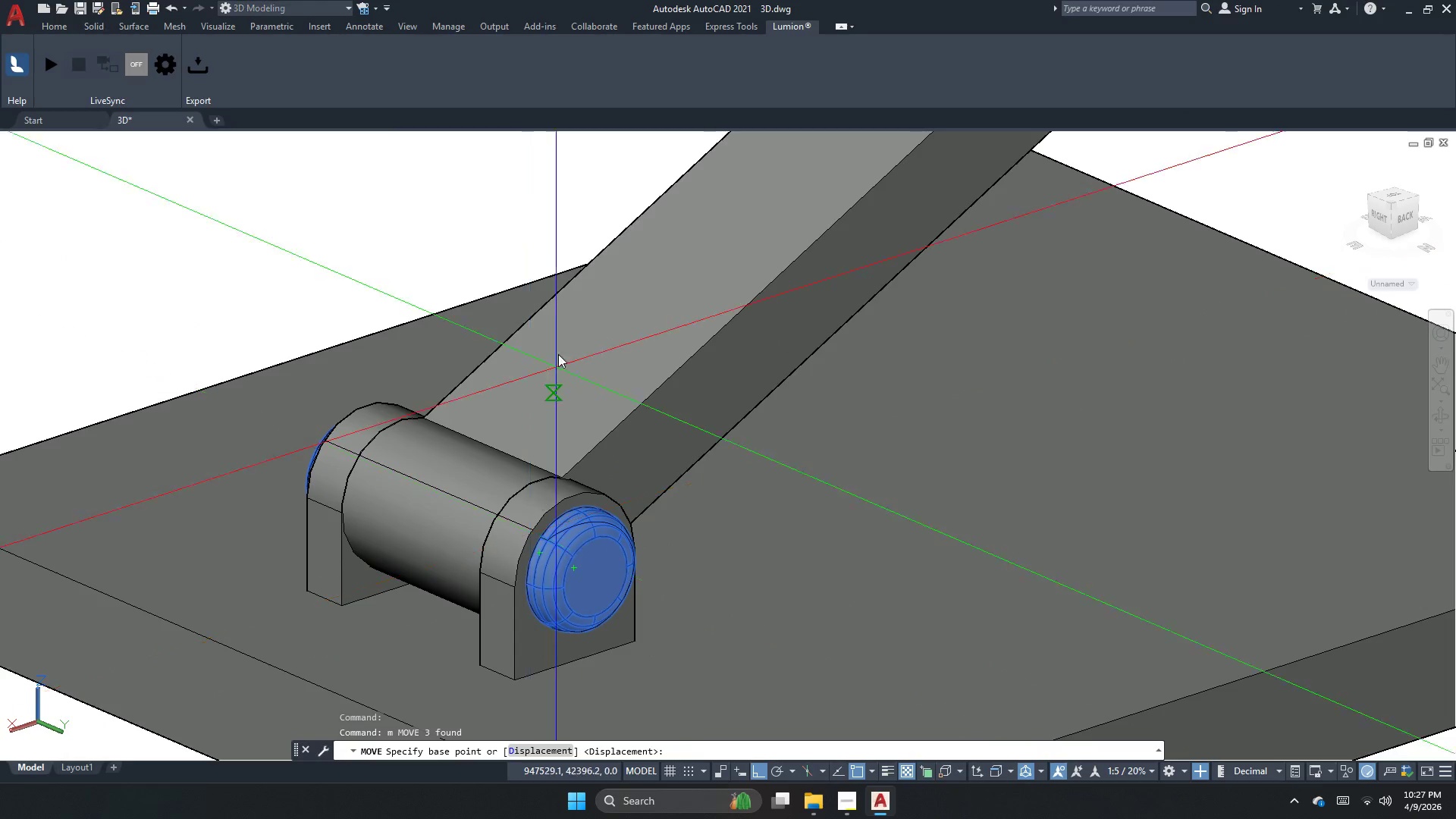 
left_click_drag(start_coordinate=[562, 325], to_coordinate=[563, 271])
 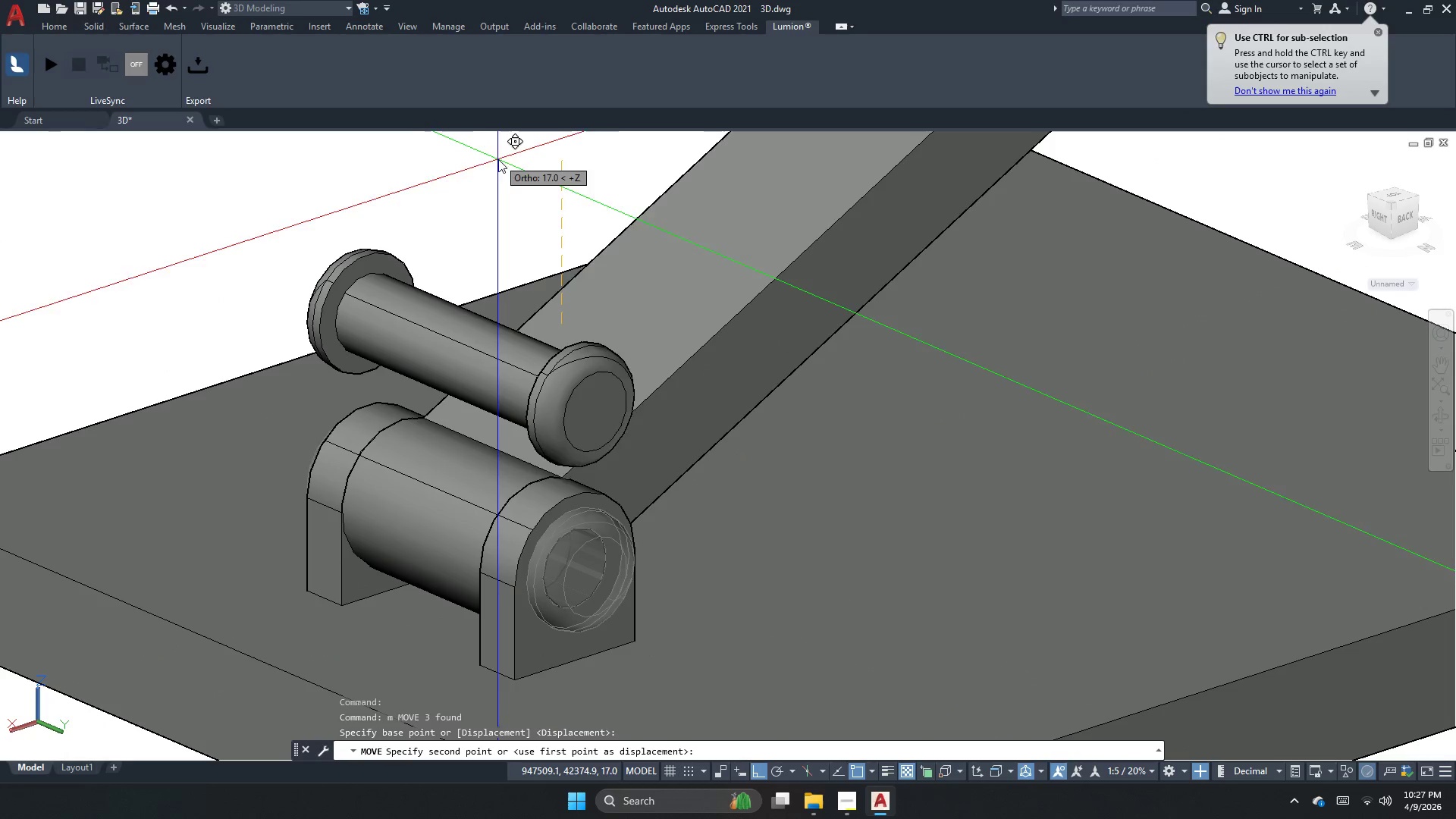 
left_click_drag(start_coordinate=[505, 164], to_coordinate=[506, 168])
 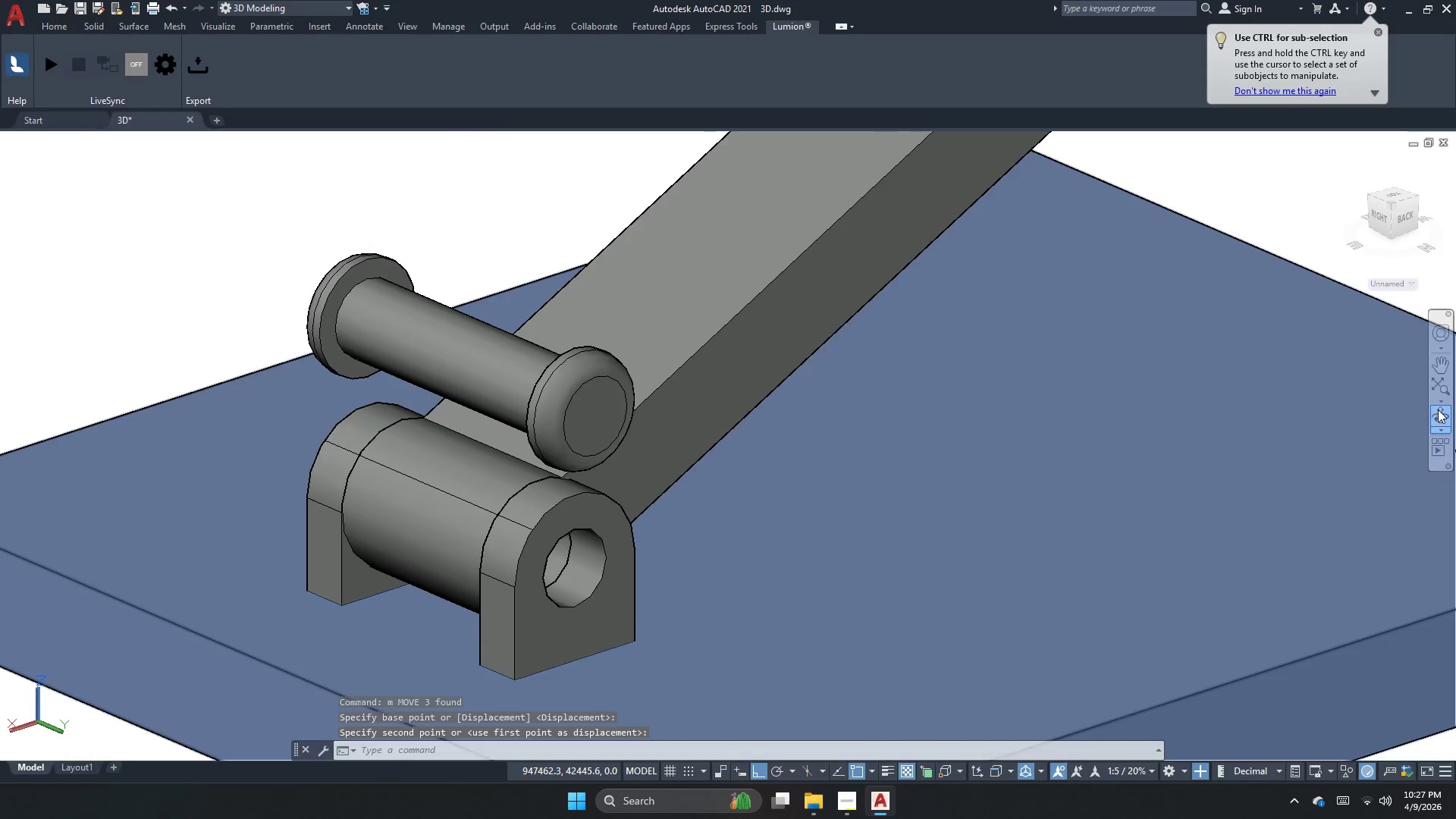 
left_click_drag(start_coordinate=[1034, 553], to_coordinate=[1270, 513])
 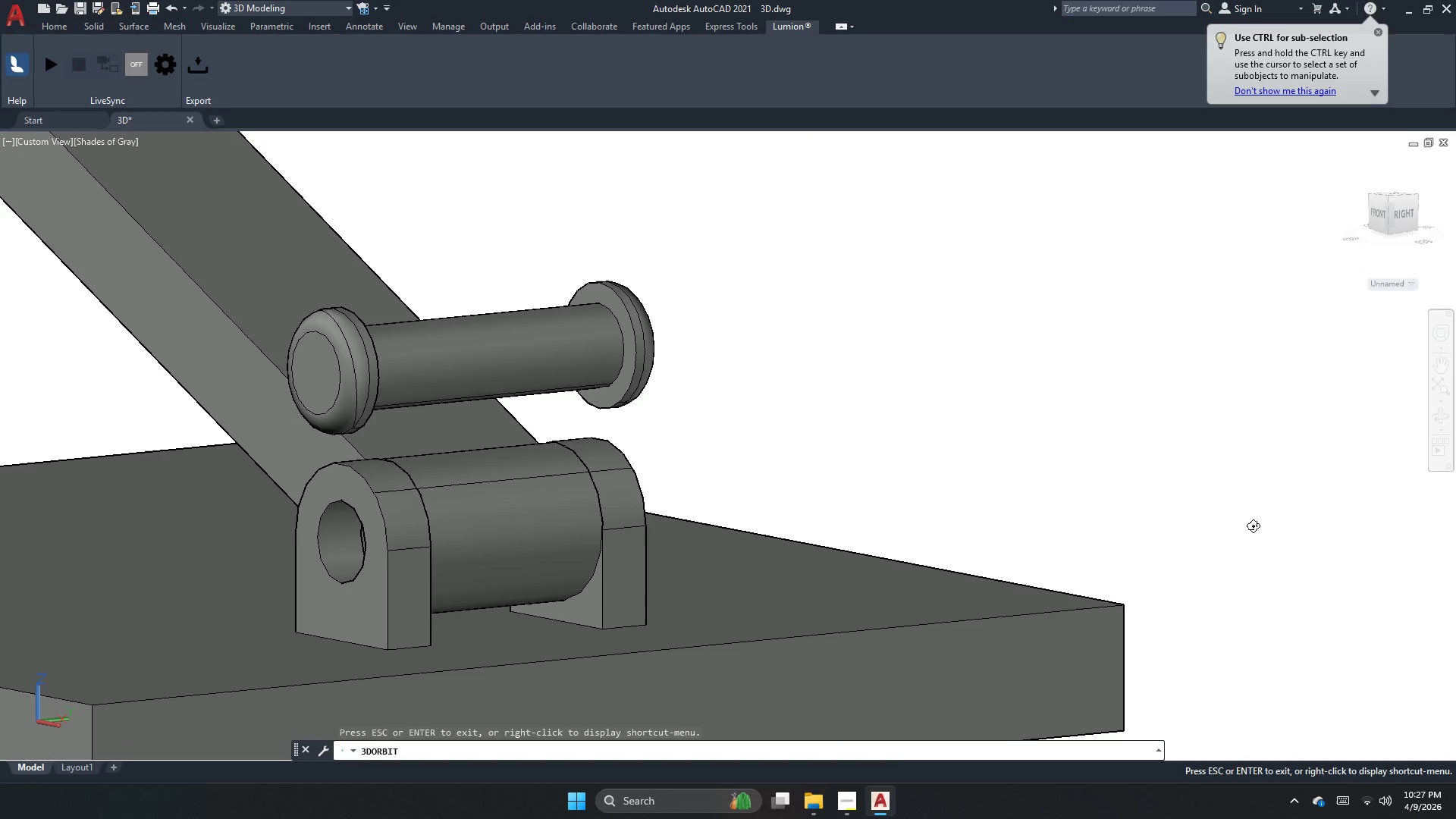 
key(Escape)
 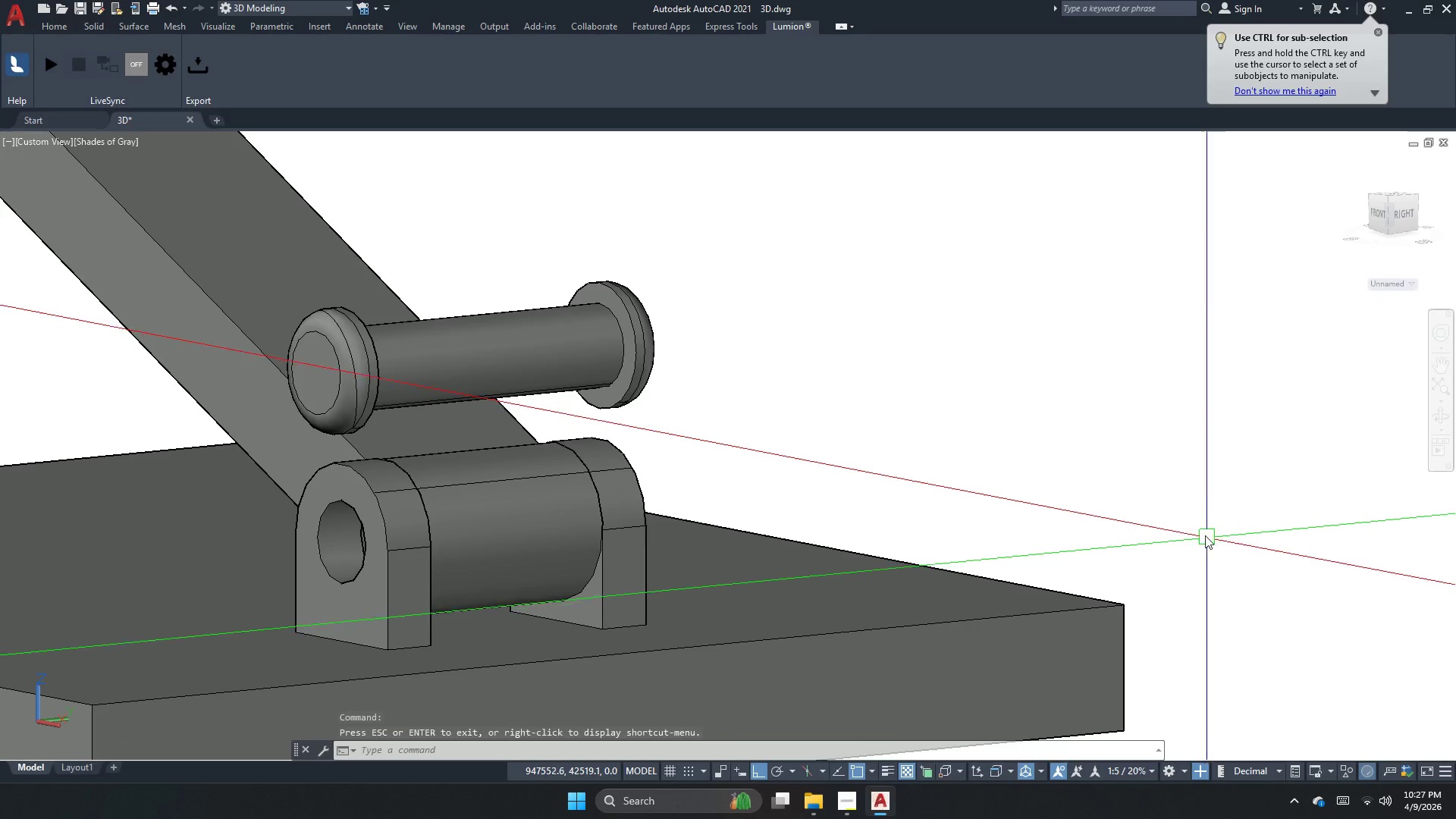 
key(Control+ControlLeft)
 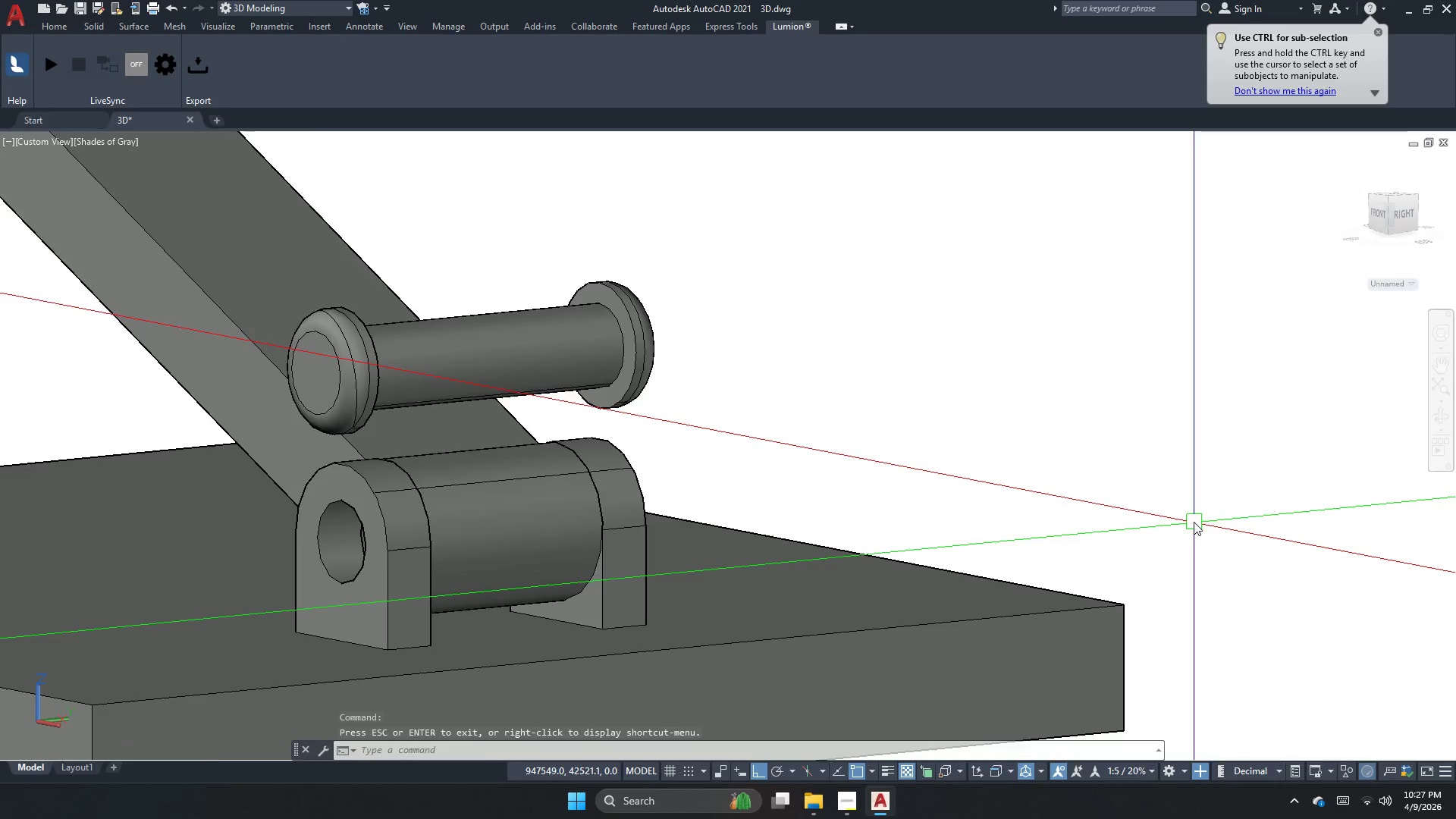 
key(Control+Z)
 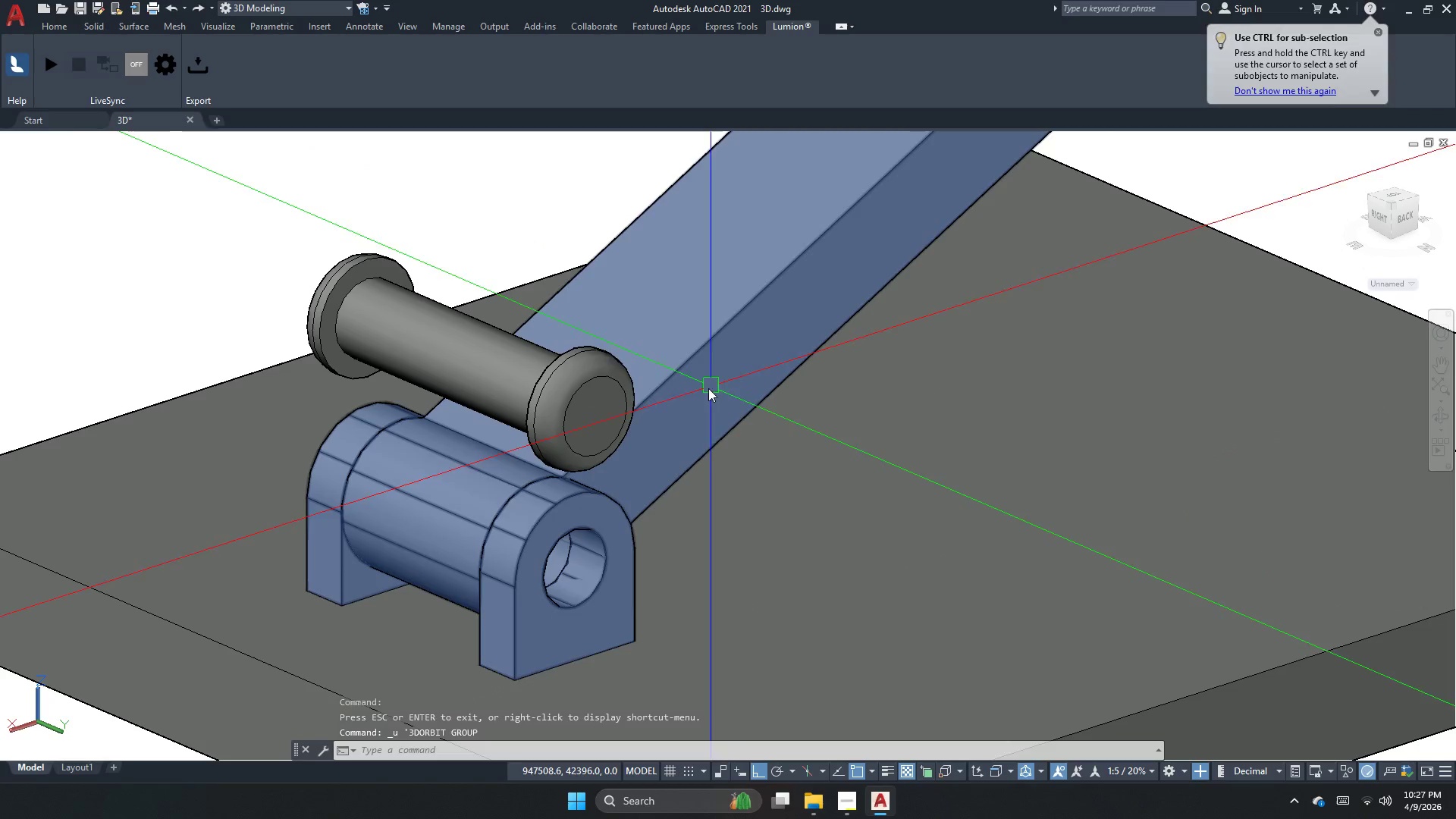 
key(Control+ControlLeft)
 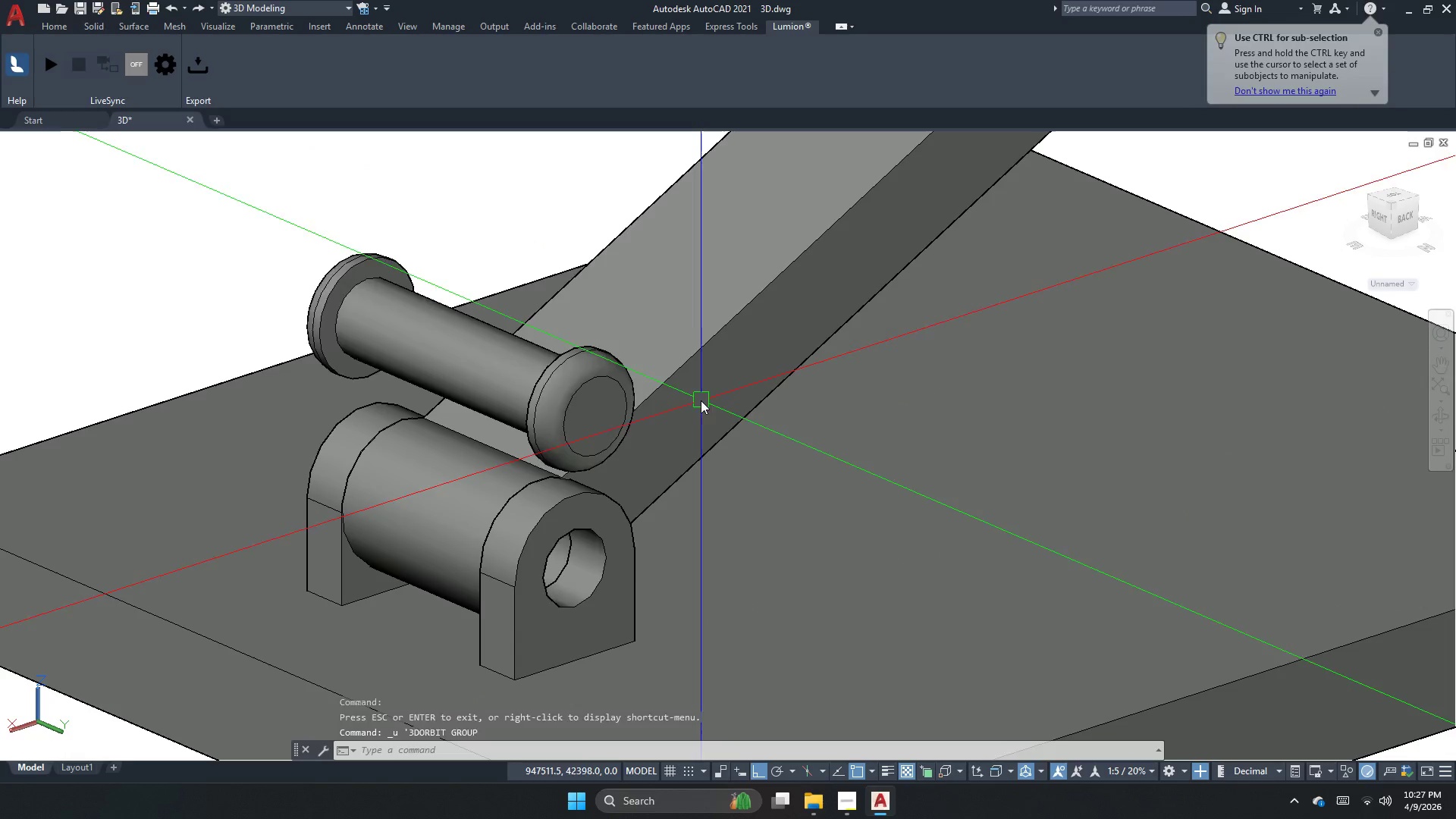 
key(Control+Z)
 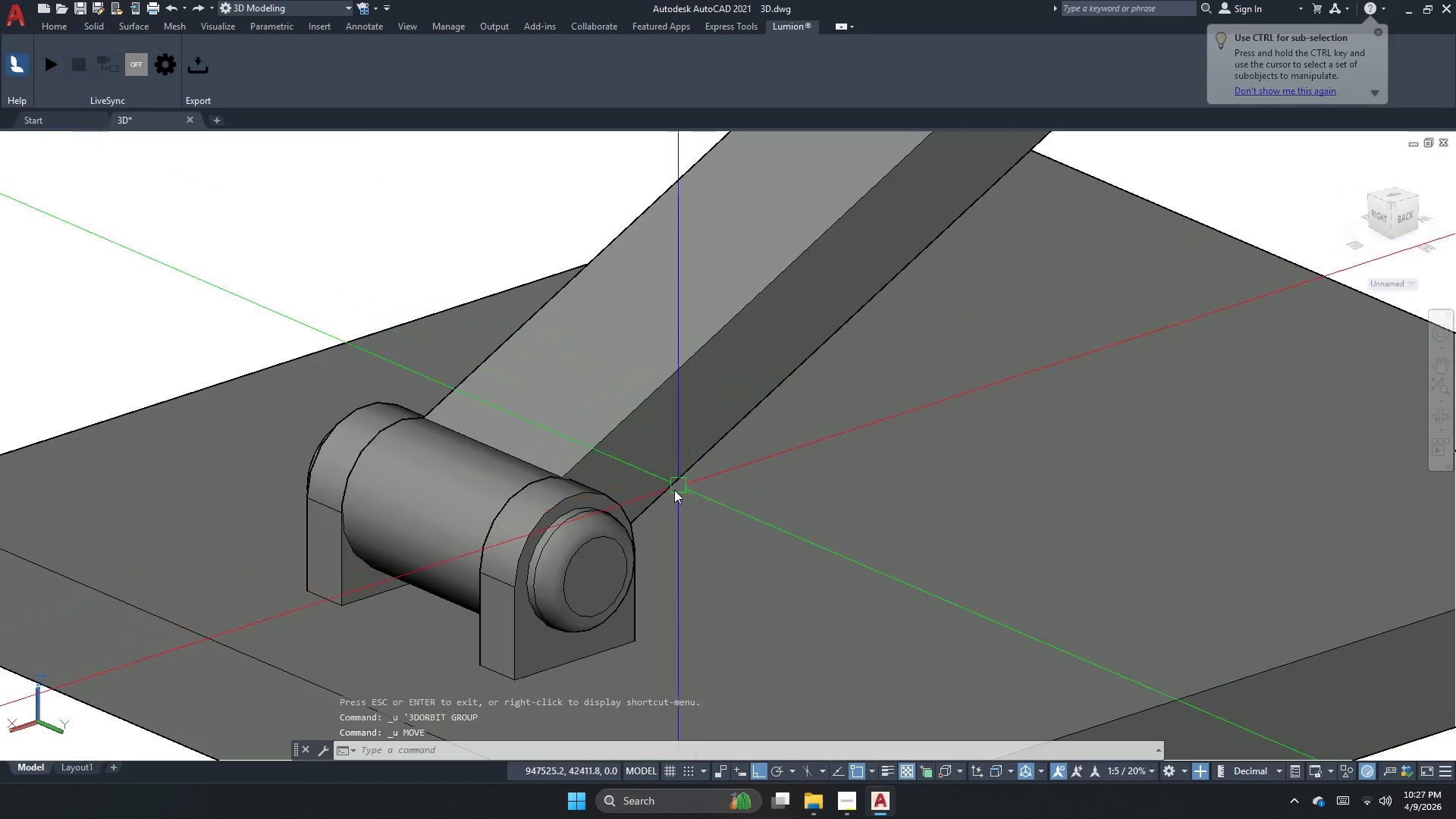 
key(Escape)
 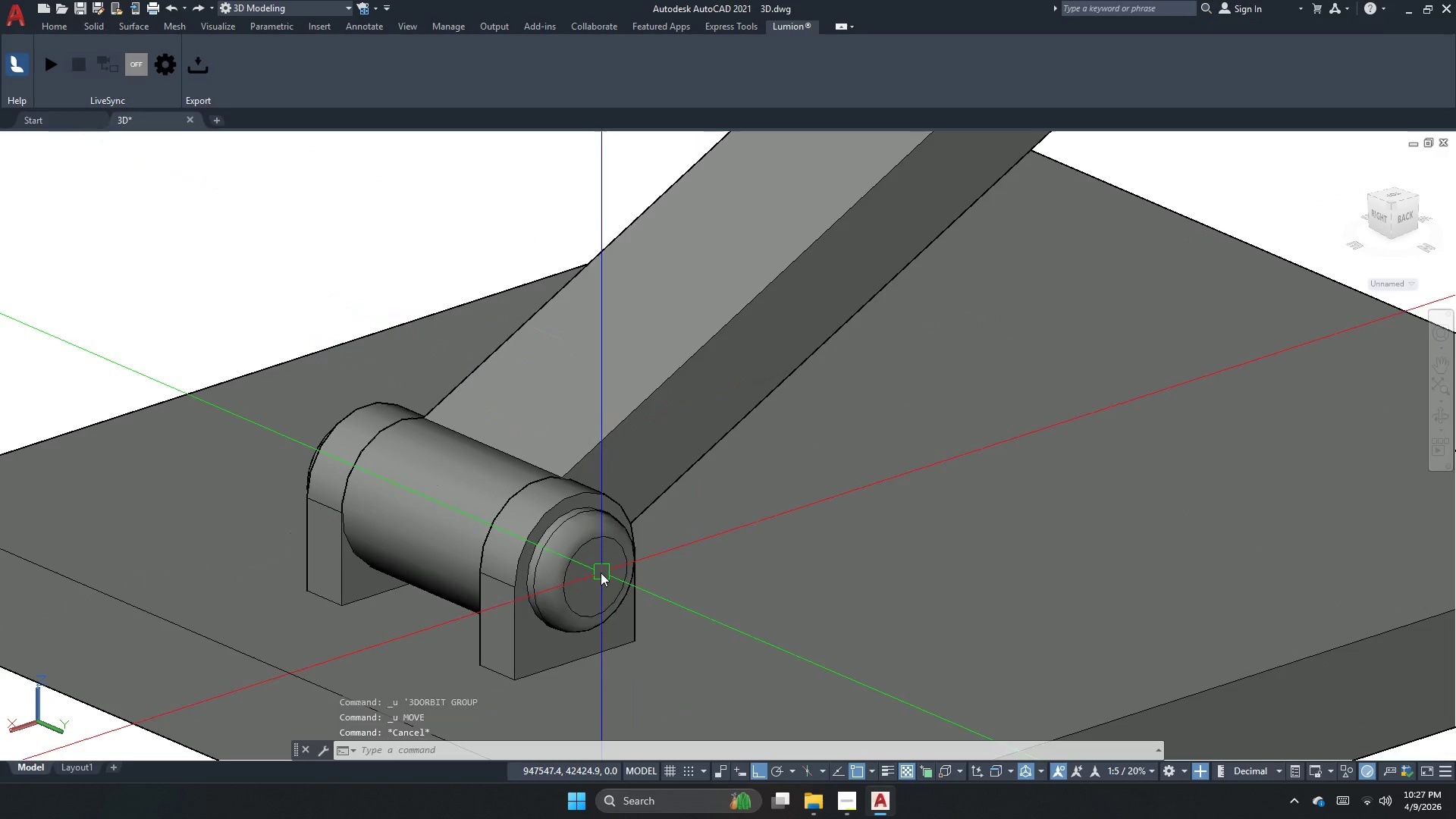 
left_click([596, 576])
 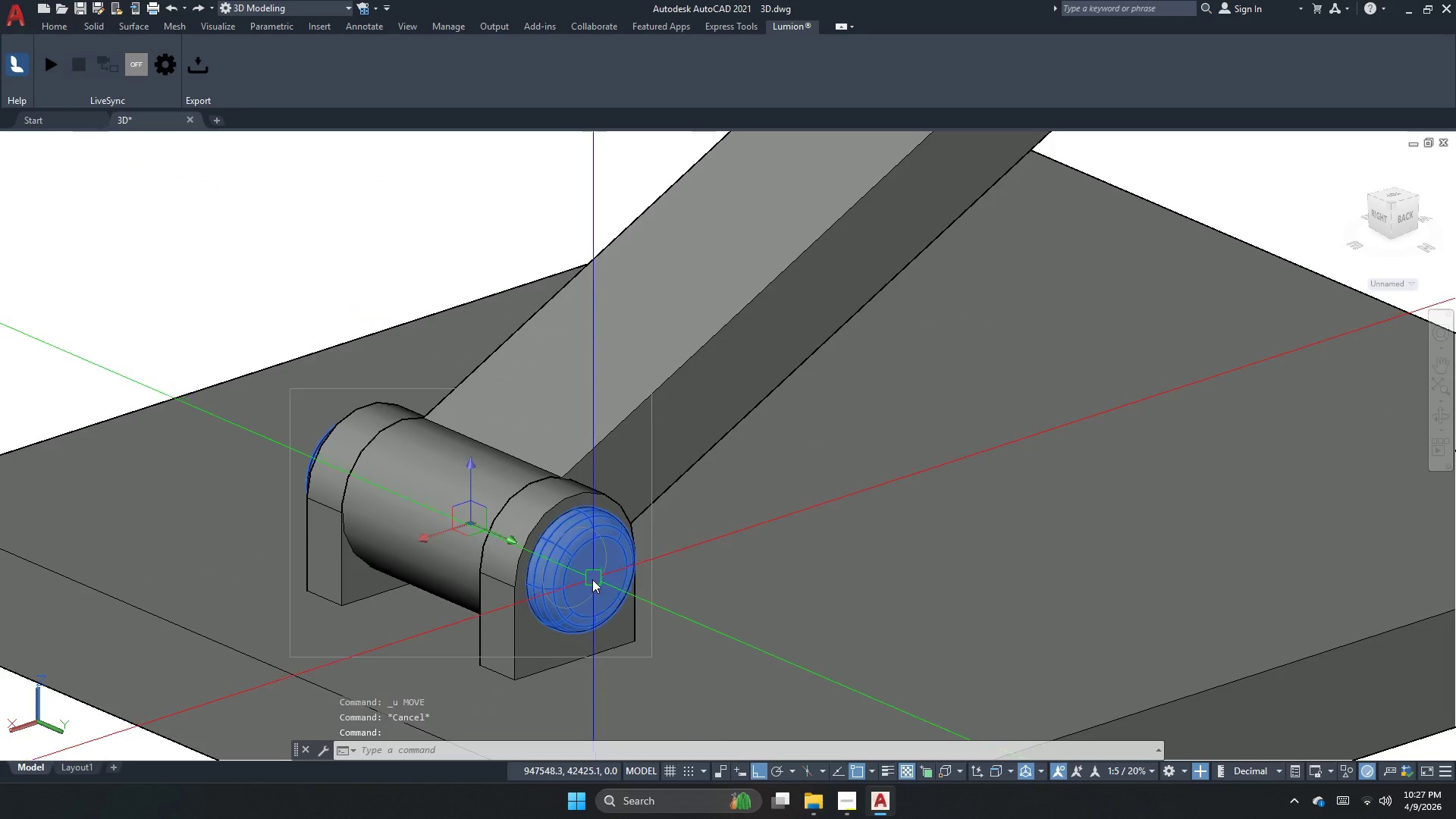 
key(M)
 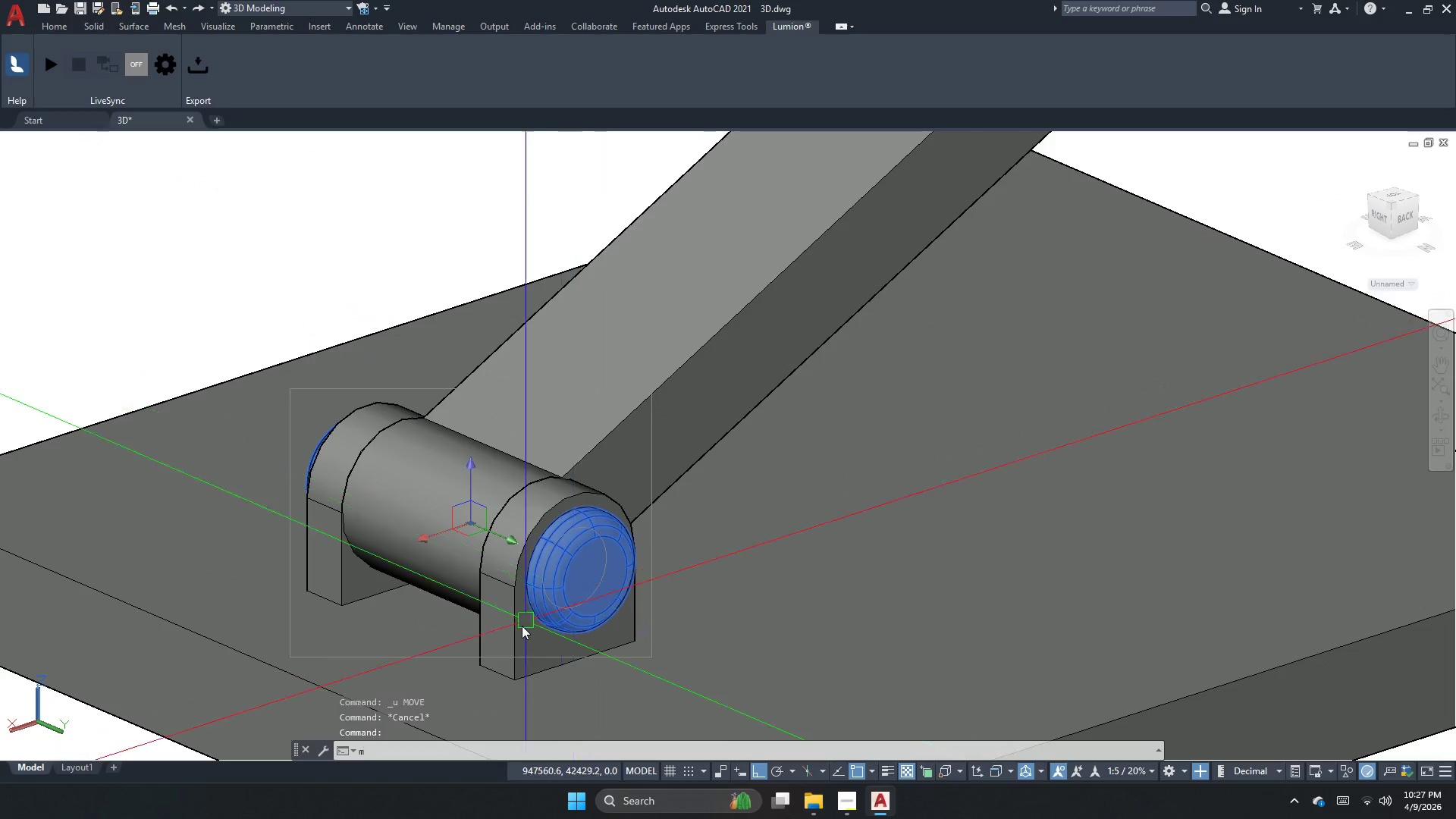 
key(Space)
 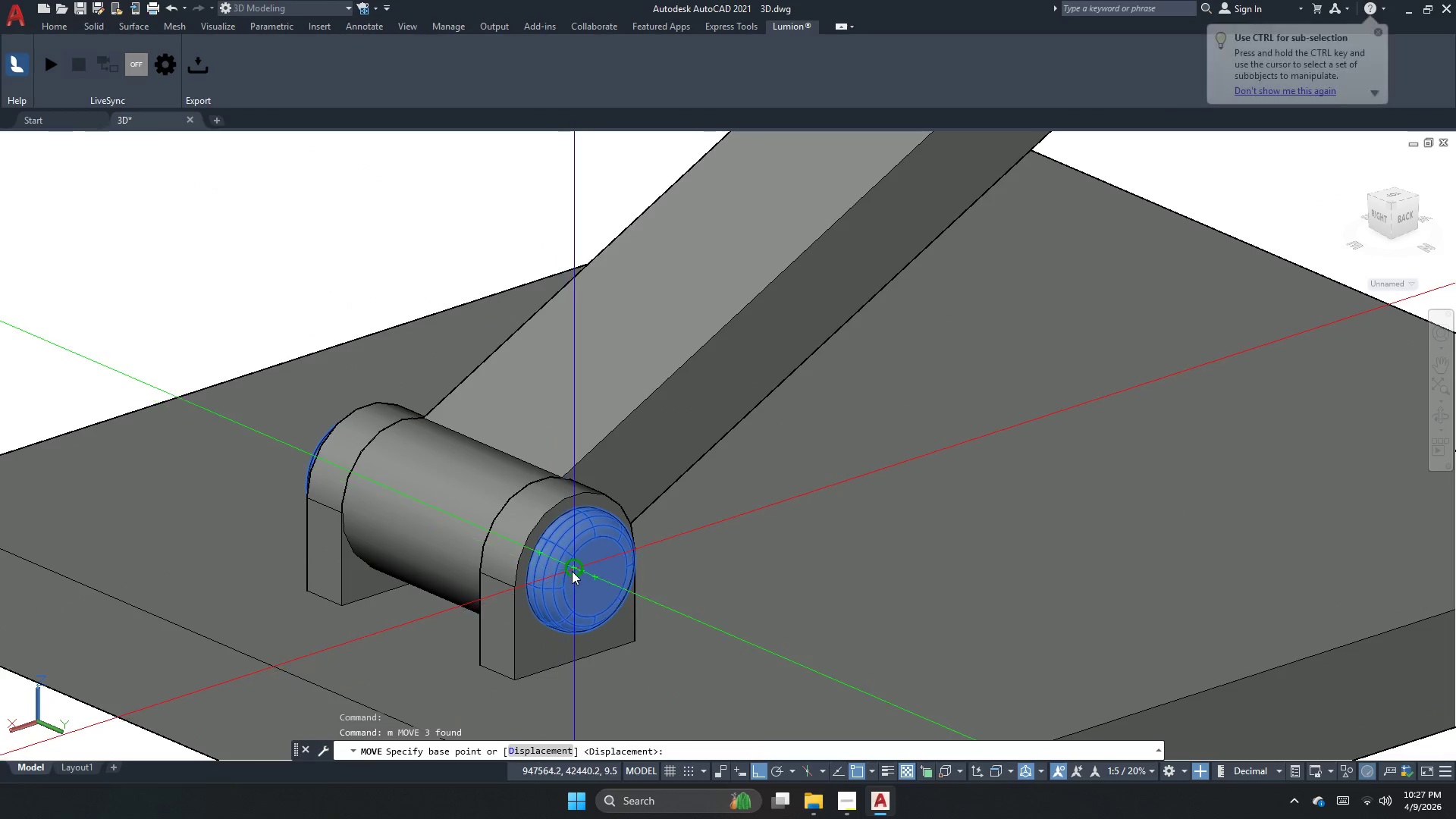 
left_click_drag(start_coordinate=[573, 566], to_coordinate=[554, 609])
 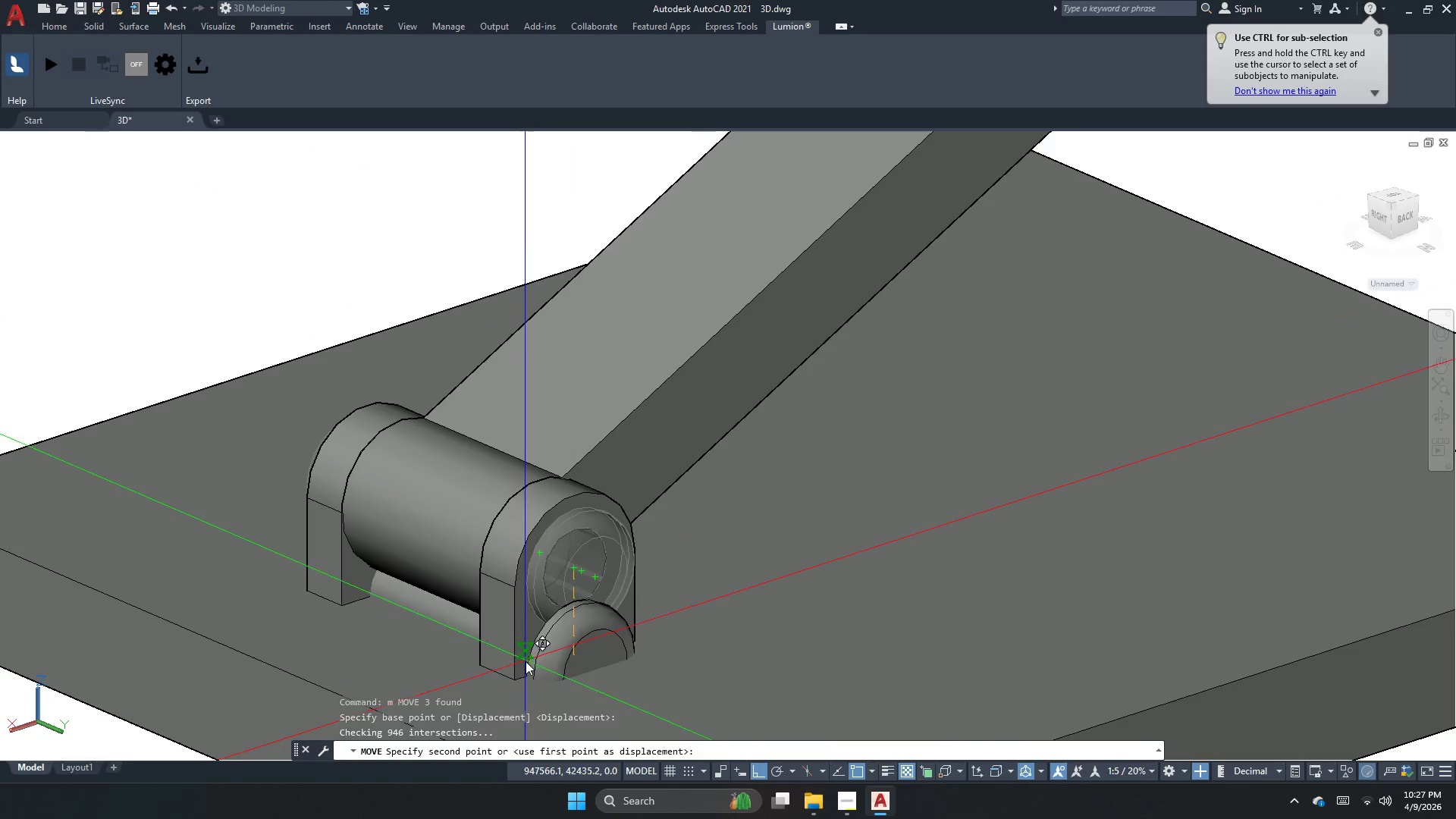 
scroll: coordinate [546, 654], scroll_direction: down, amount: 3.0
 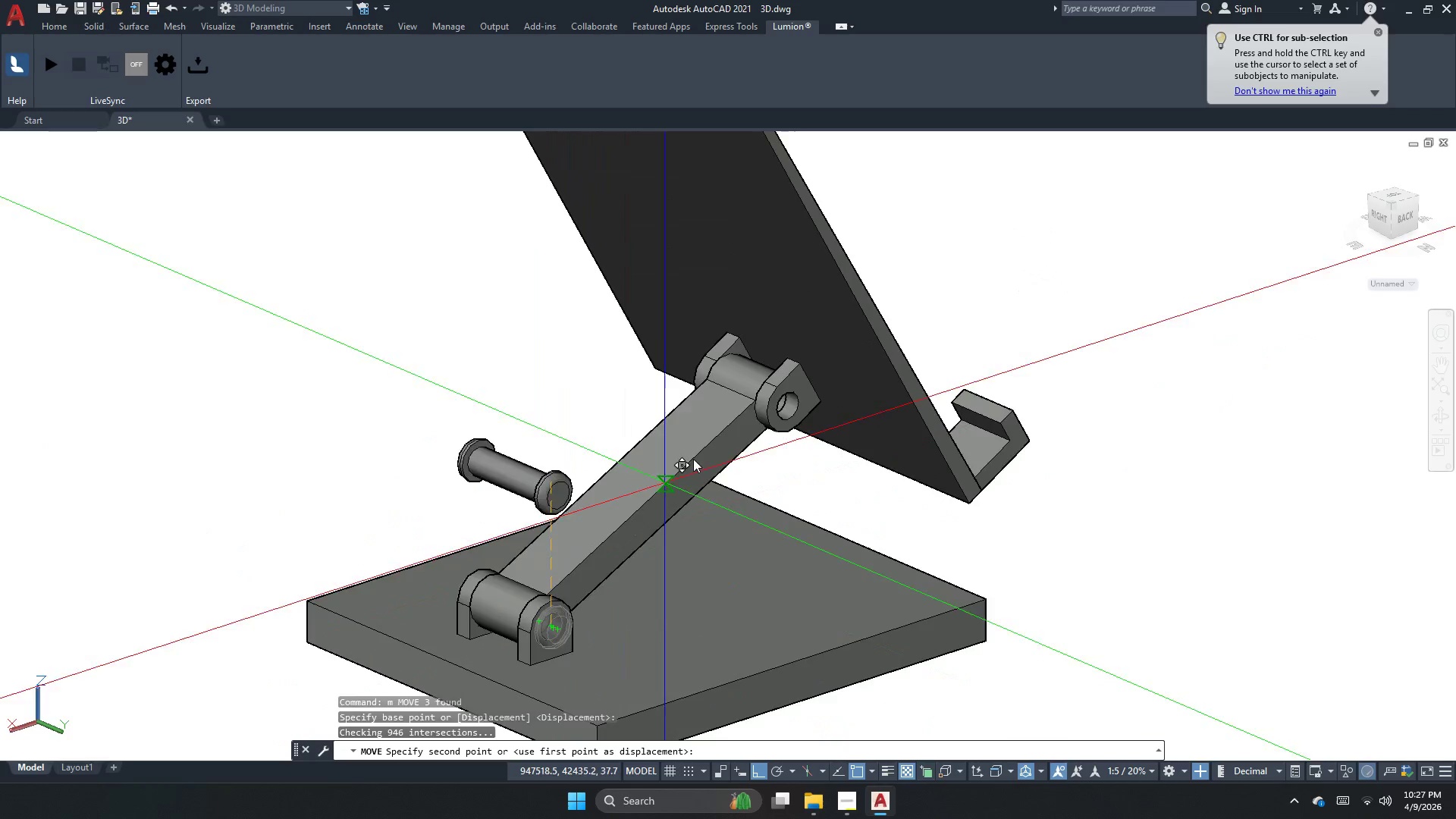 
scroll: coordinate [805, 378], scroll_direction: up, amount: 1.0
 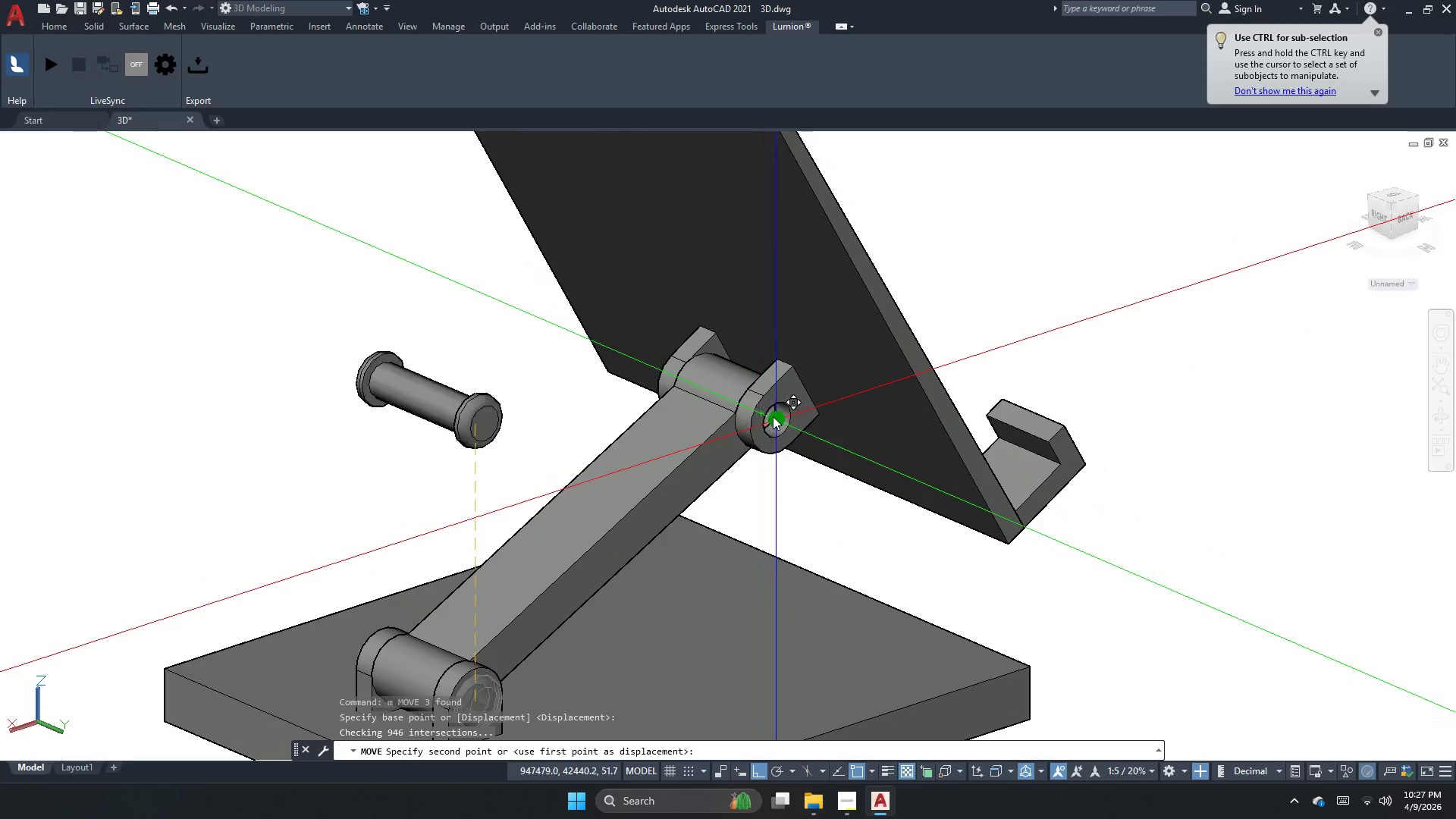 
left_click([776, 414])
 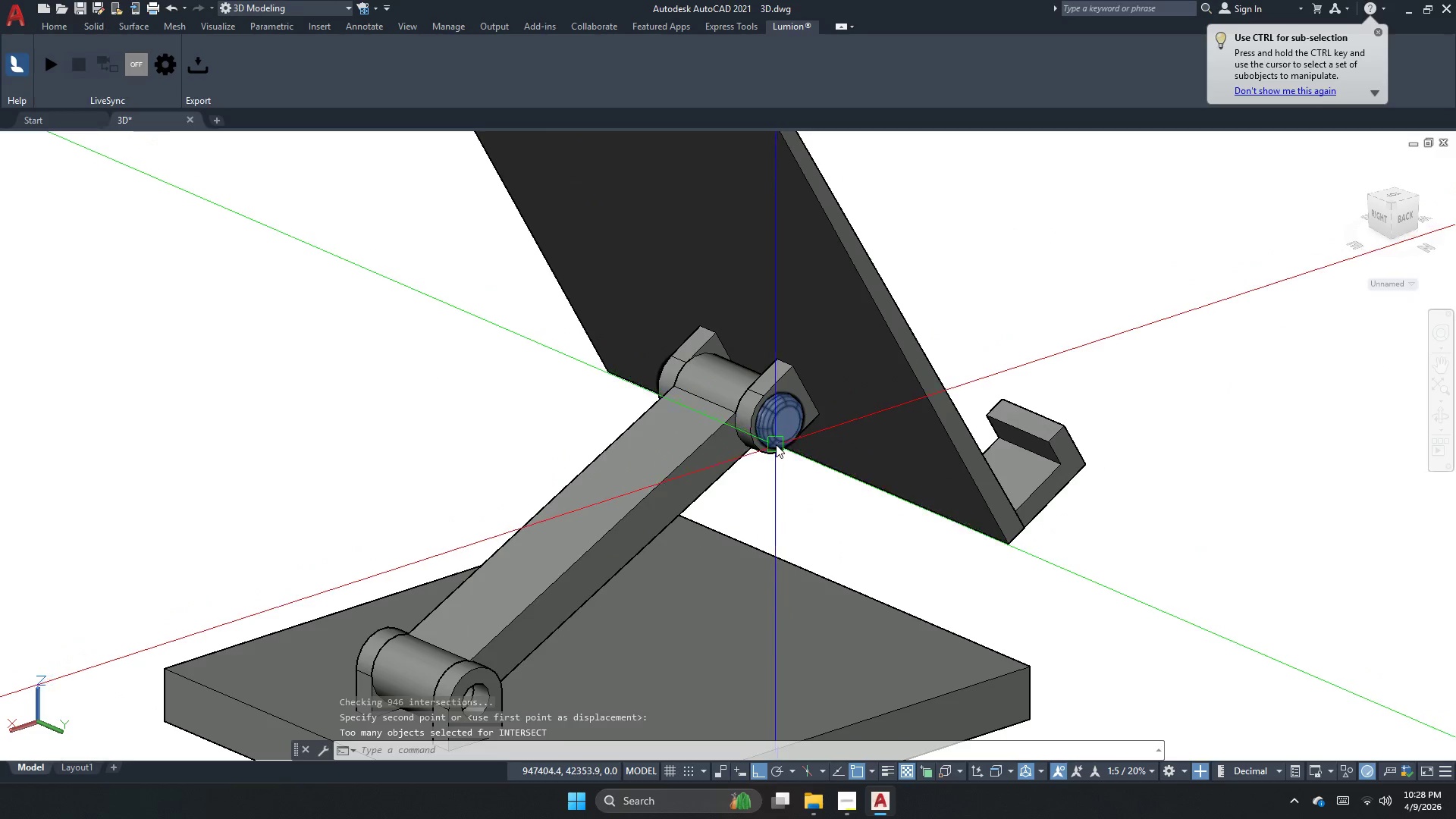 
key(Escape)
 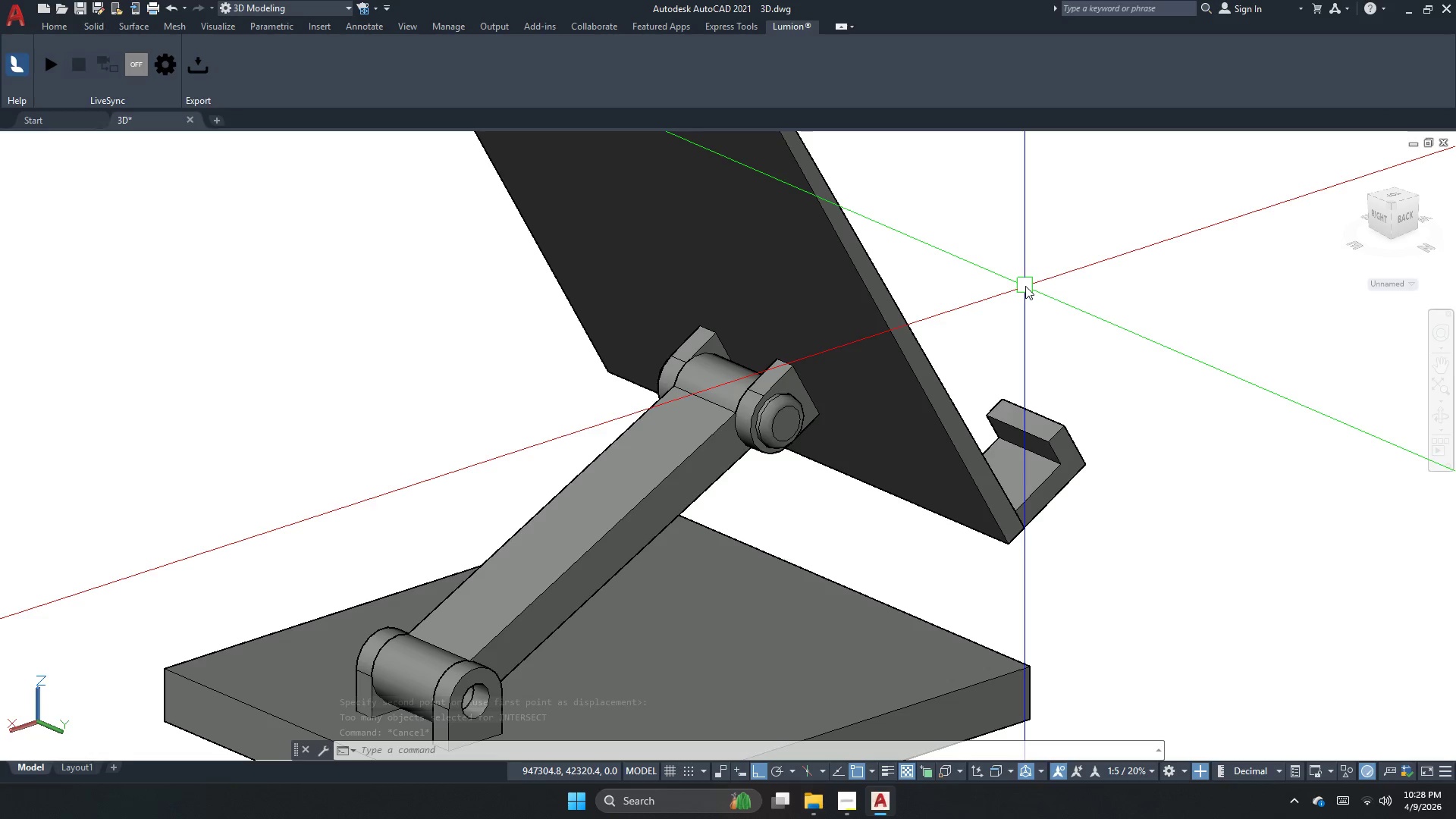 
wait(10.12)
 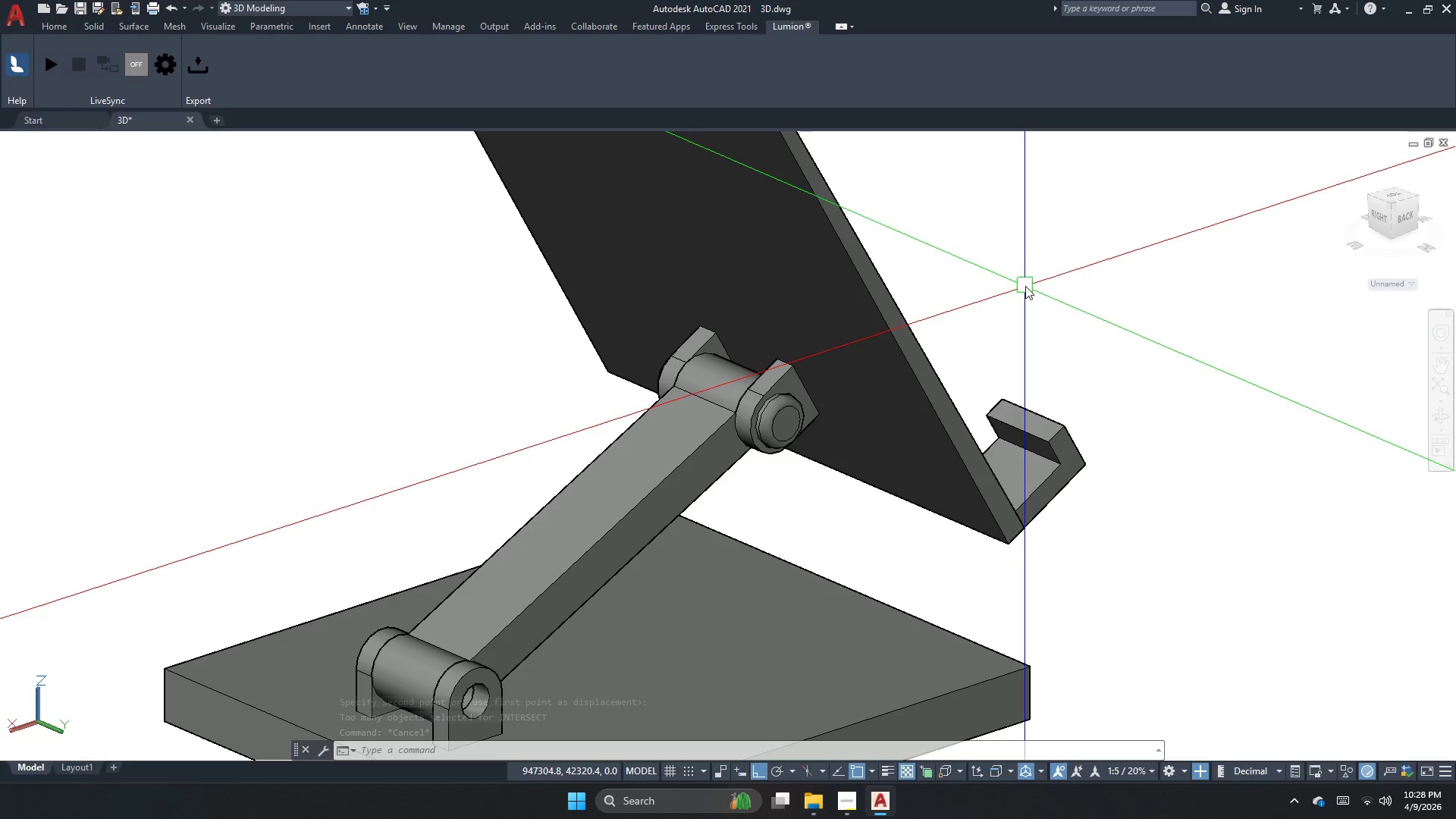 
key(Escape)
 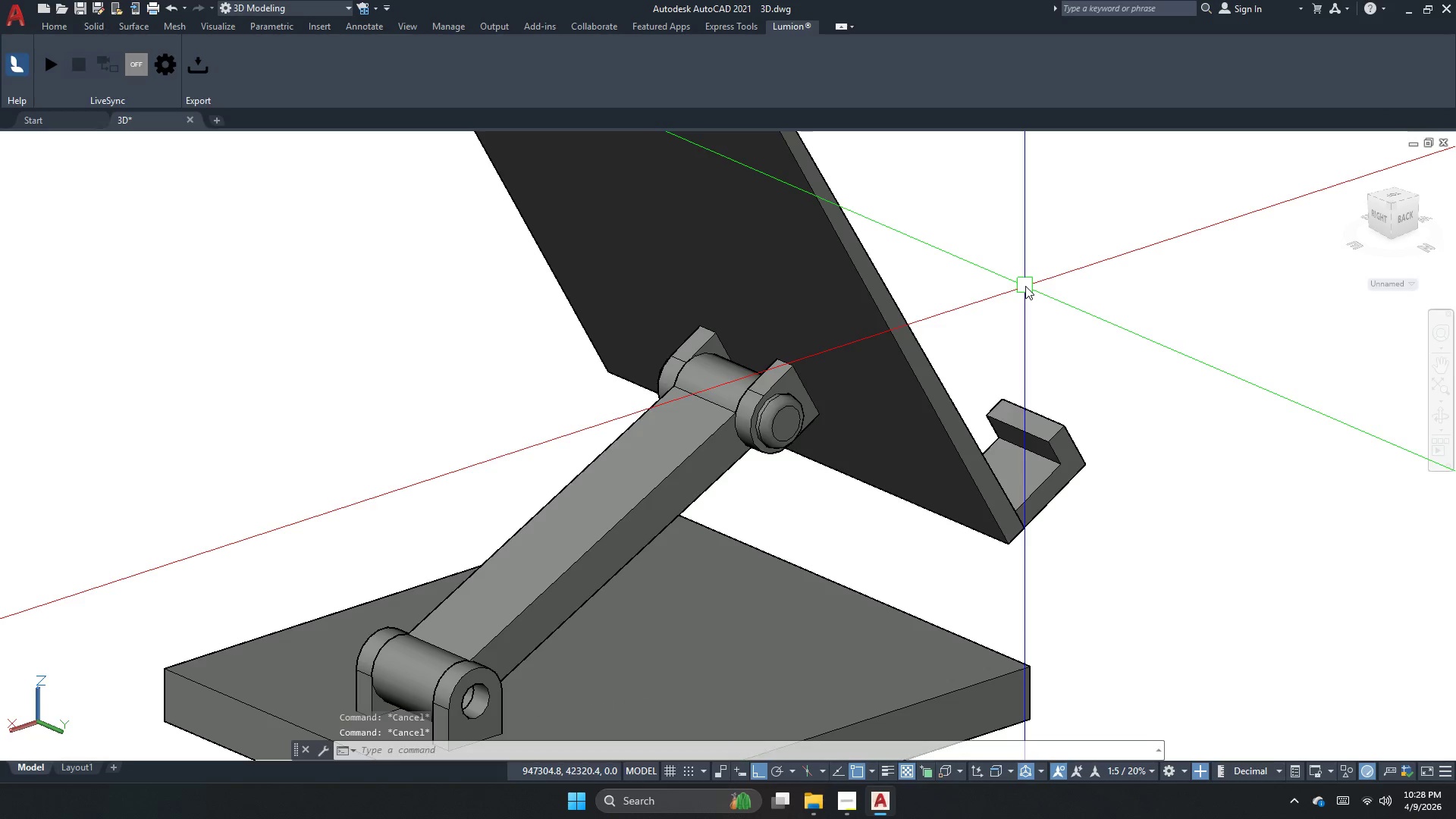 
key(F)
 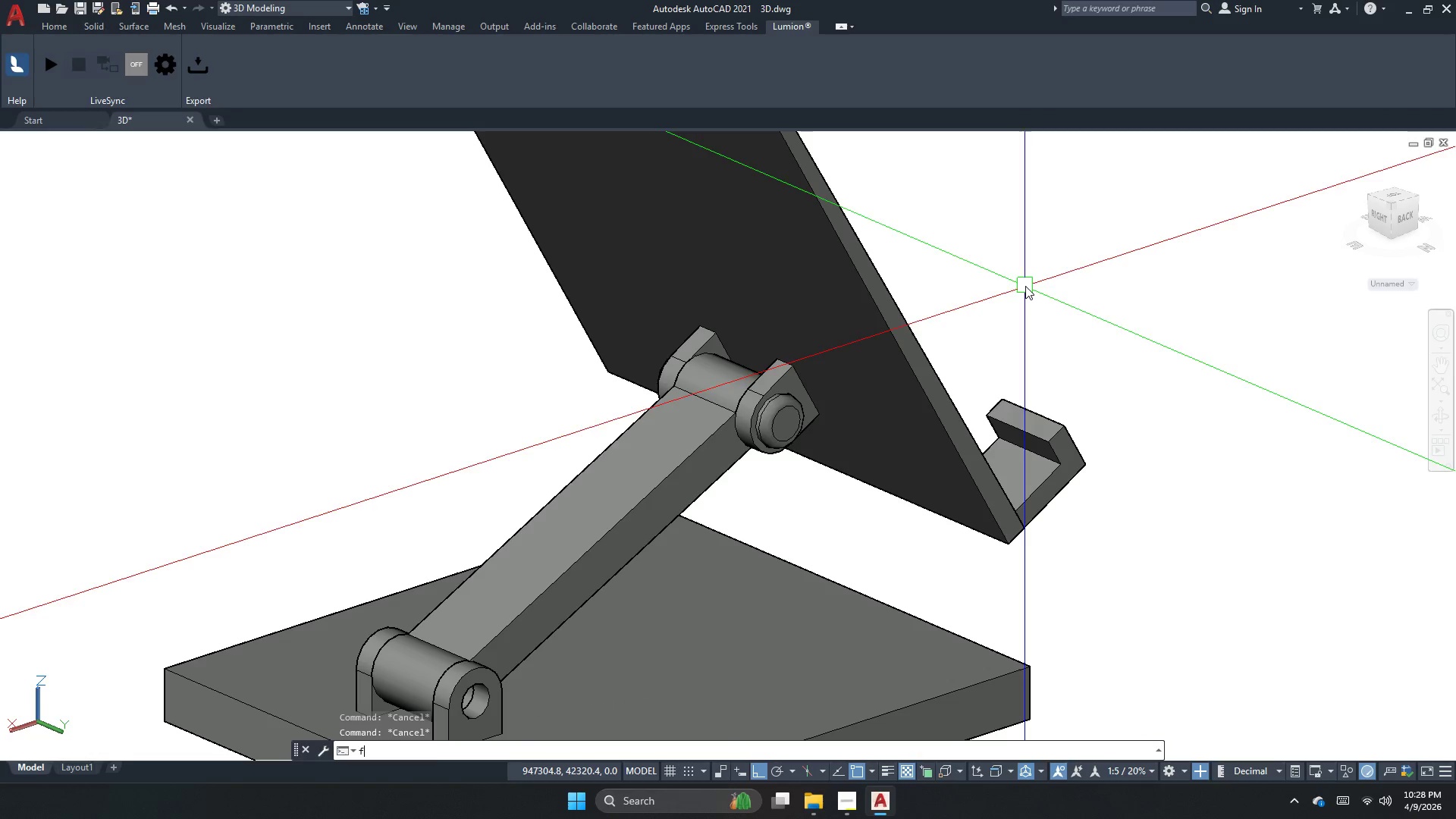 
key(Space)
 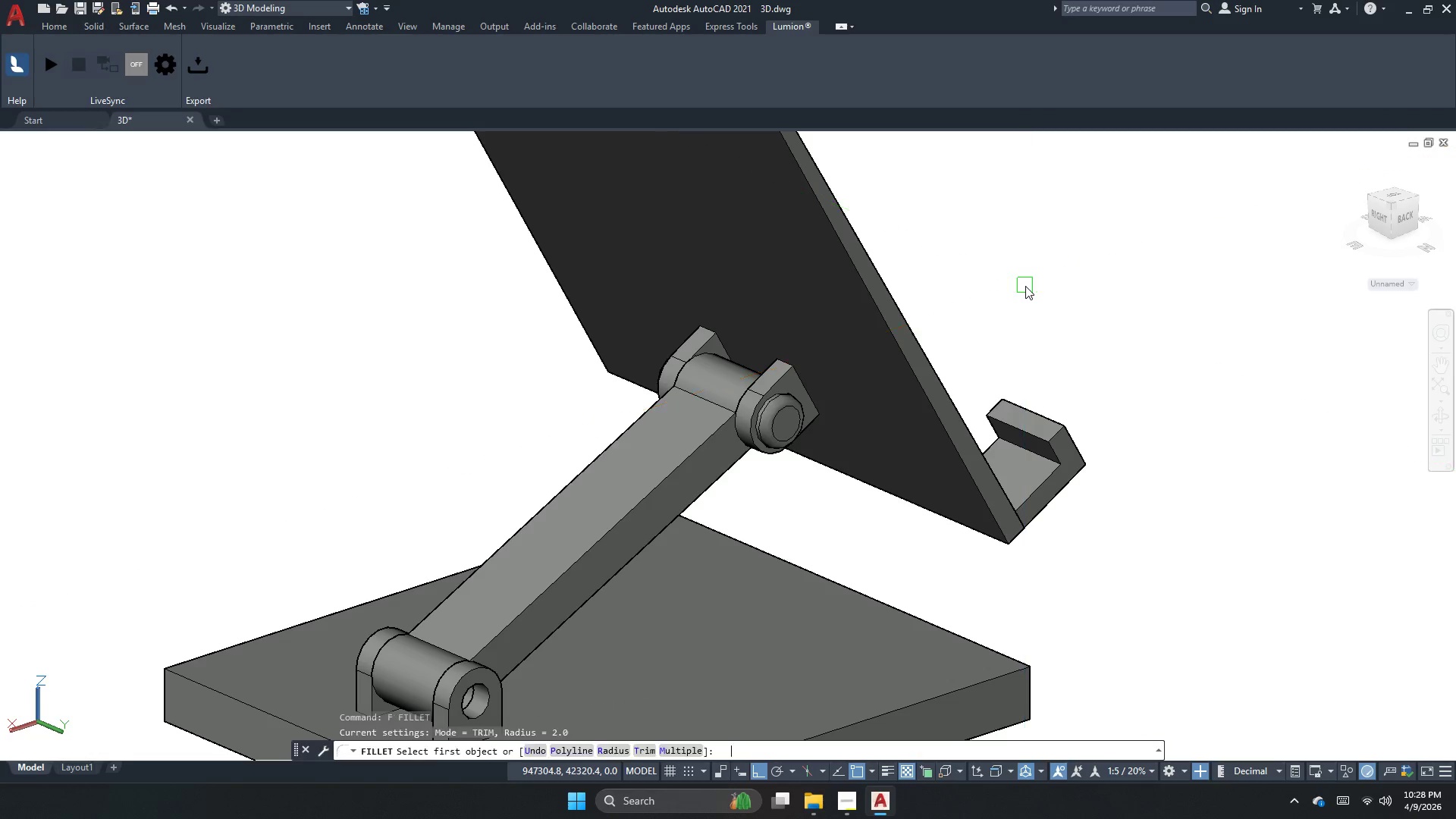 
key(R)
 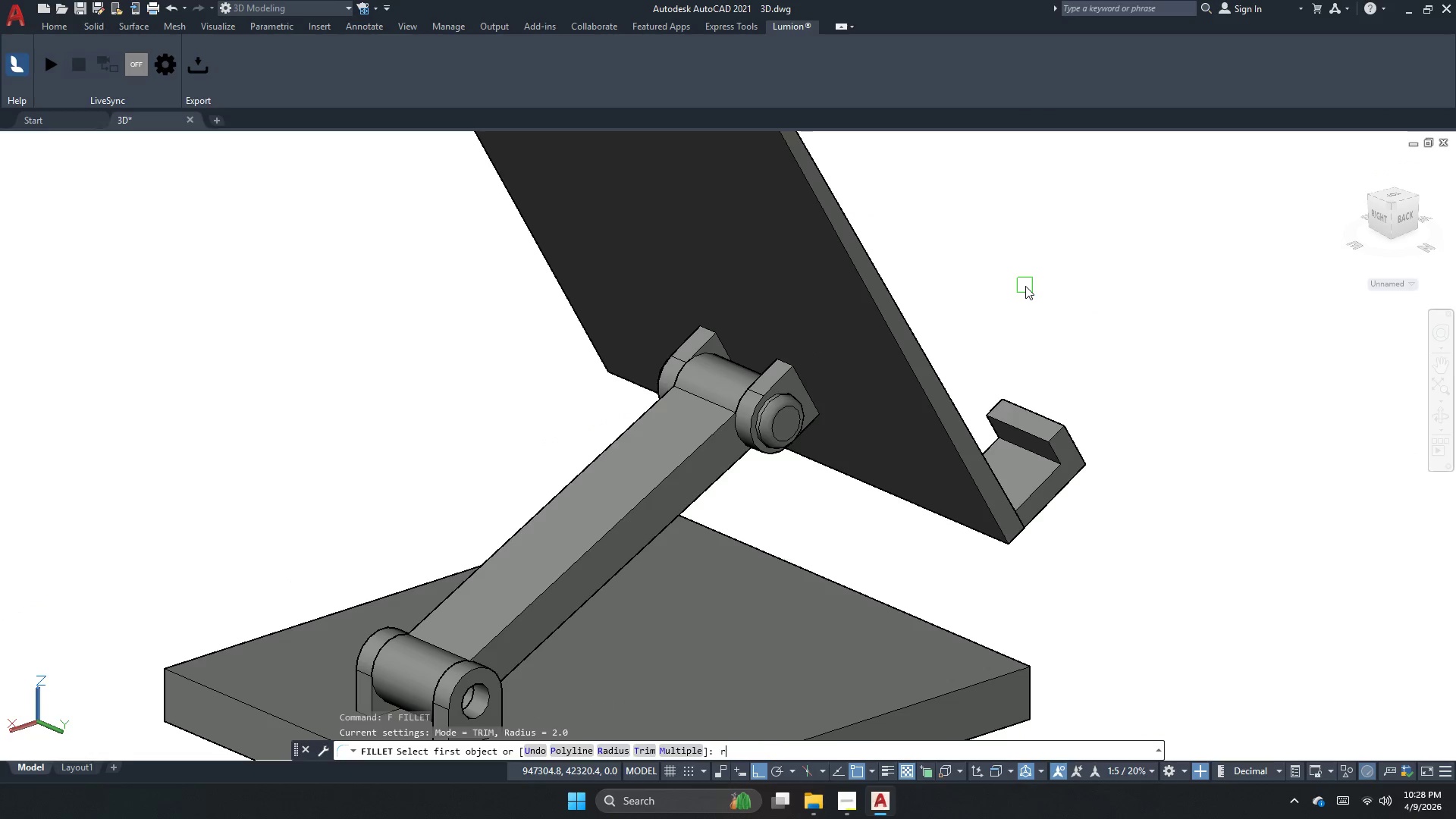 
key(Space)
 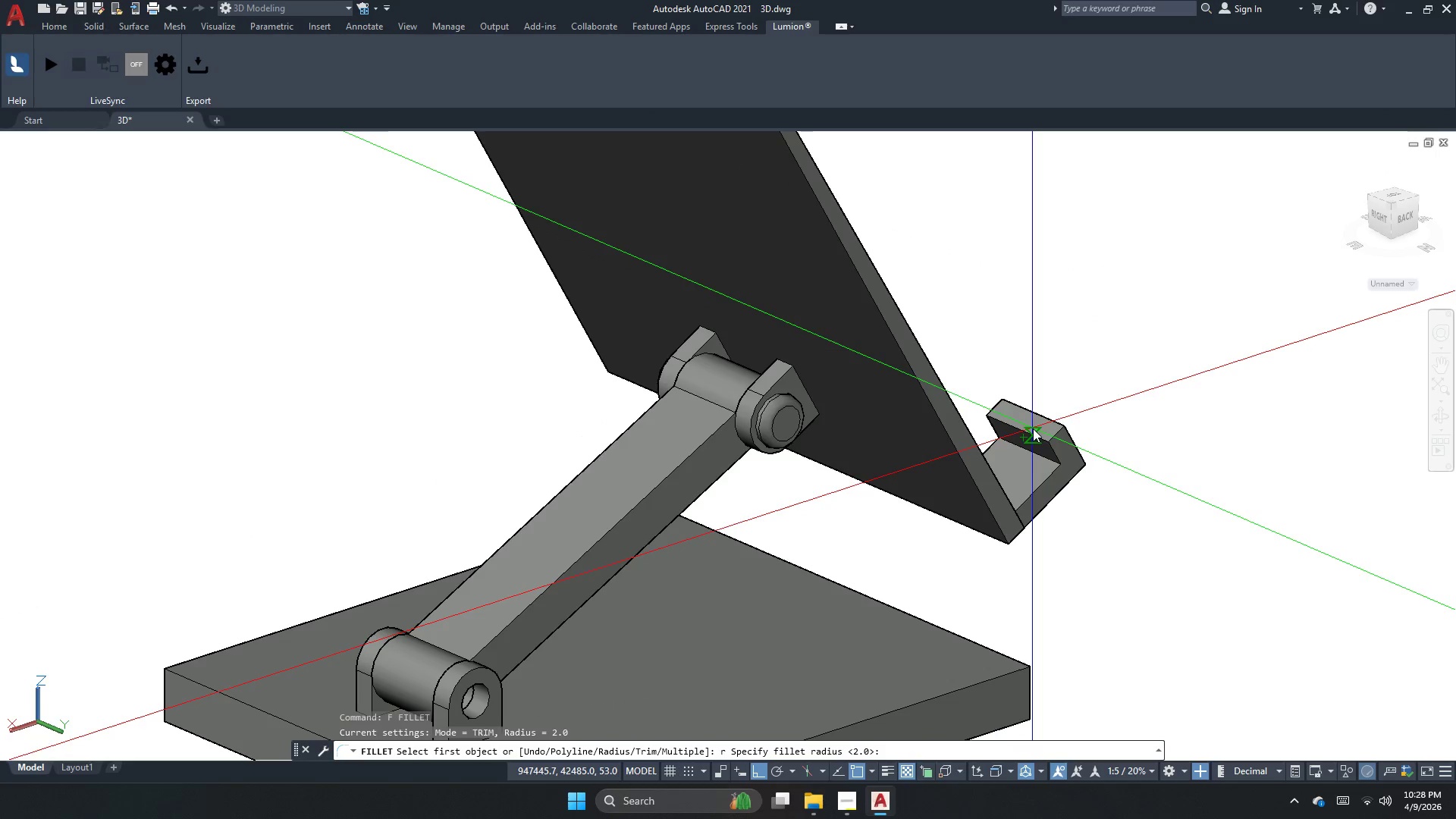 
key(Numpad5)
 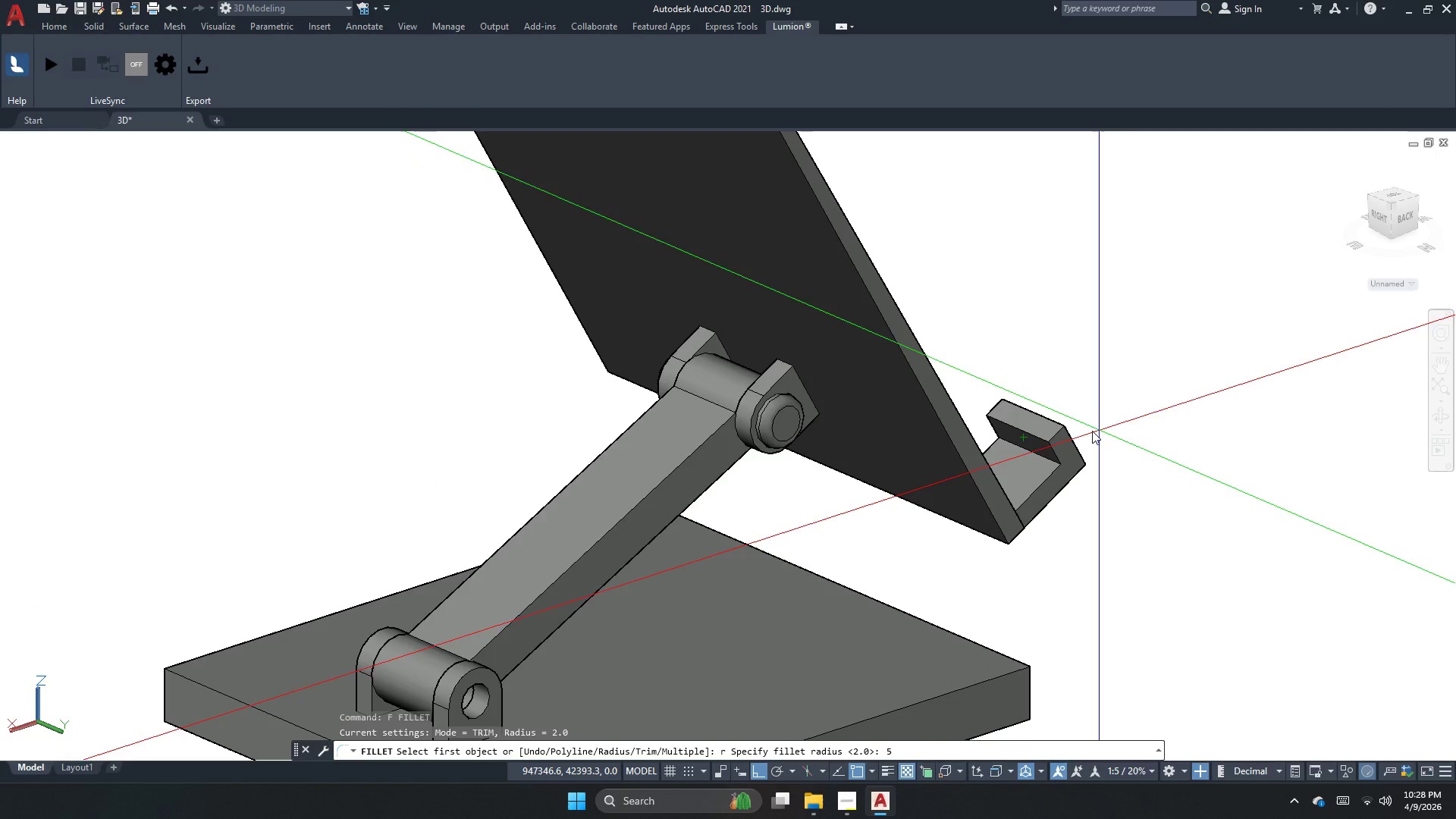 
key(NumpadEnter)
 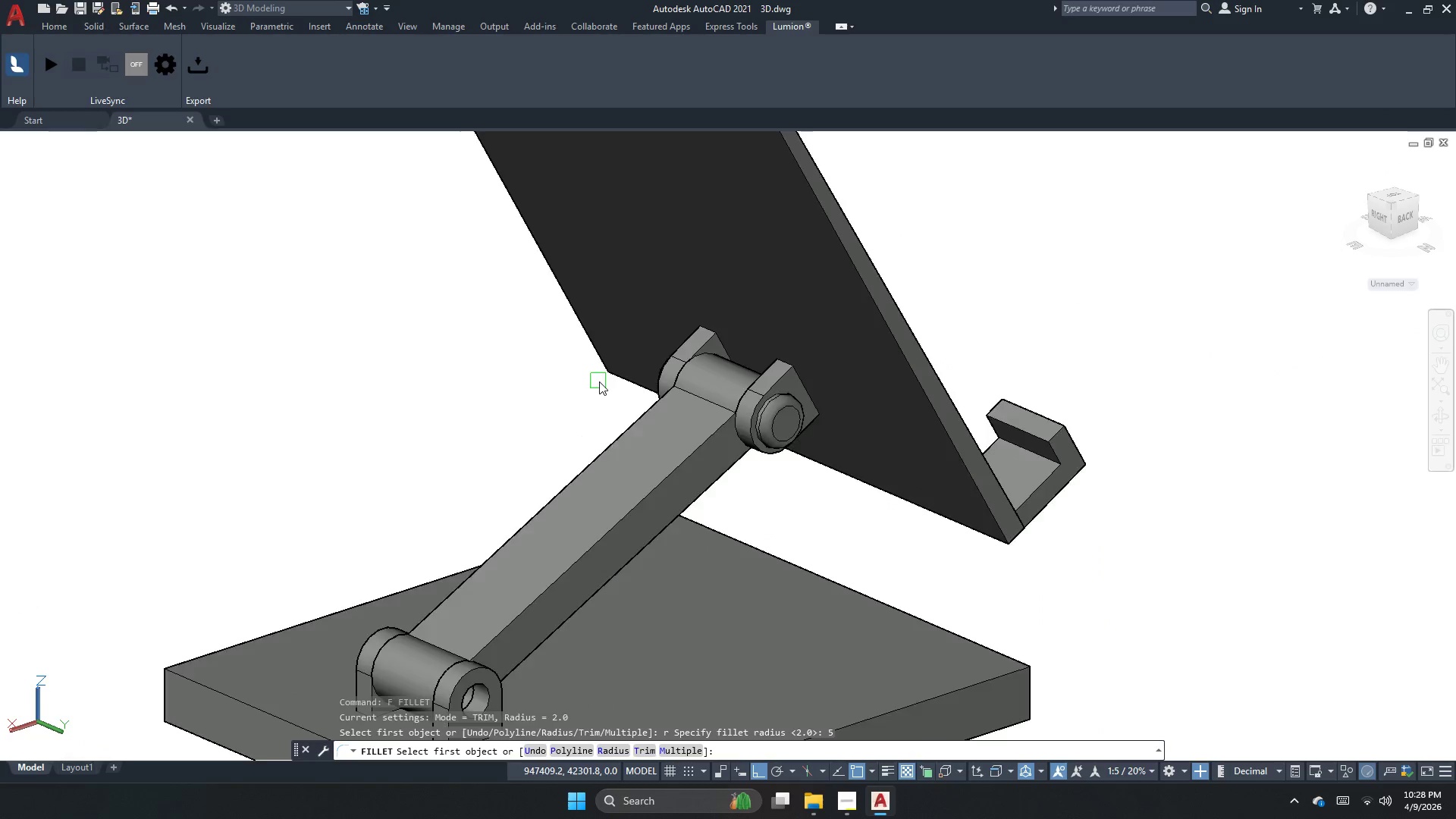 
scroll: coordinate [626, 393], scroll_direction: up, amount: 3.0
 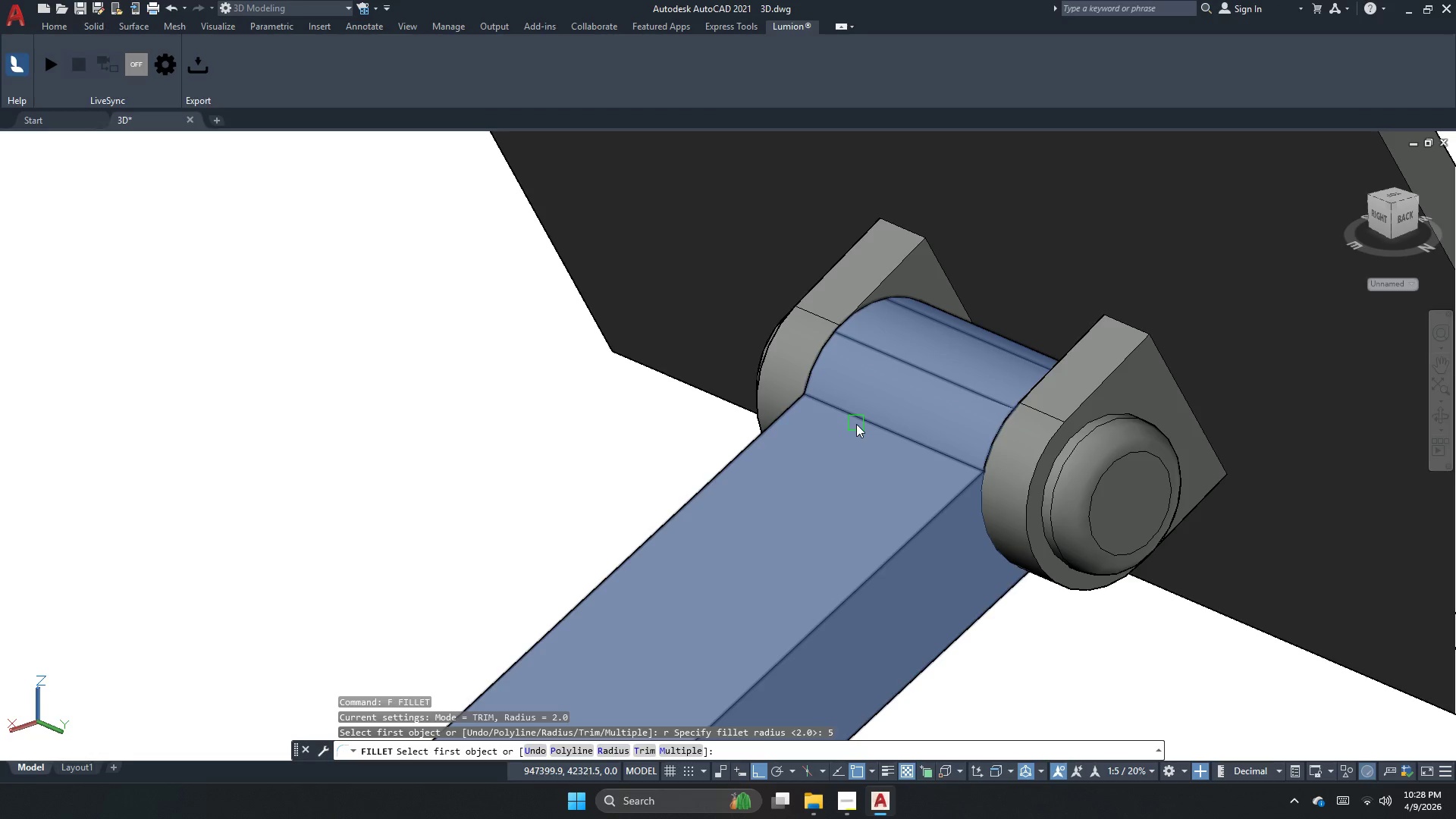 
left_click([859, 421])
 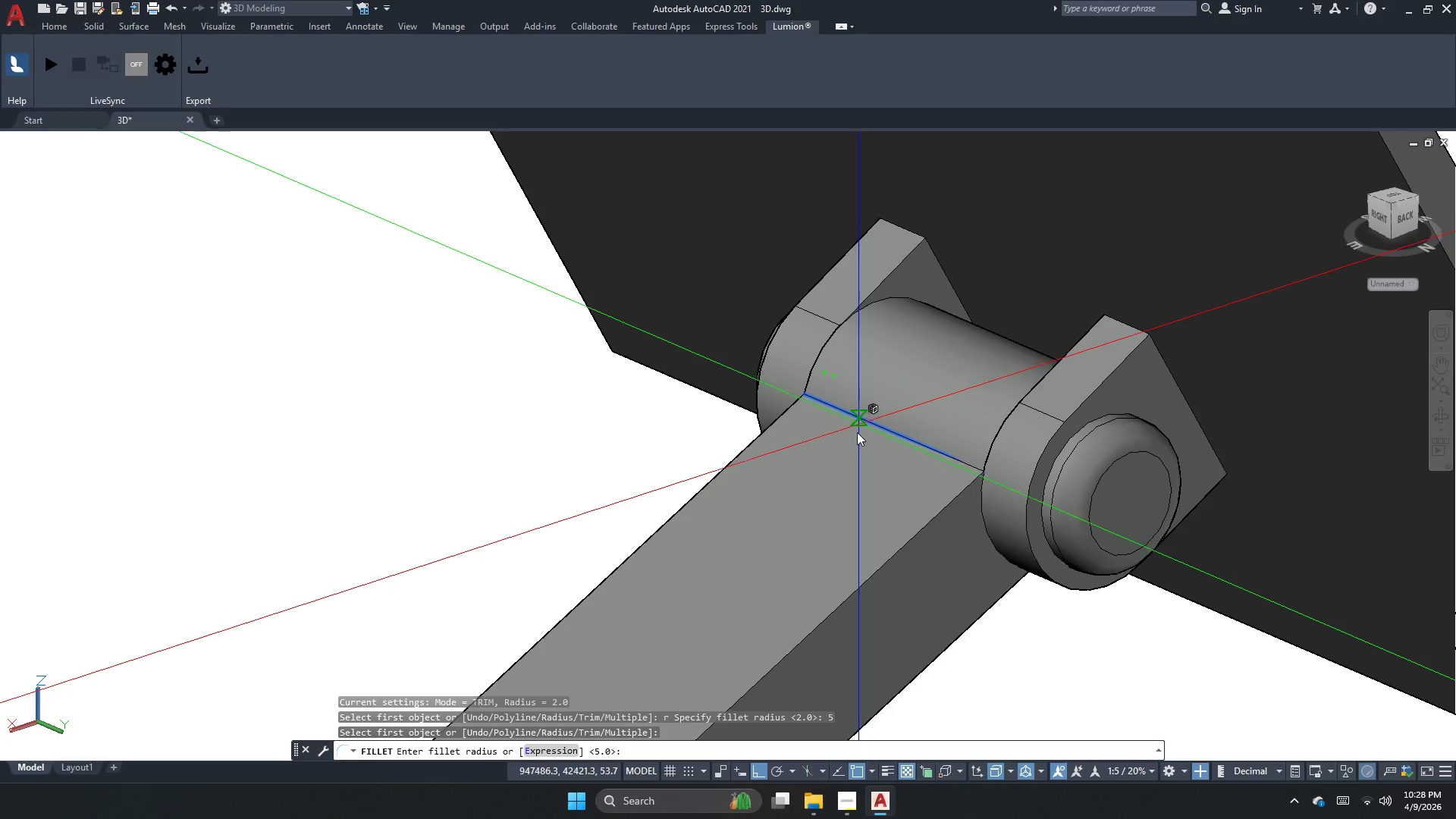 
key(Space)
 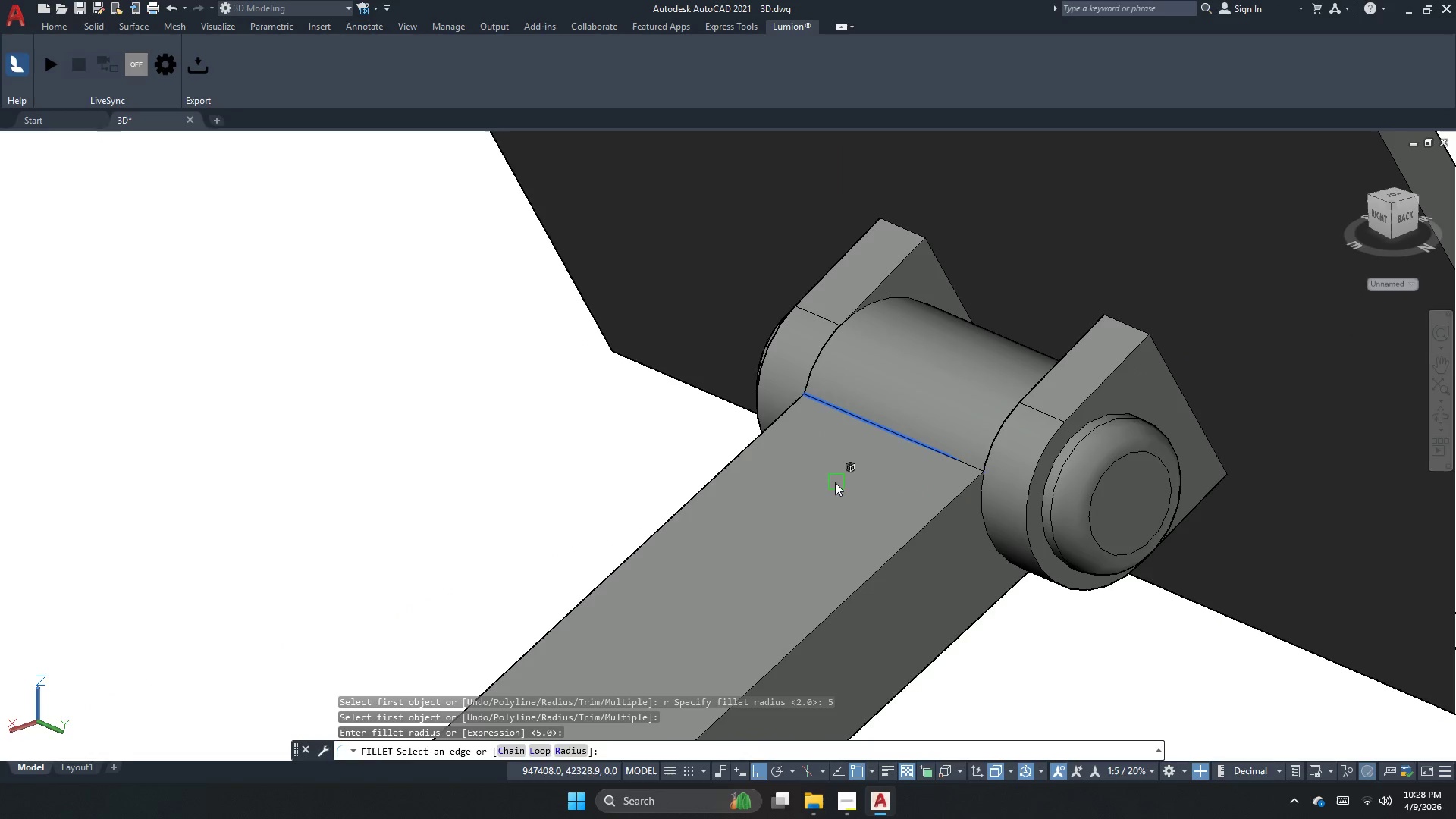 
key(Space)
 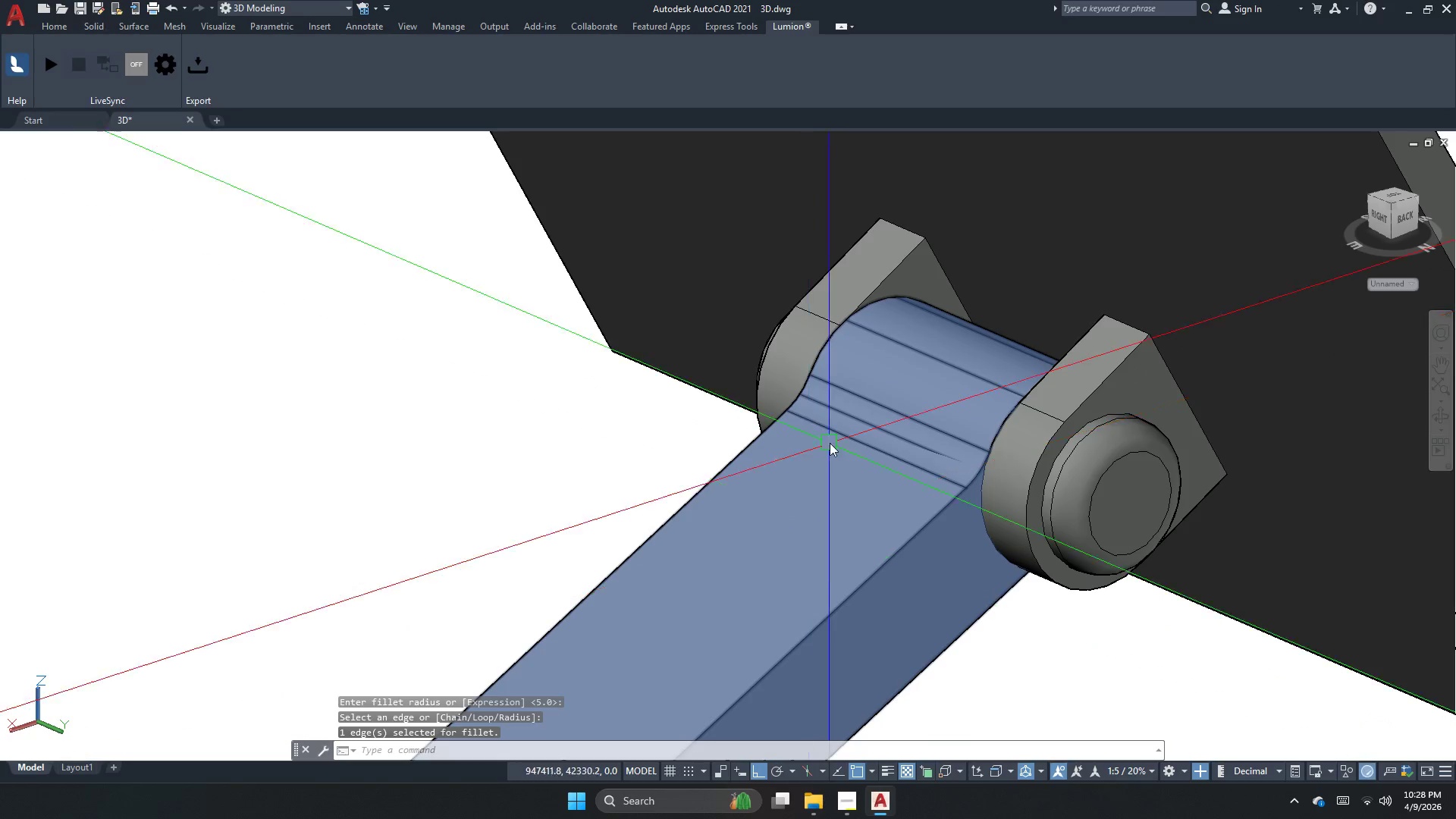 
scroll: coordinate [903, 243], scroll_direction: down, amount: 2.0
 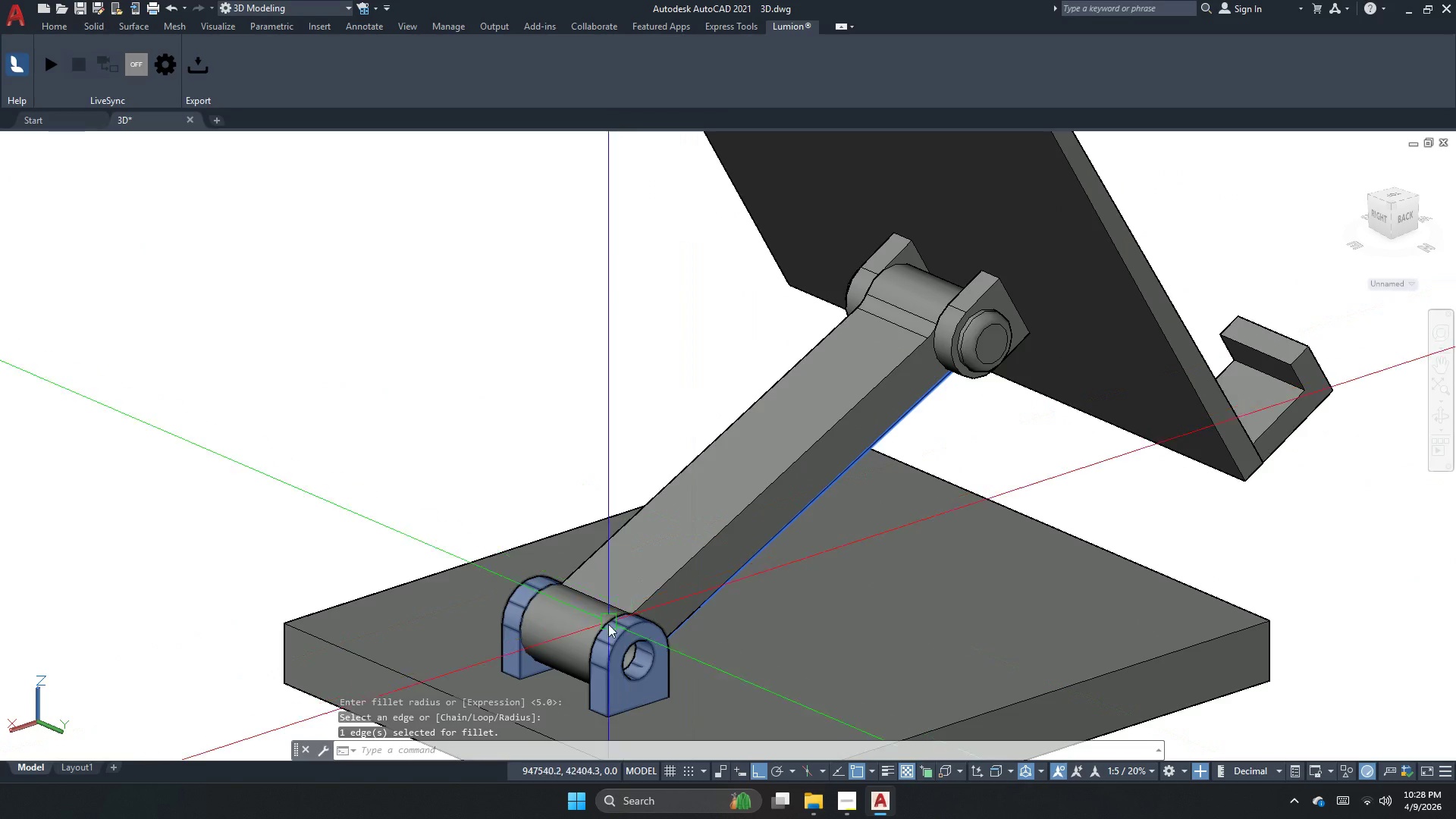 
key(Space)
 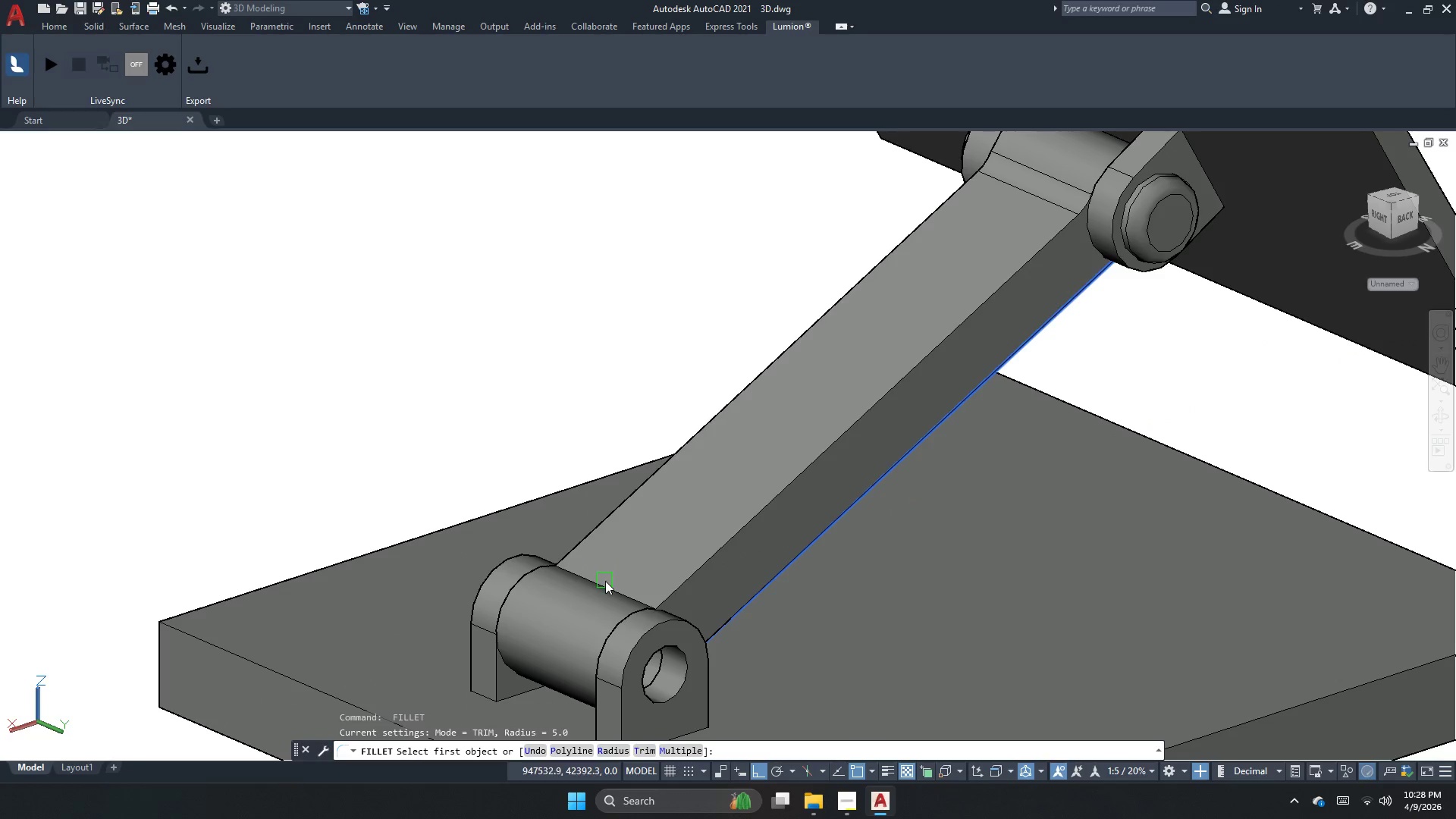 
scroll: coordinate [576, 628], scroll_direction: up, amount: 1.0
 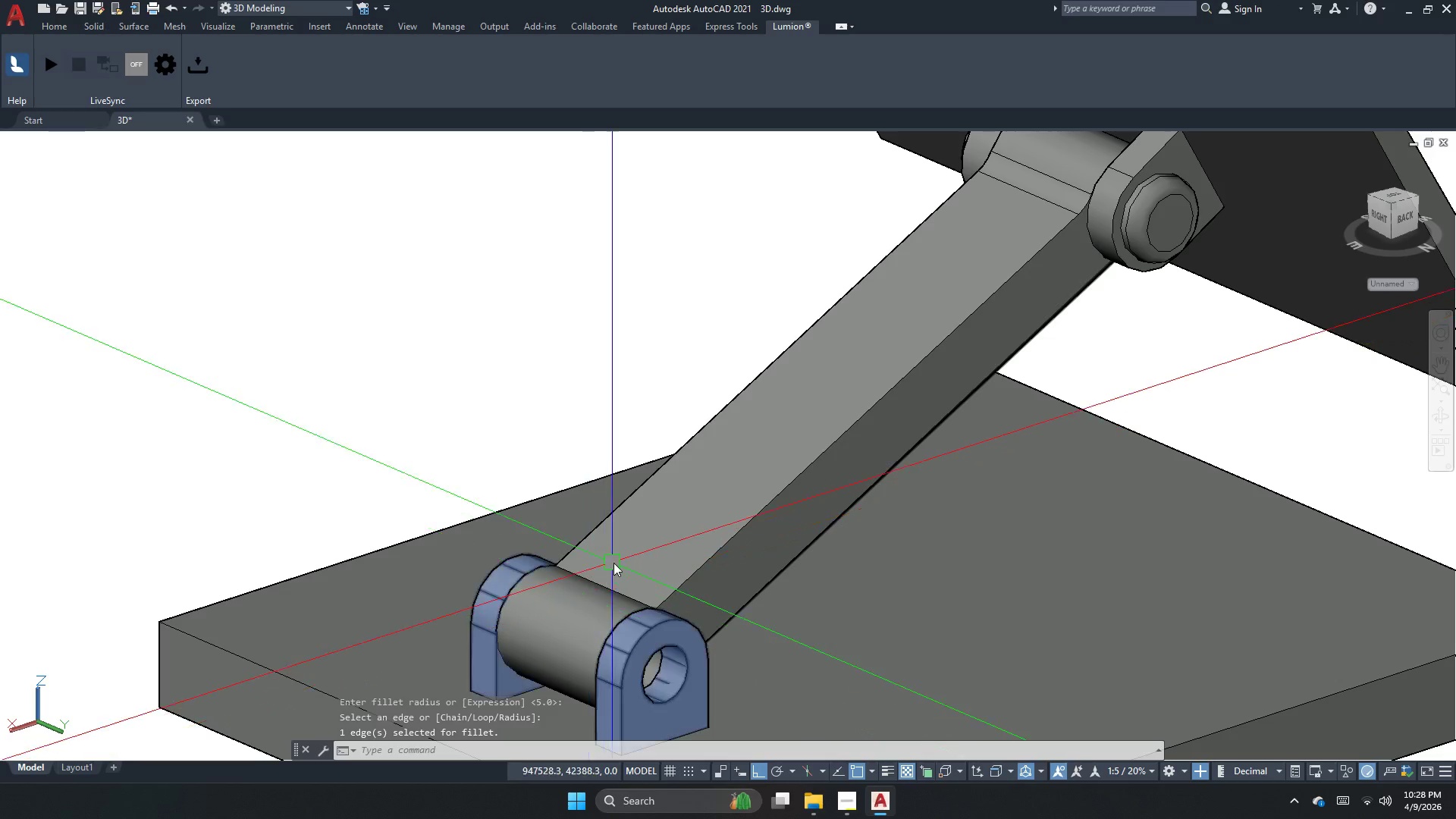 
left_click([605, 581])
 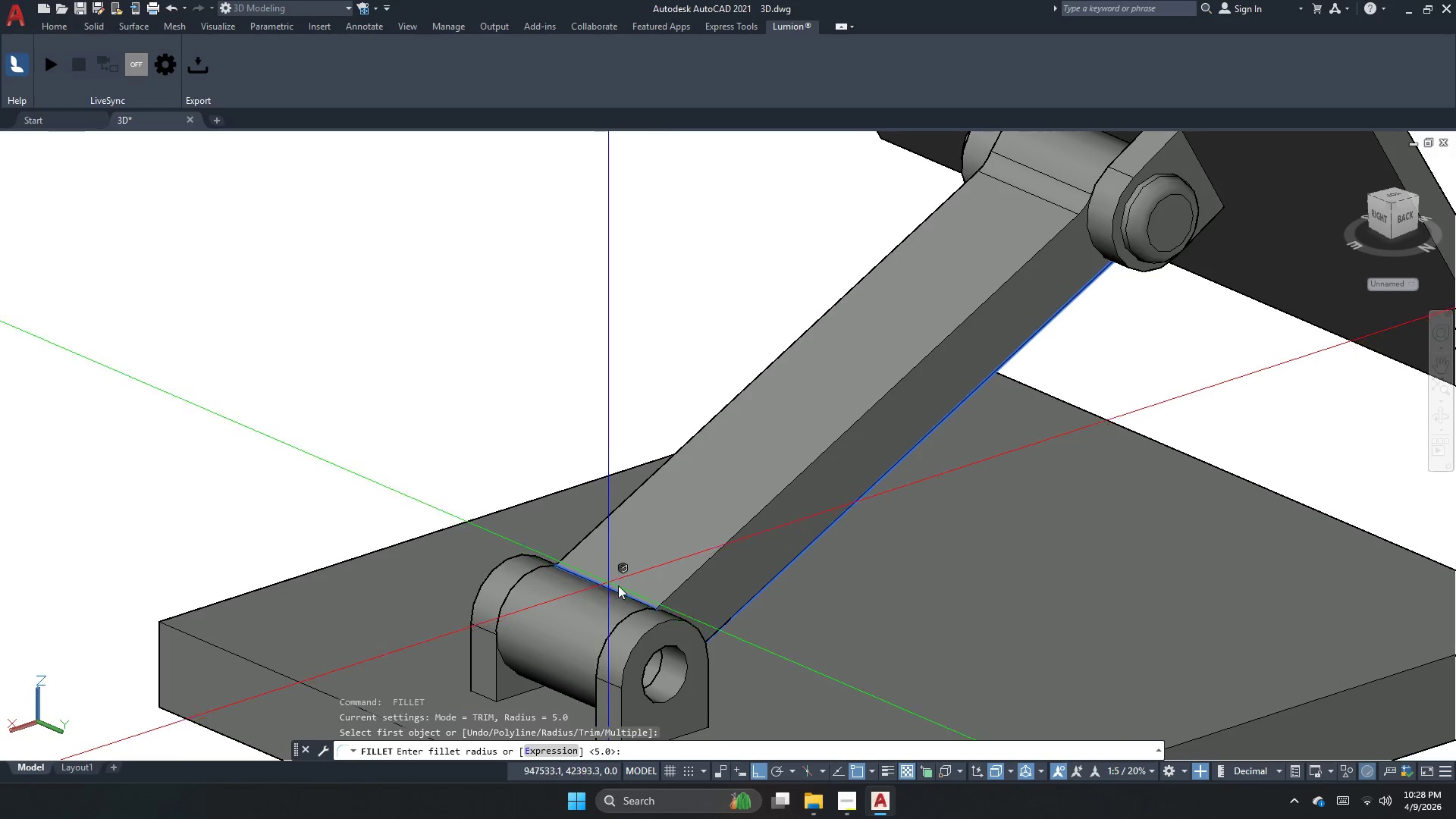 
key(Space)
 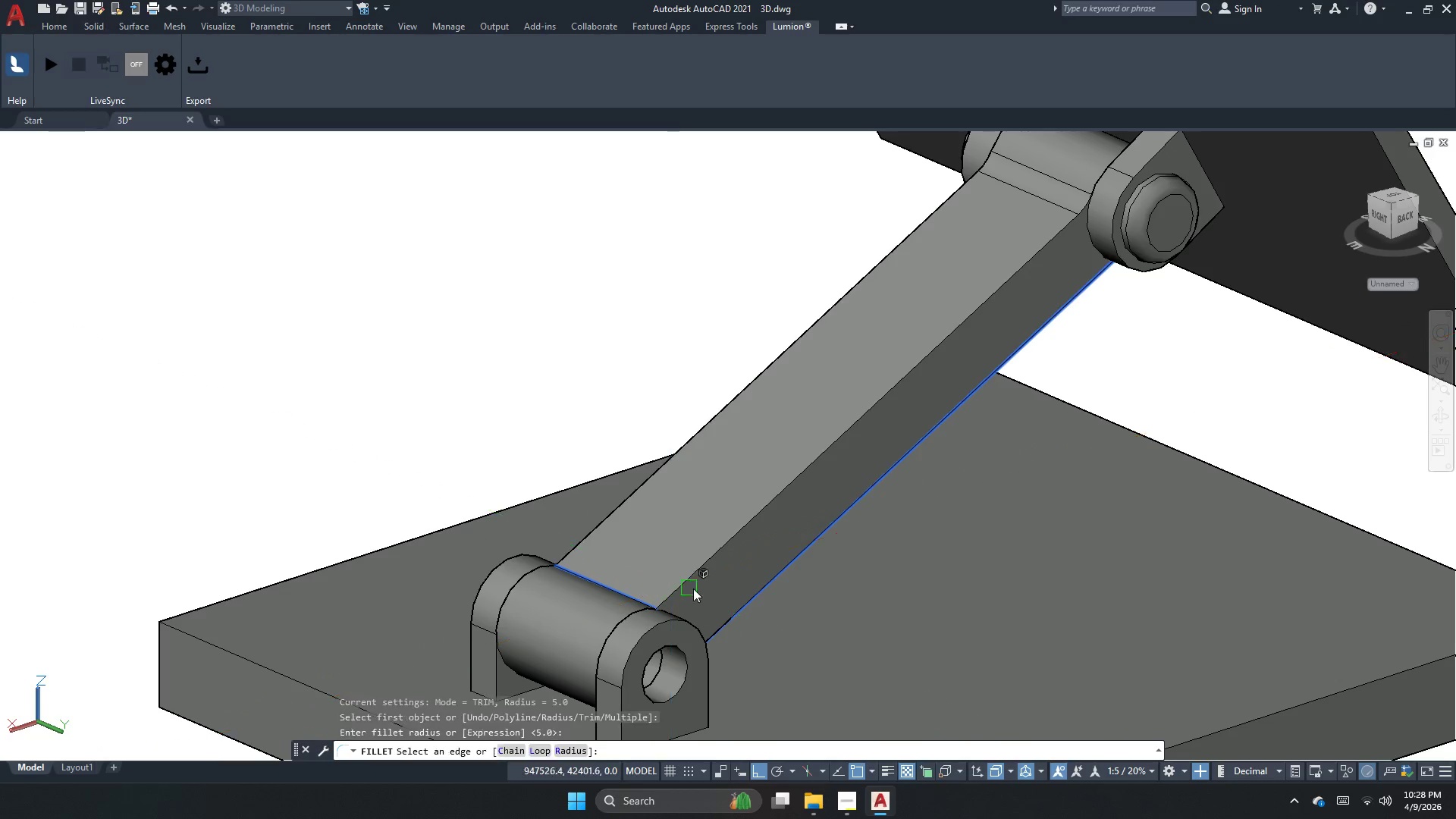 
key(Space)
 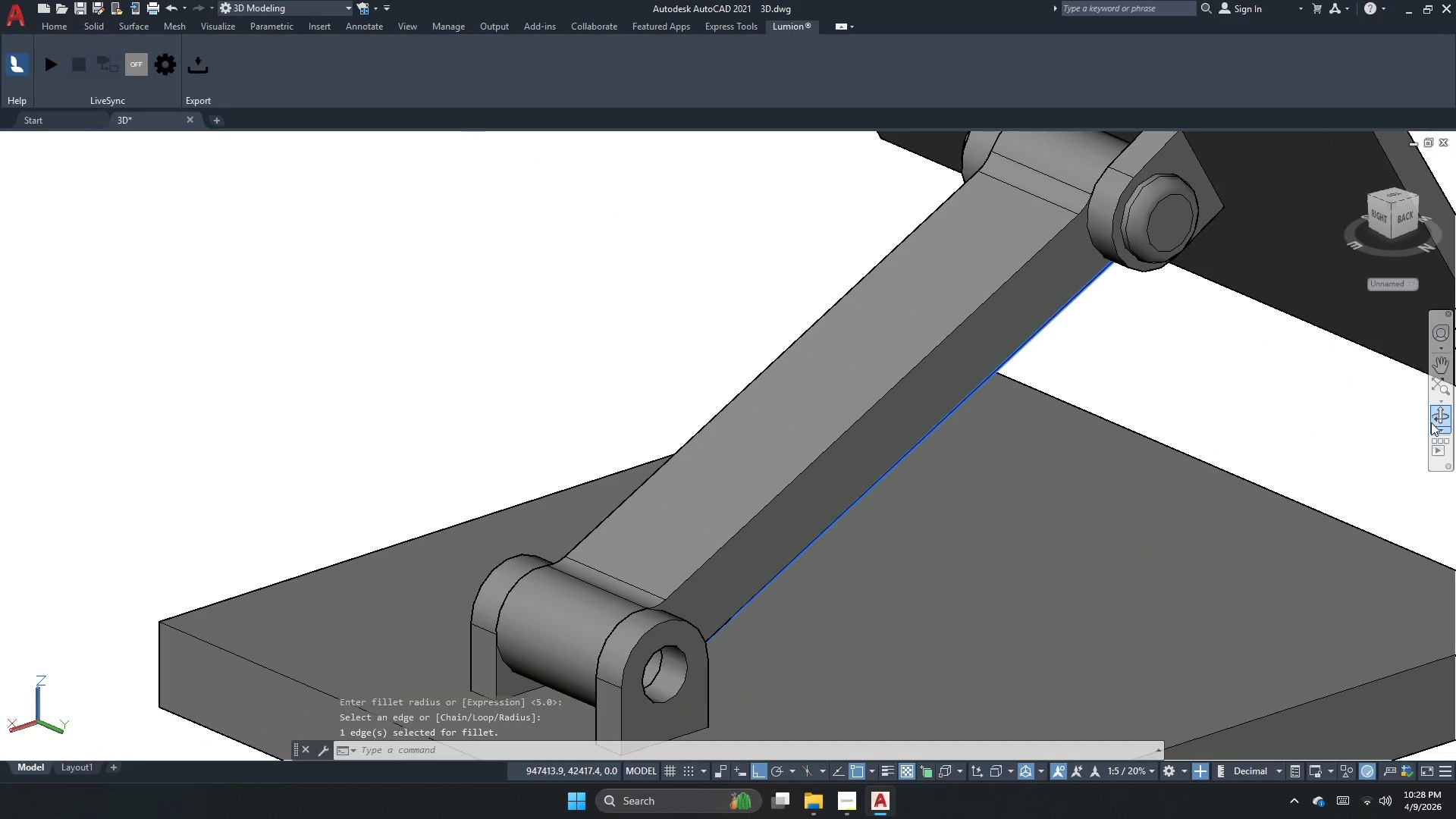 
left_click([1440, 408])
 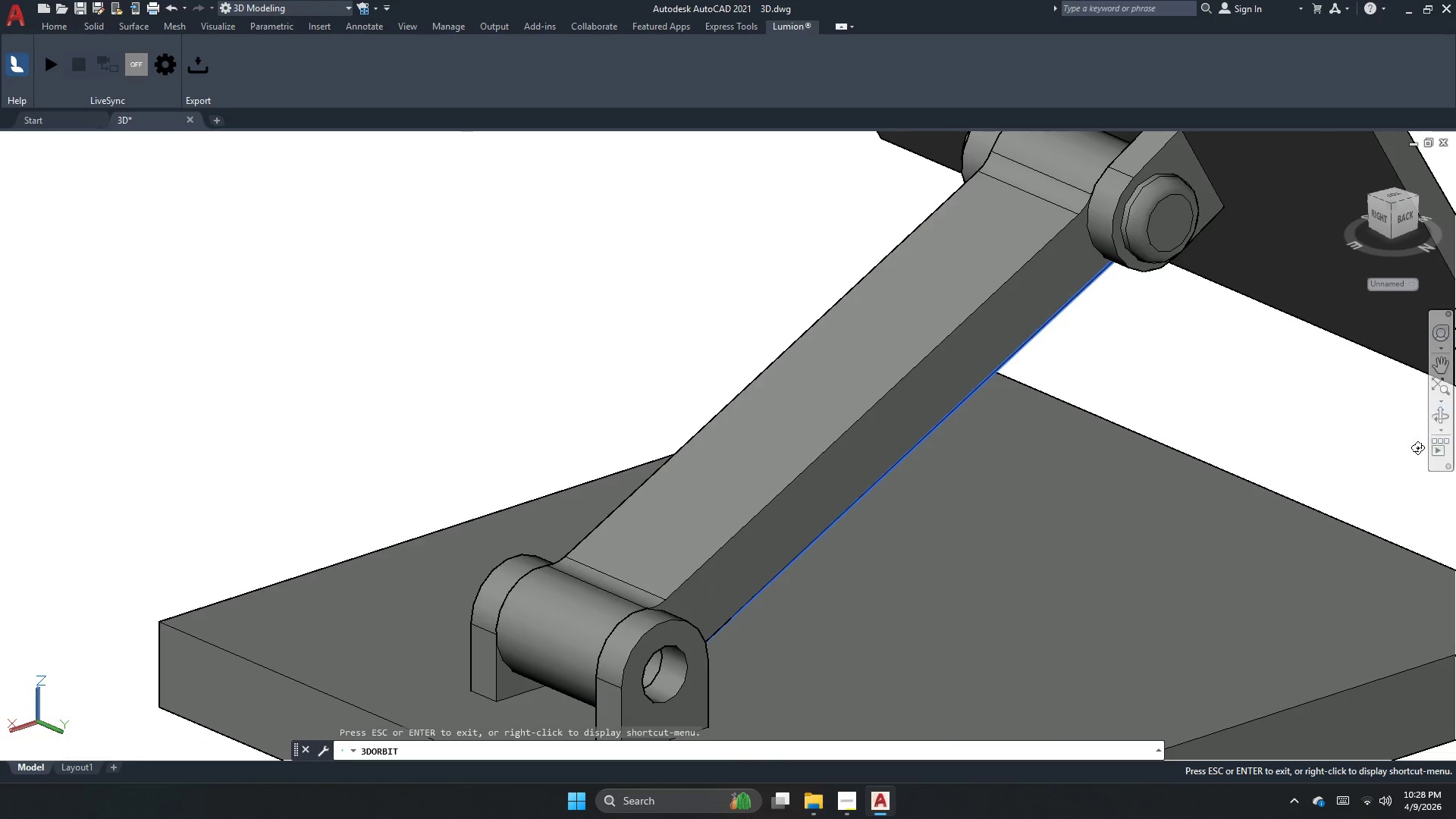 
left_click_drag(start_coordinate=[1348, 485], to_coordinate=[1131, 425])
 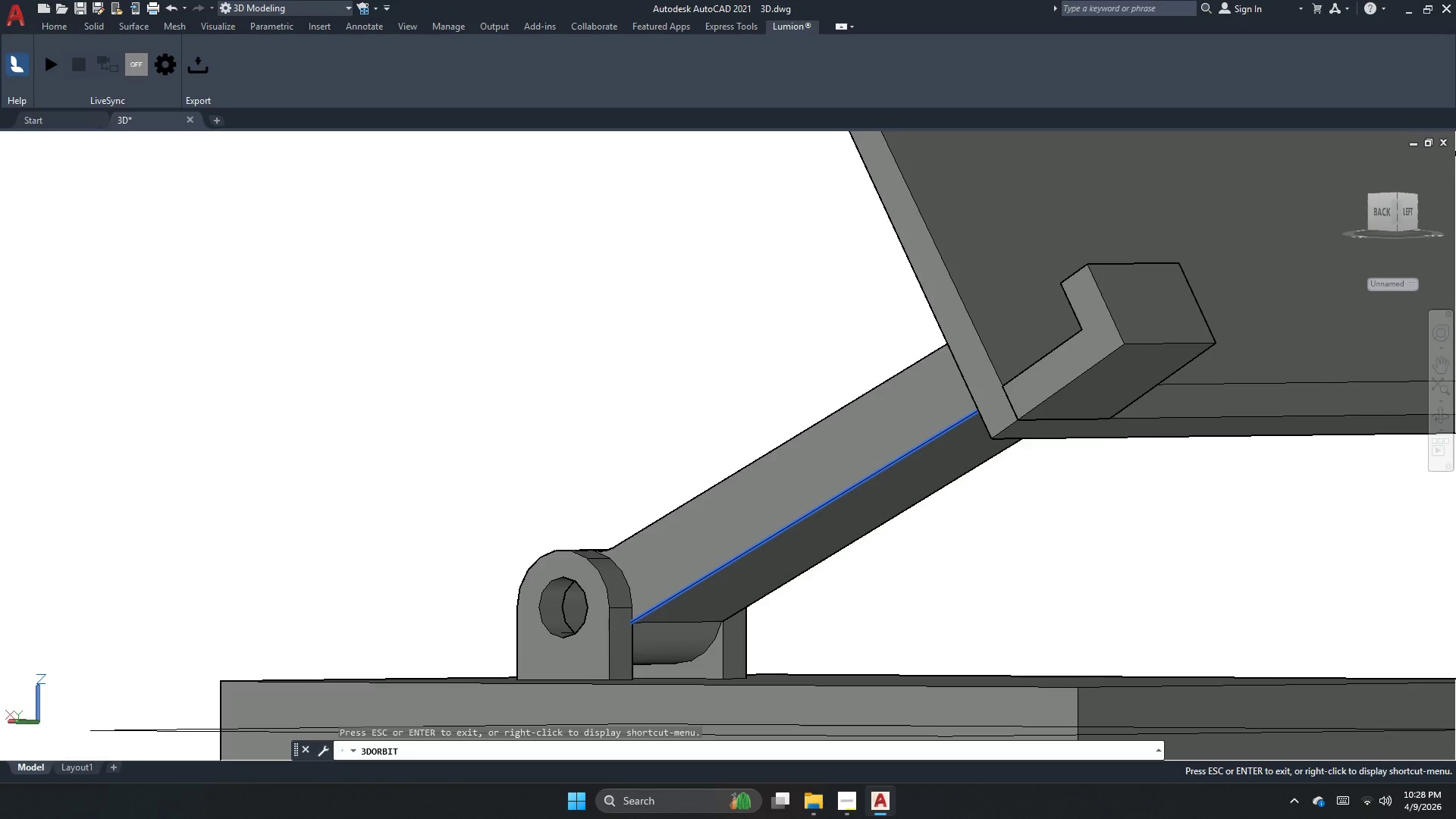 
key(Escape)
 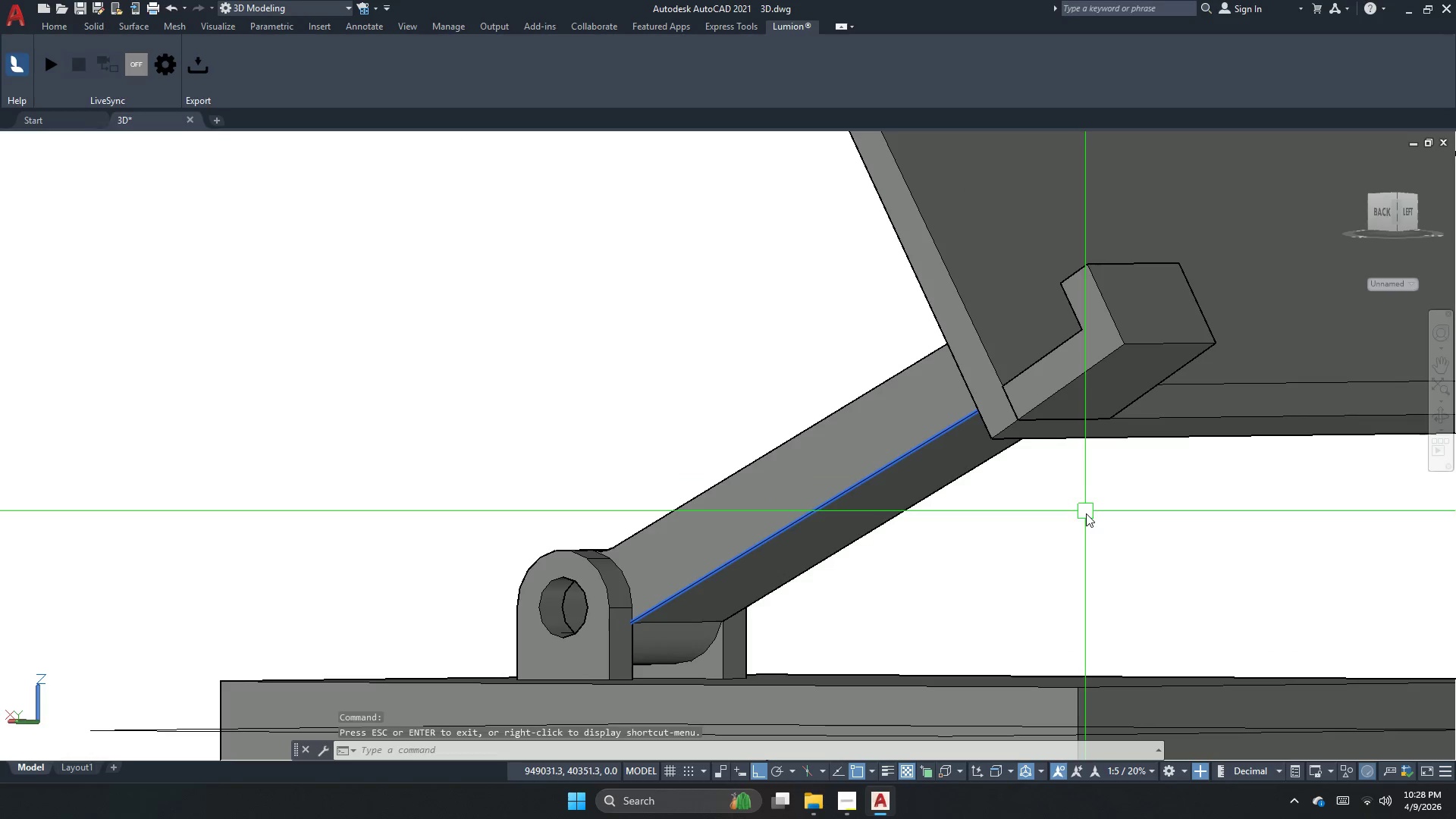 
key(Escape)
 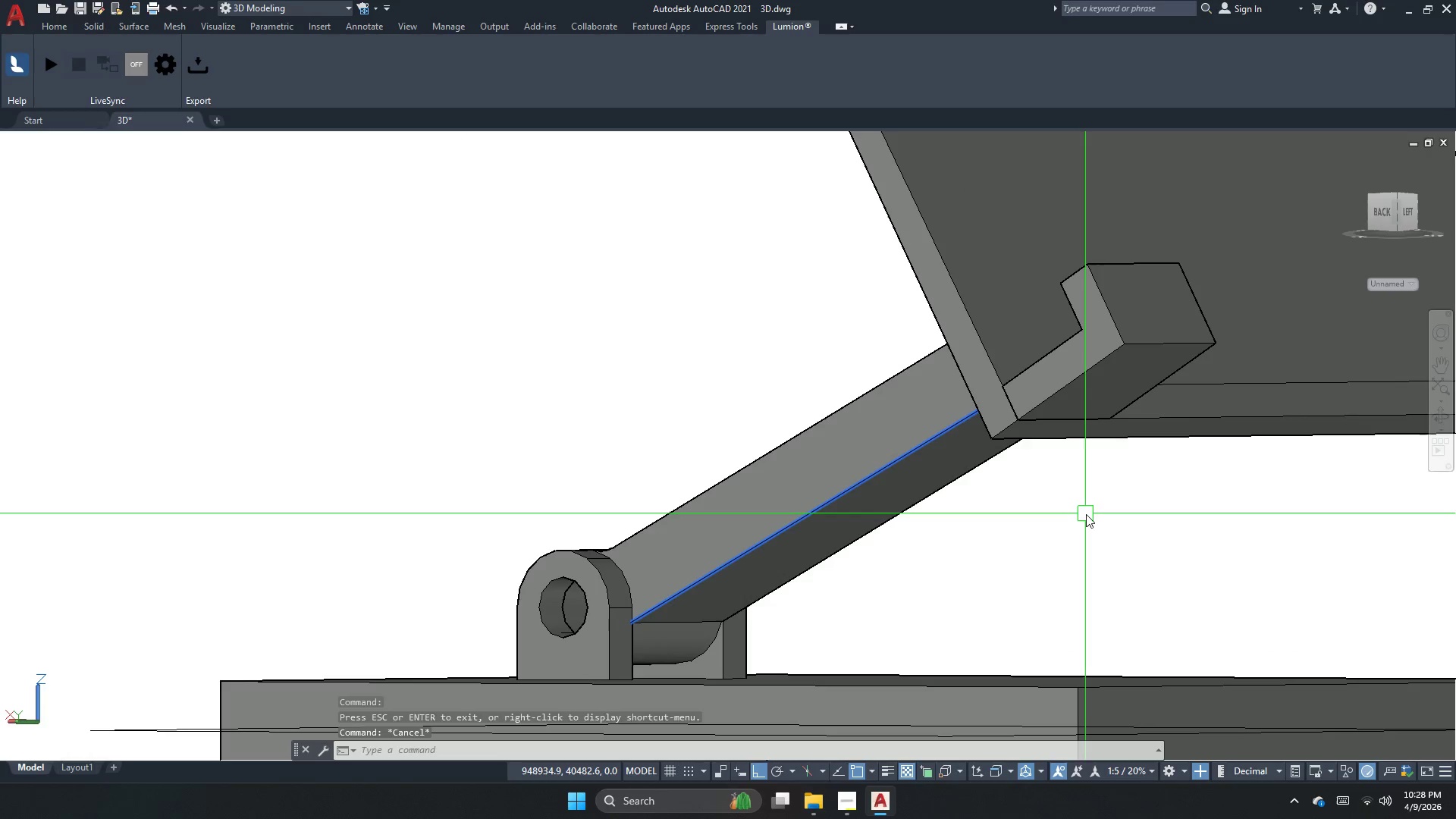 
key(Escape)
 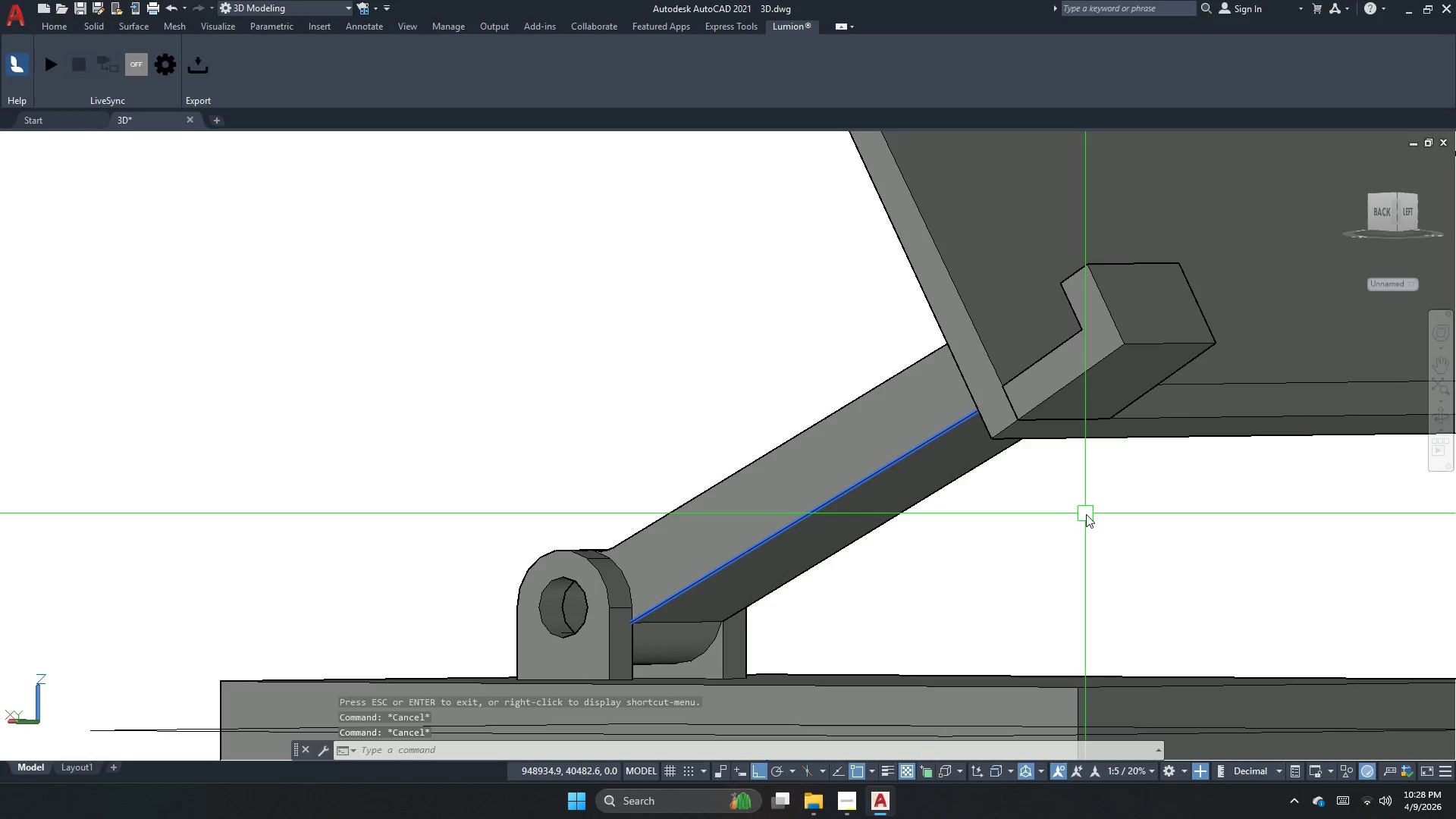 
key(F)
 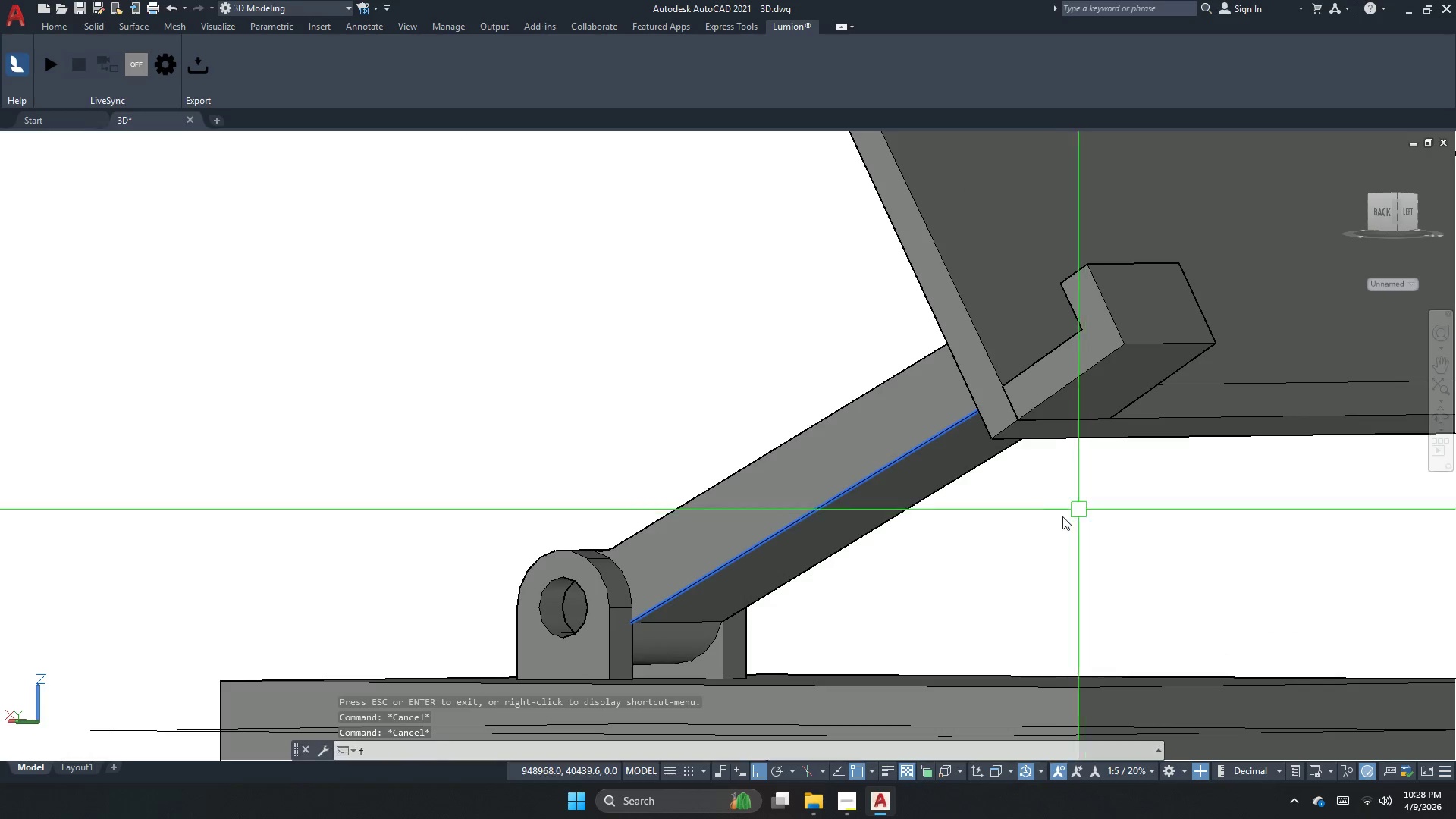 
key(Space)
 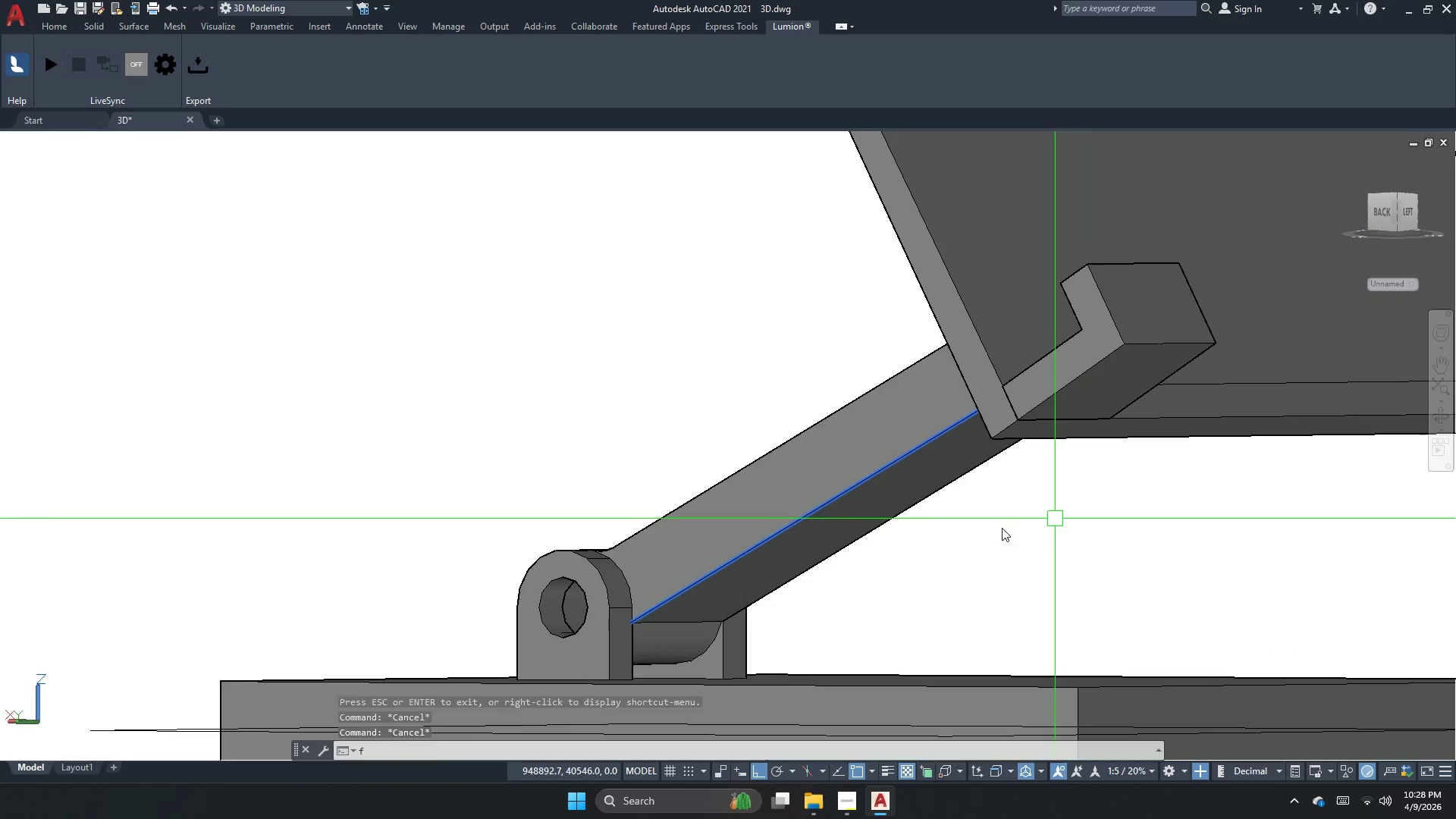 
key(R)
 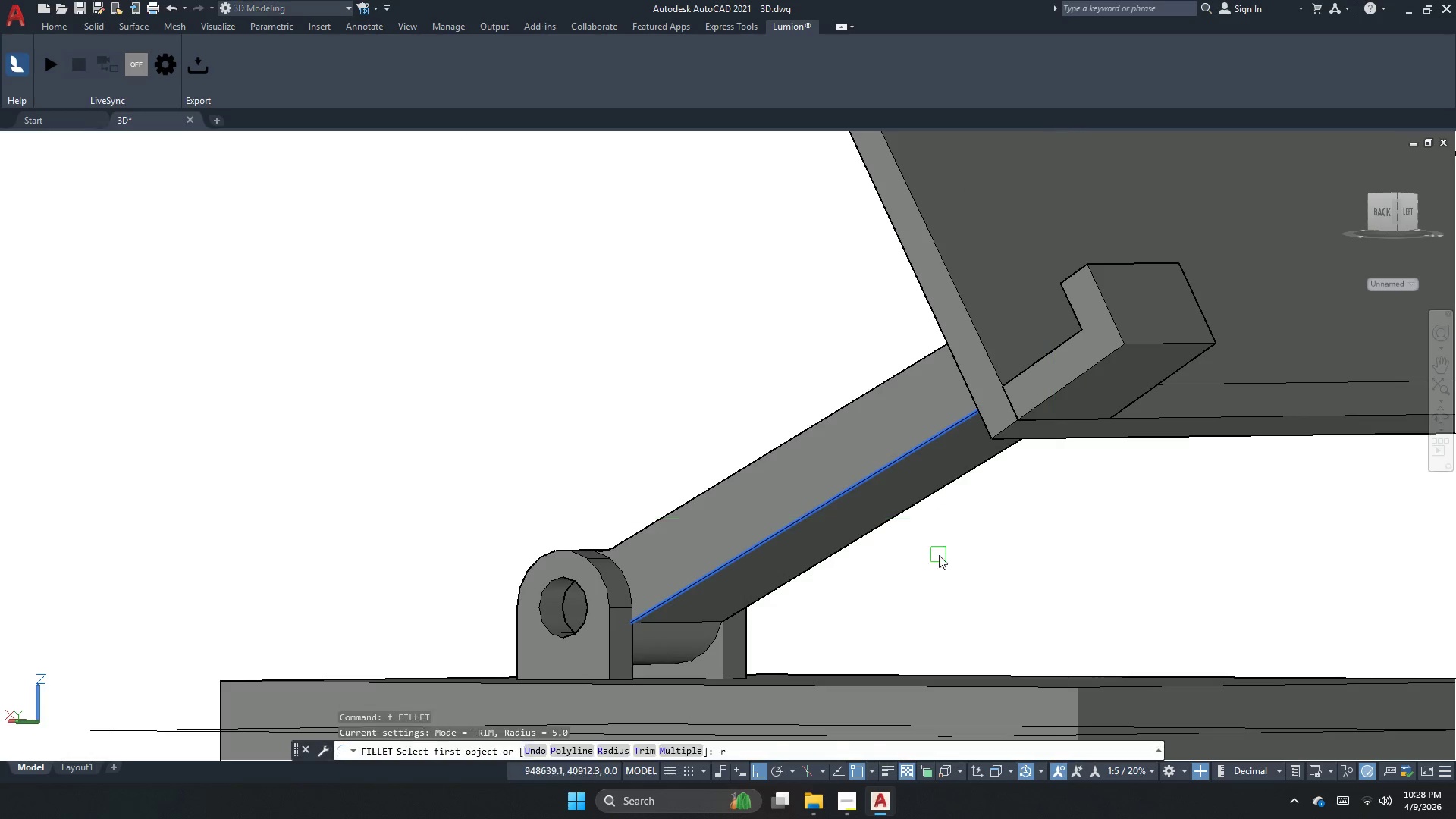 
key(Space)
 